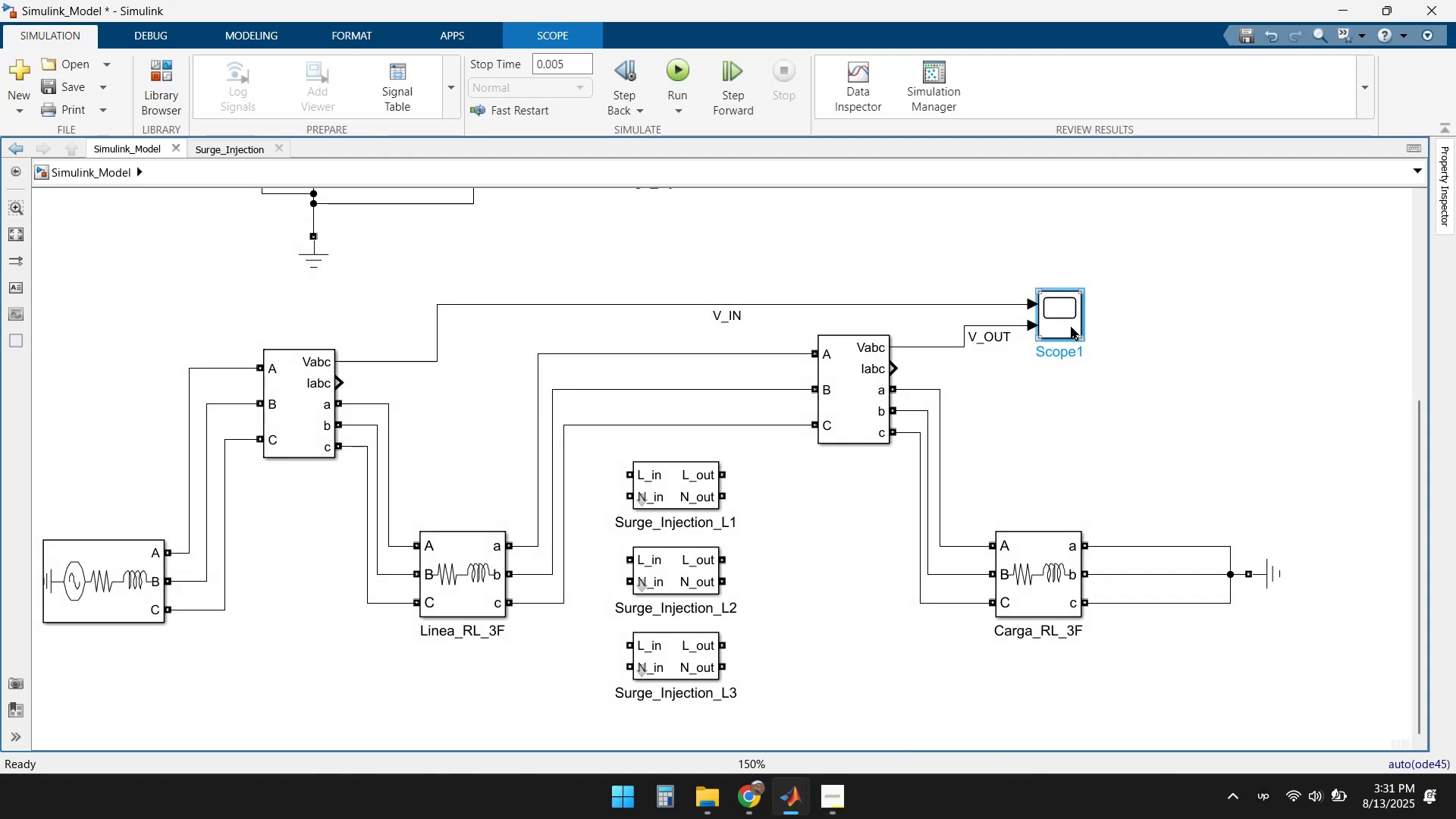 
double_click([1071, 325])
 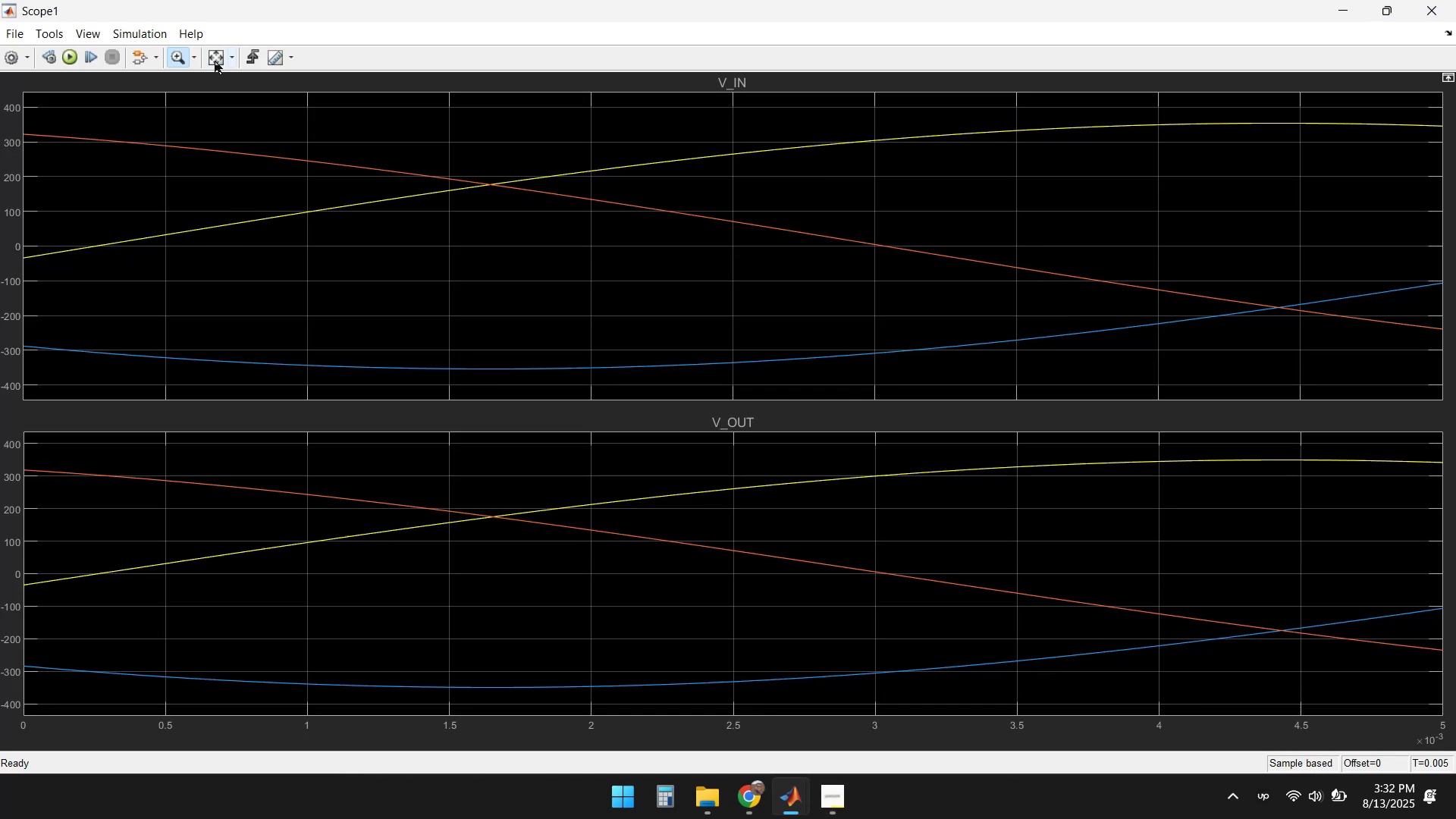 
left_click([215, 60])
 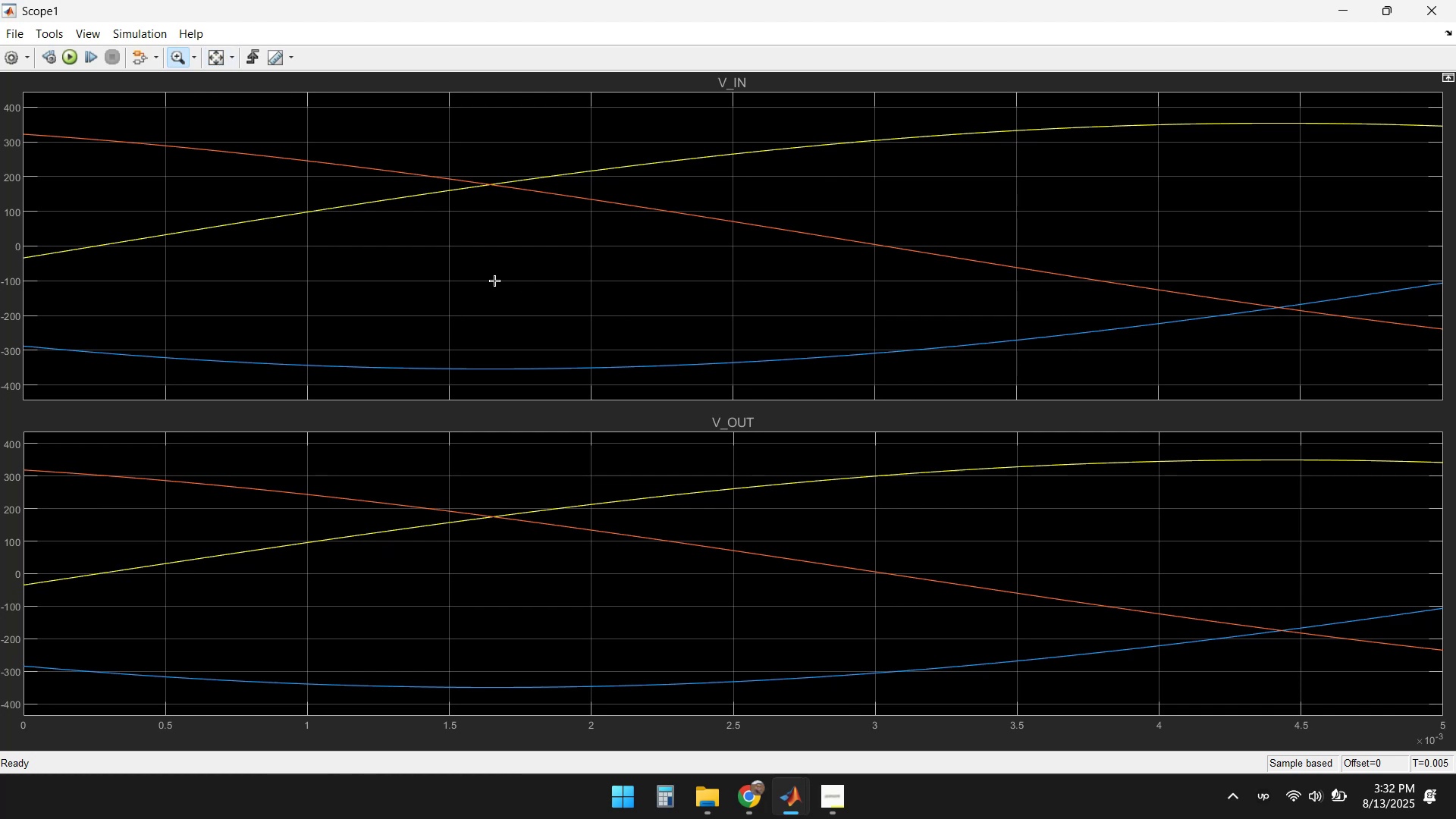 
left_click([24, 33])
 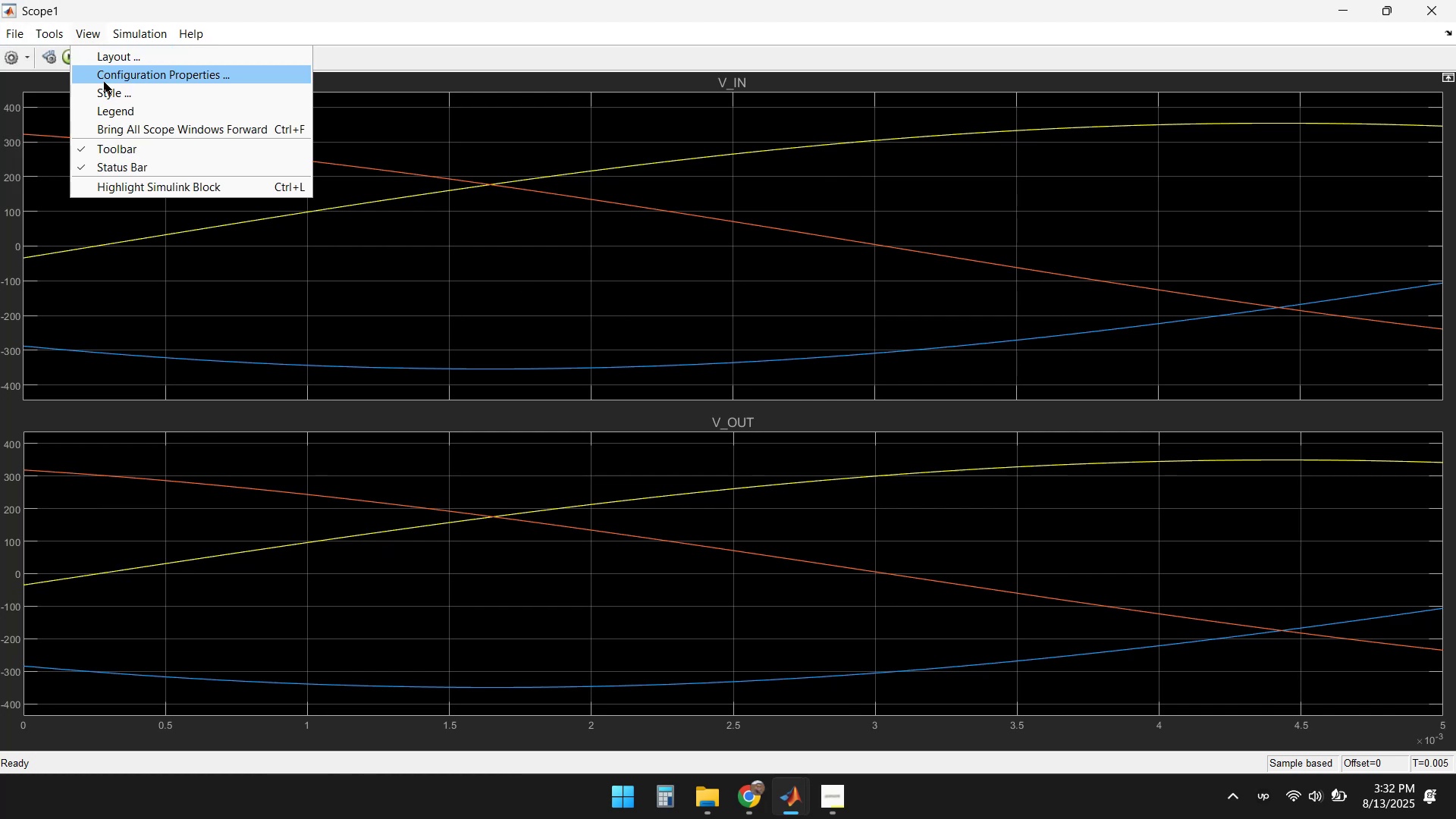 
left_click([106, 107])
 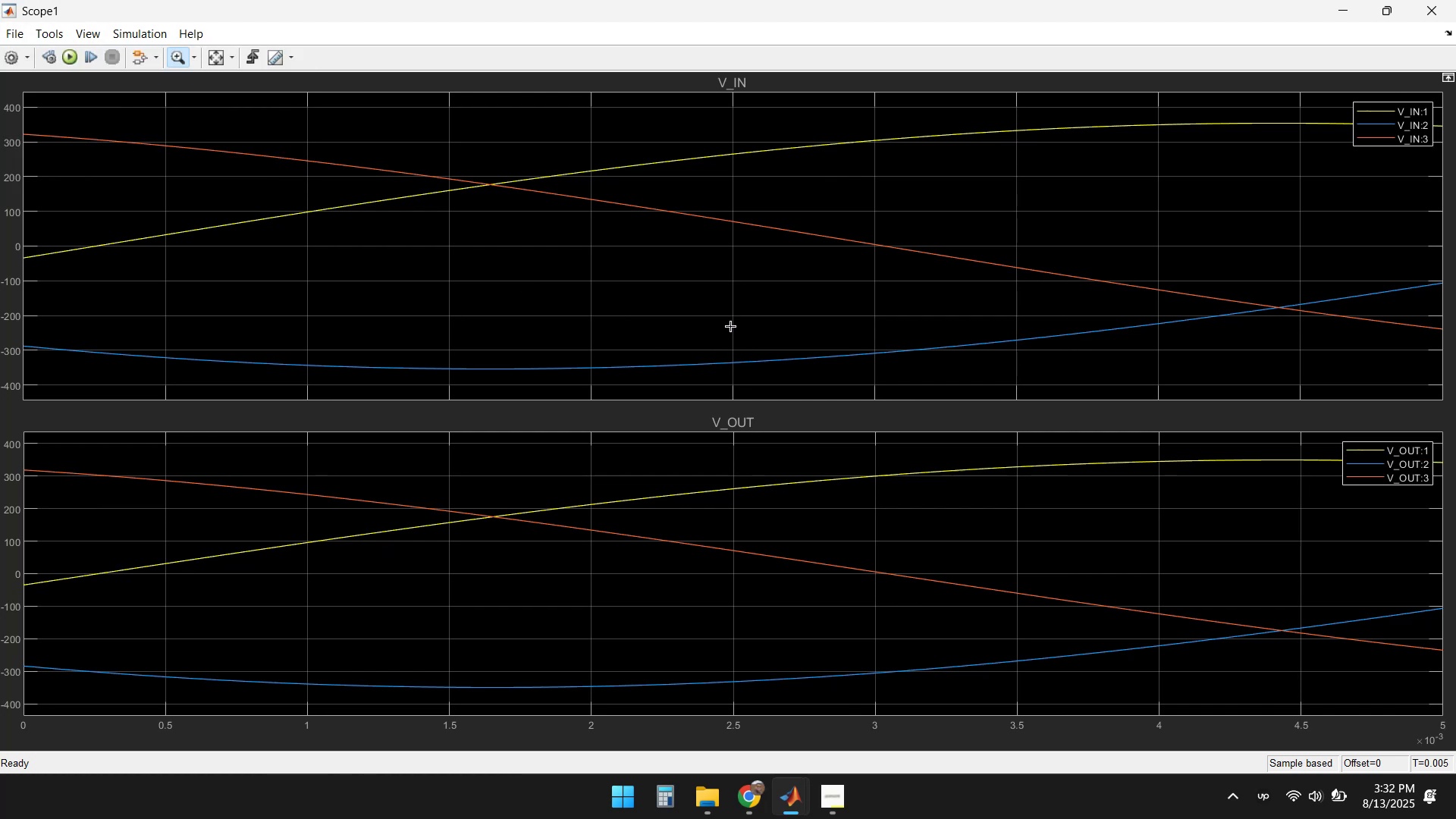 
left_click([730, 328])
 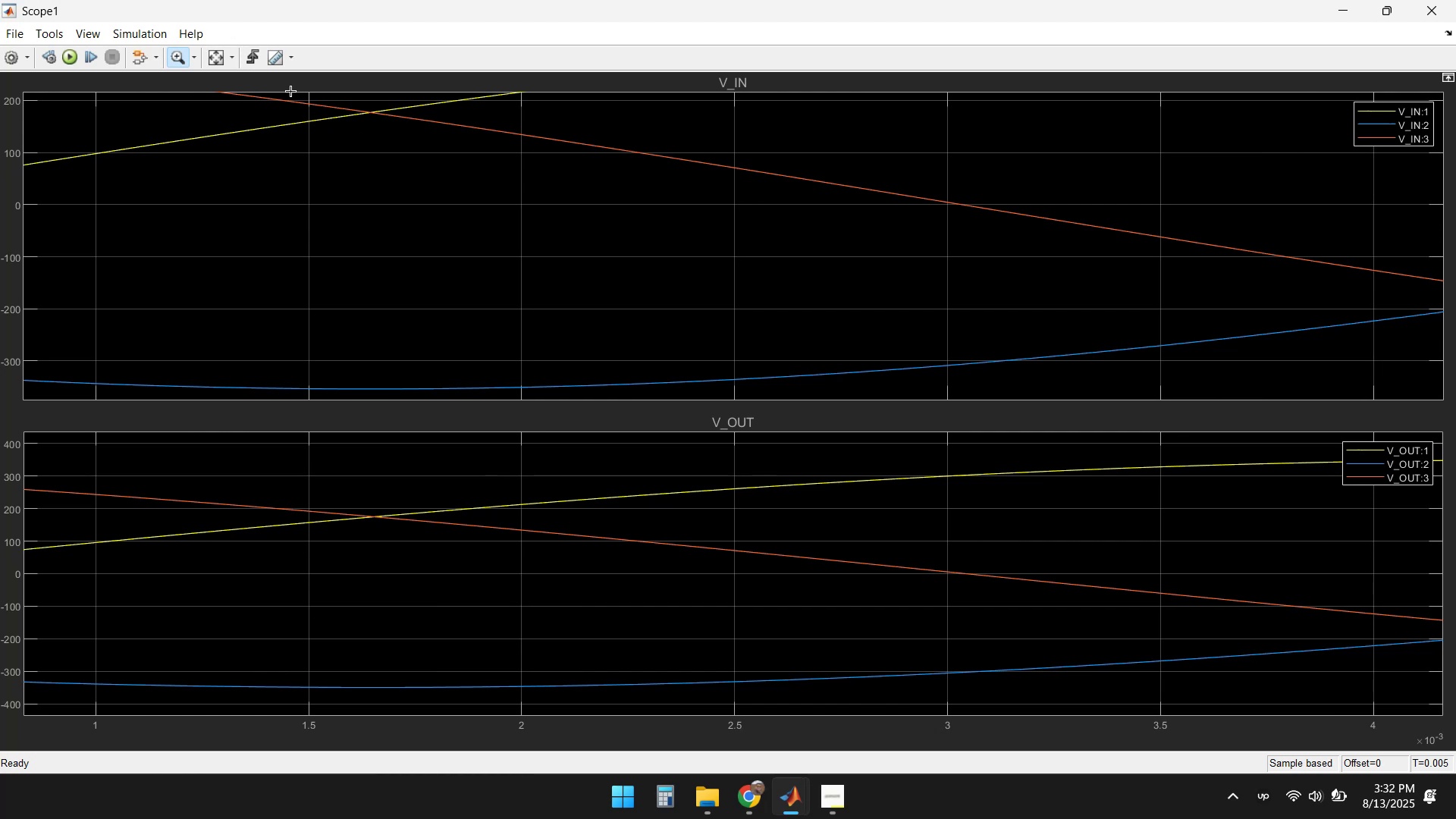 
left_click([209, 57])
 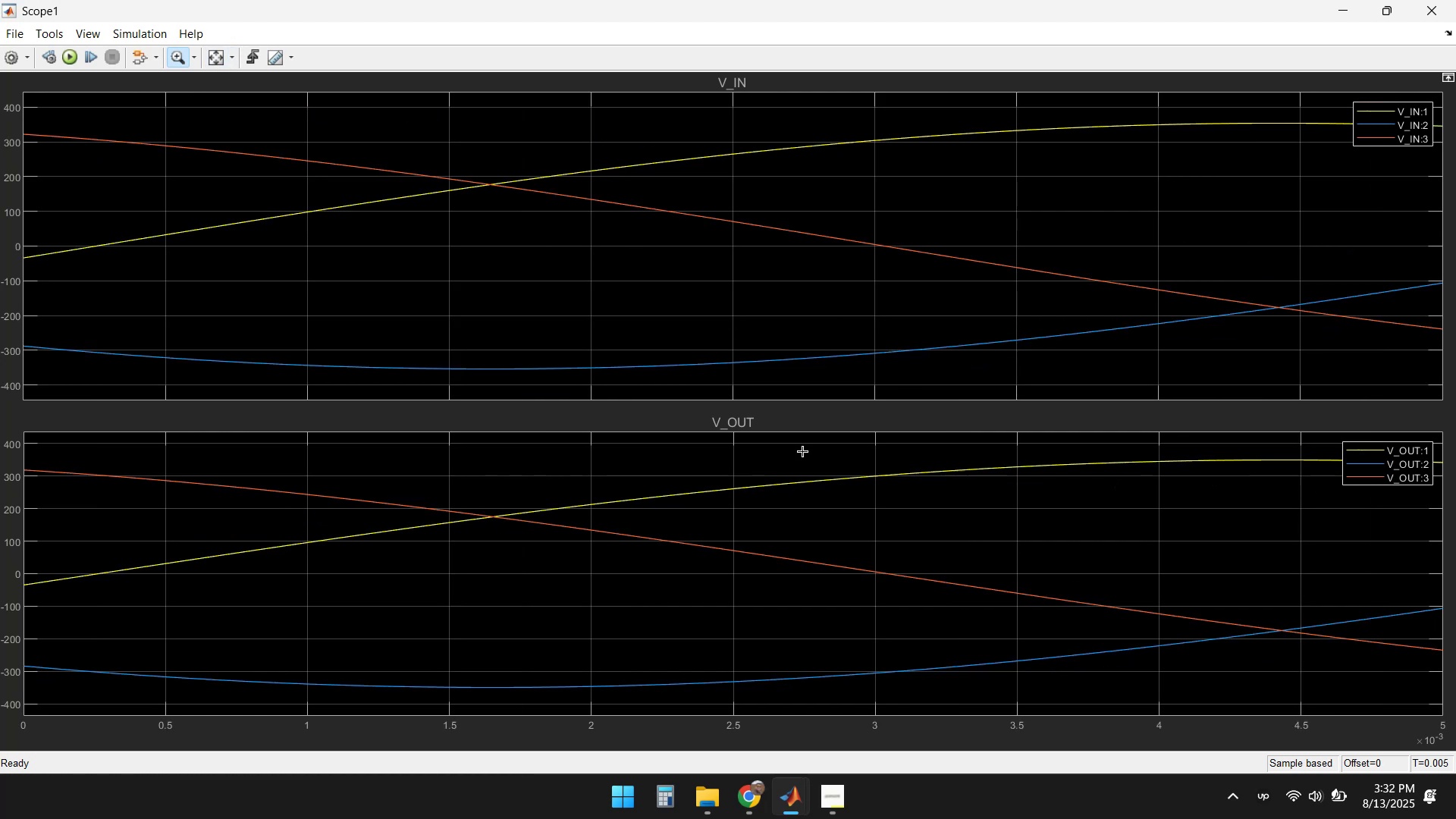 
wait(6.94)
 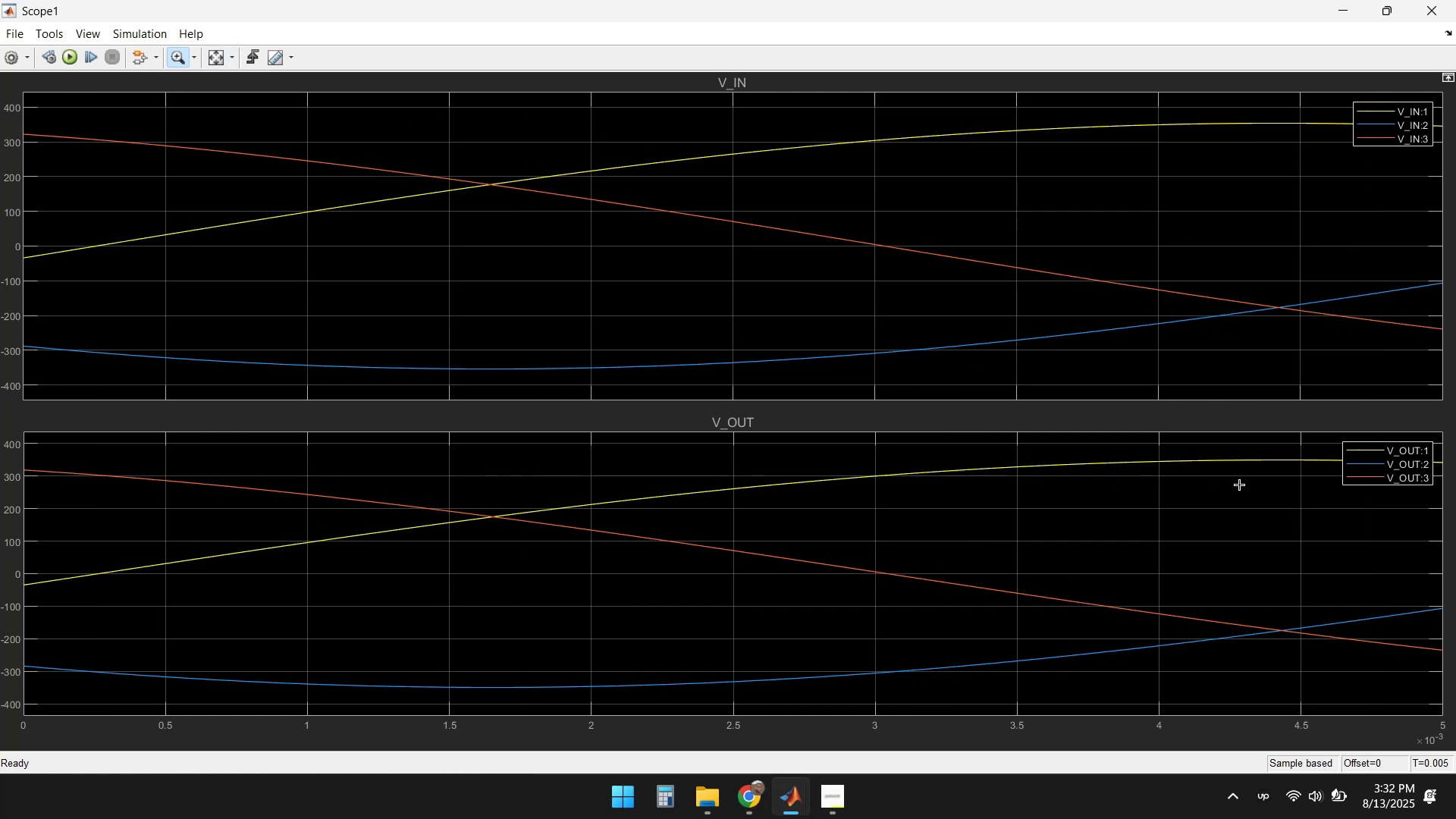 
left_click([1432, 17])
 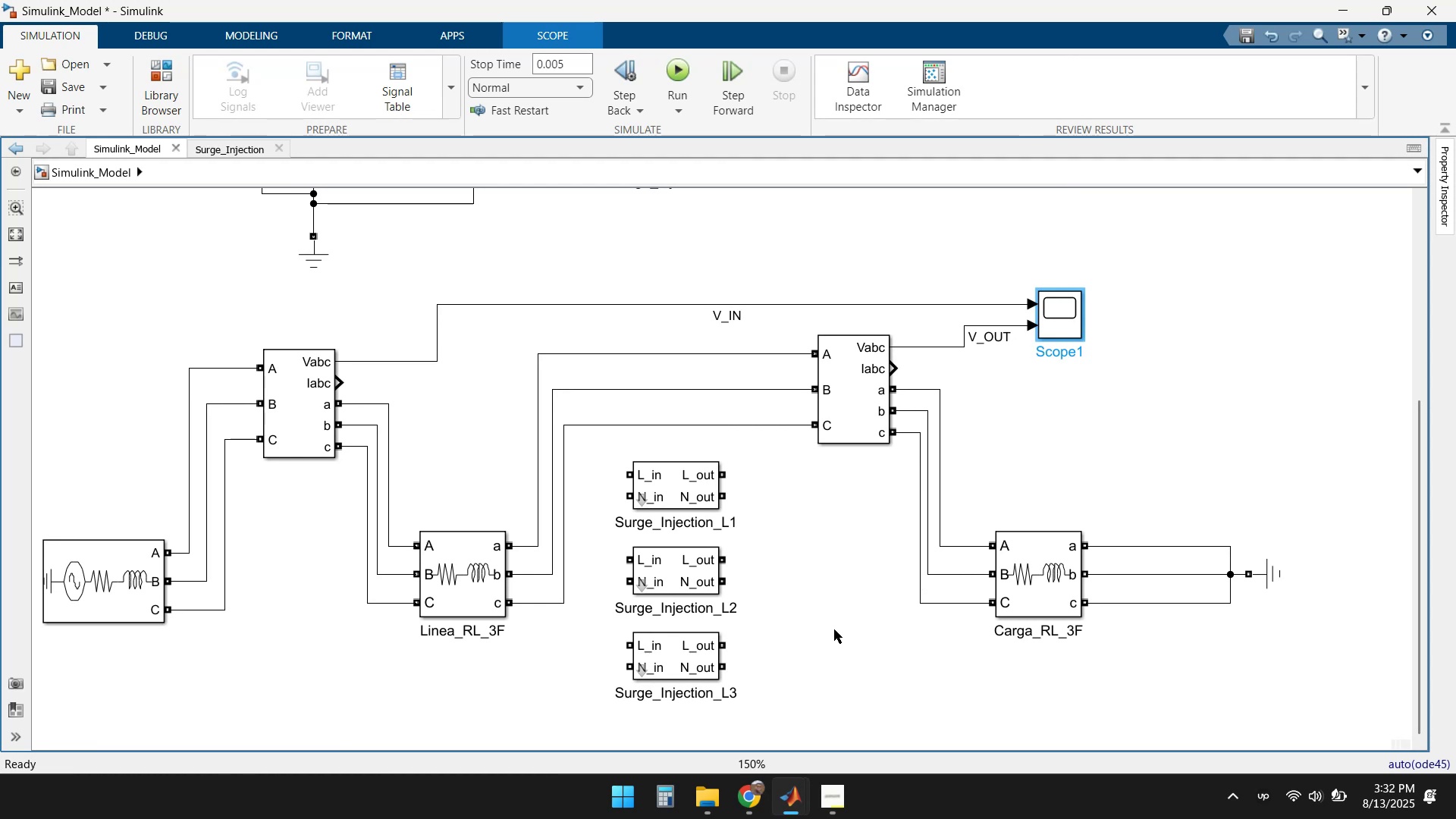 
wait(8.32)
 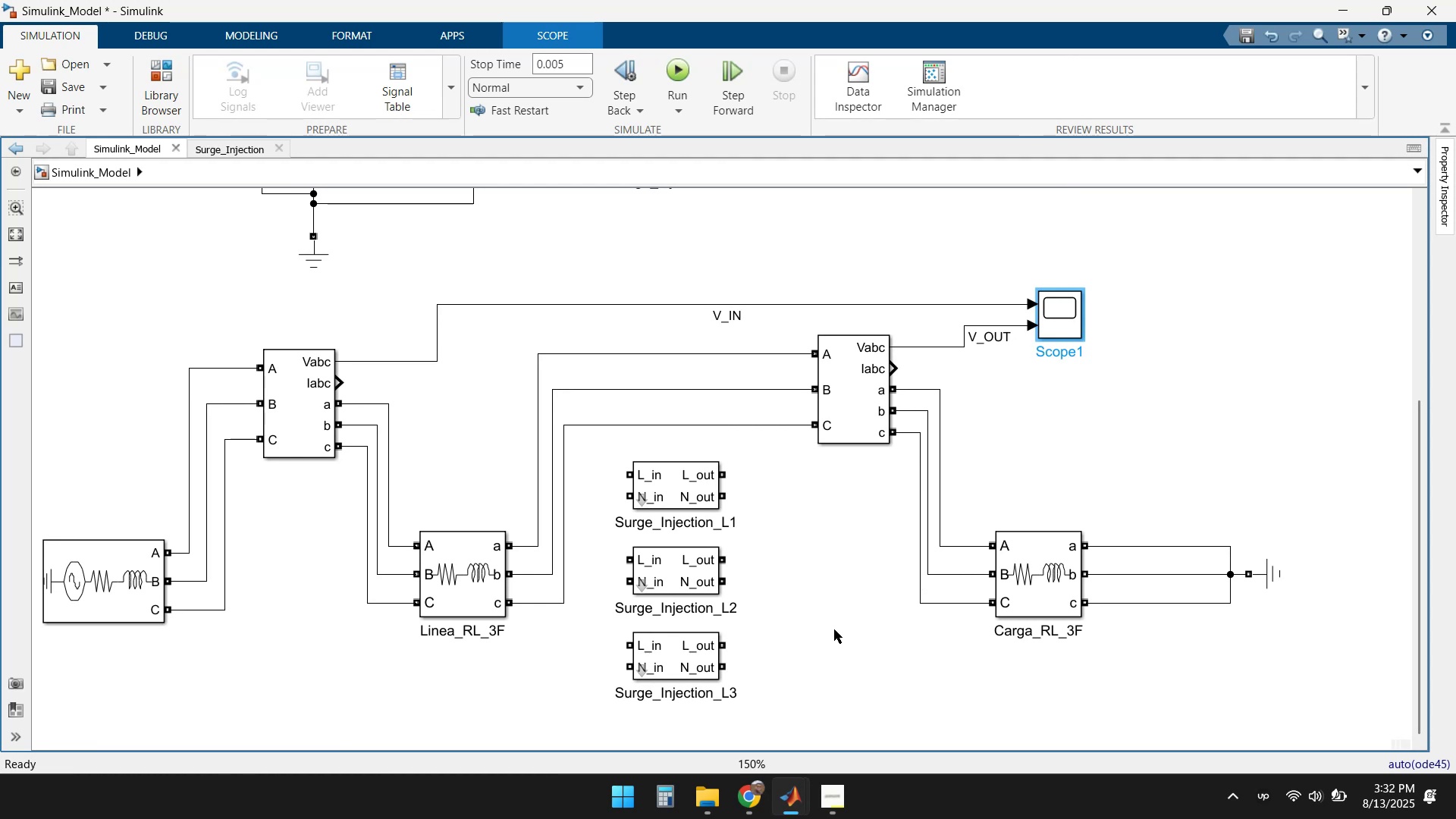 
left_click([592, 428])
 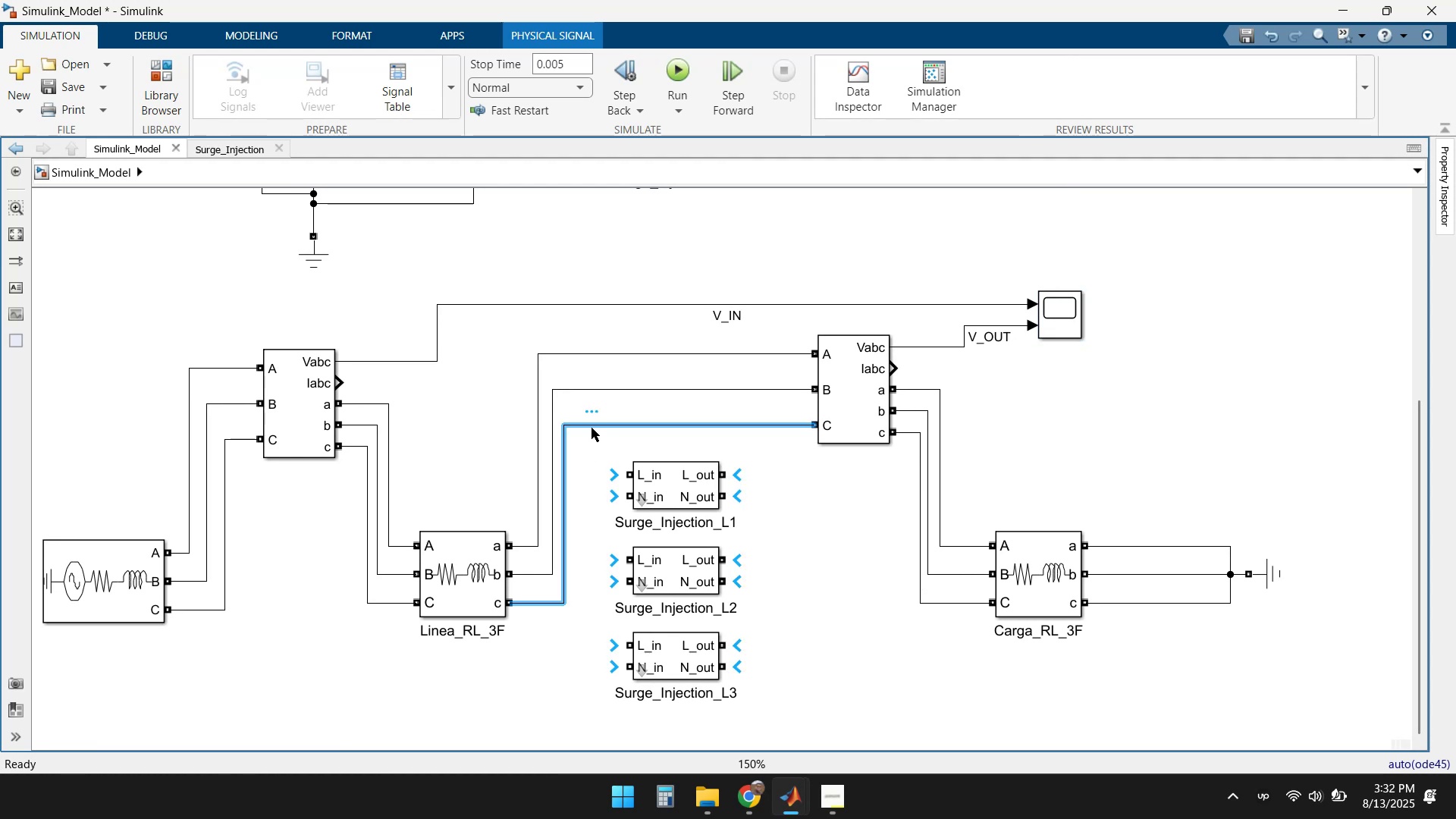 
key(Delete)
 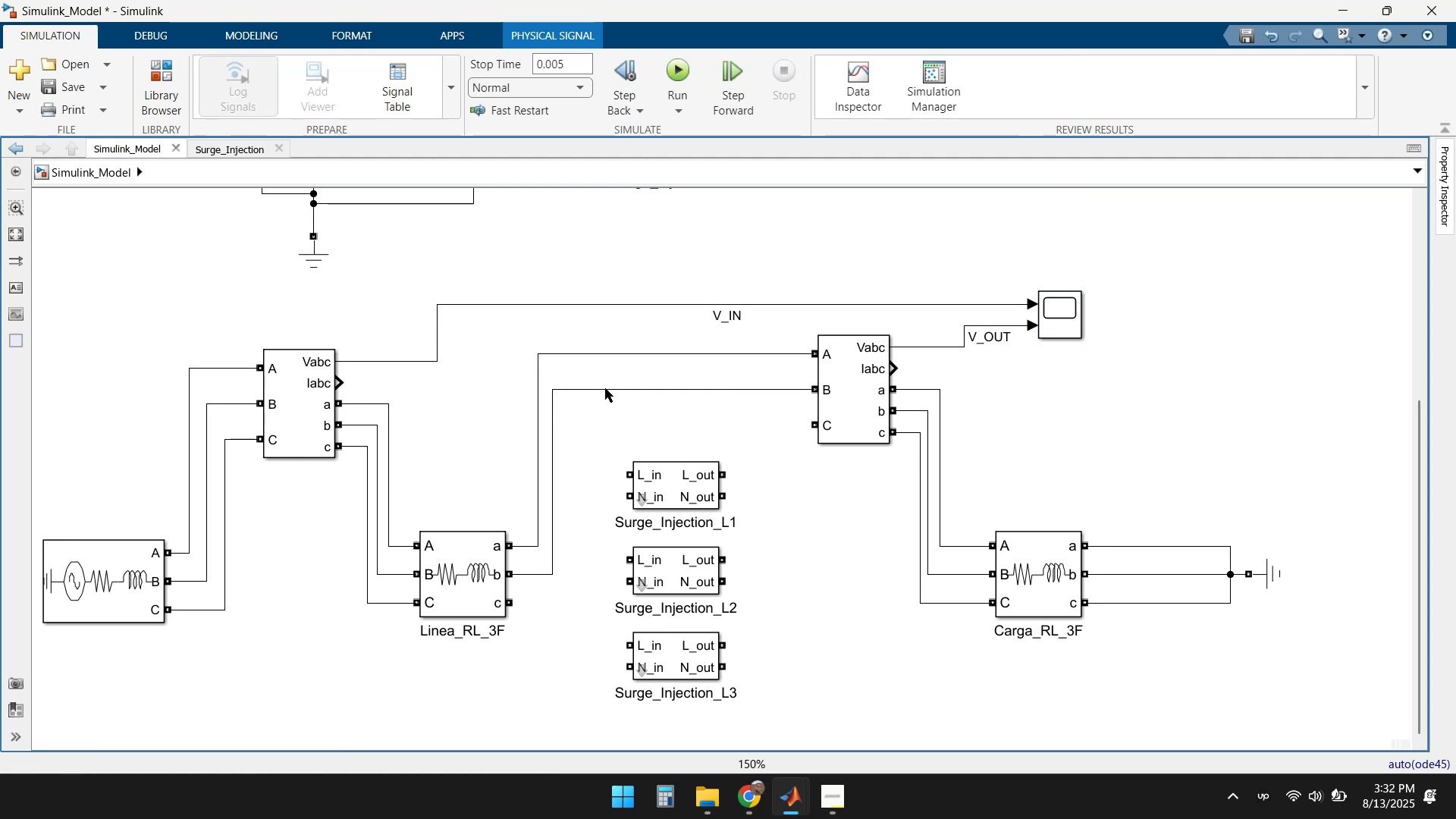 
left_click([605, 388])
 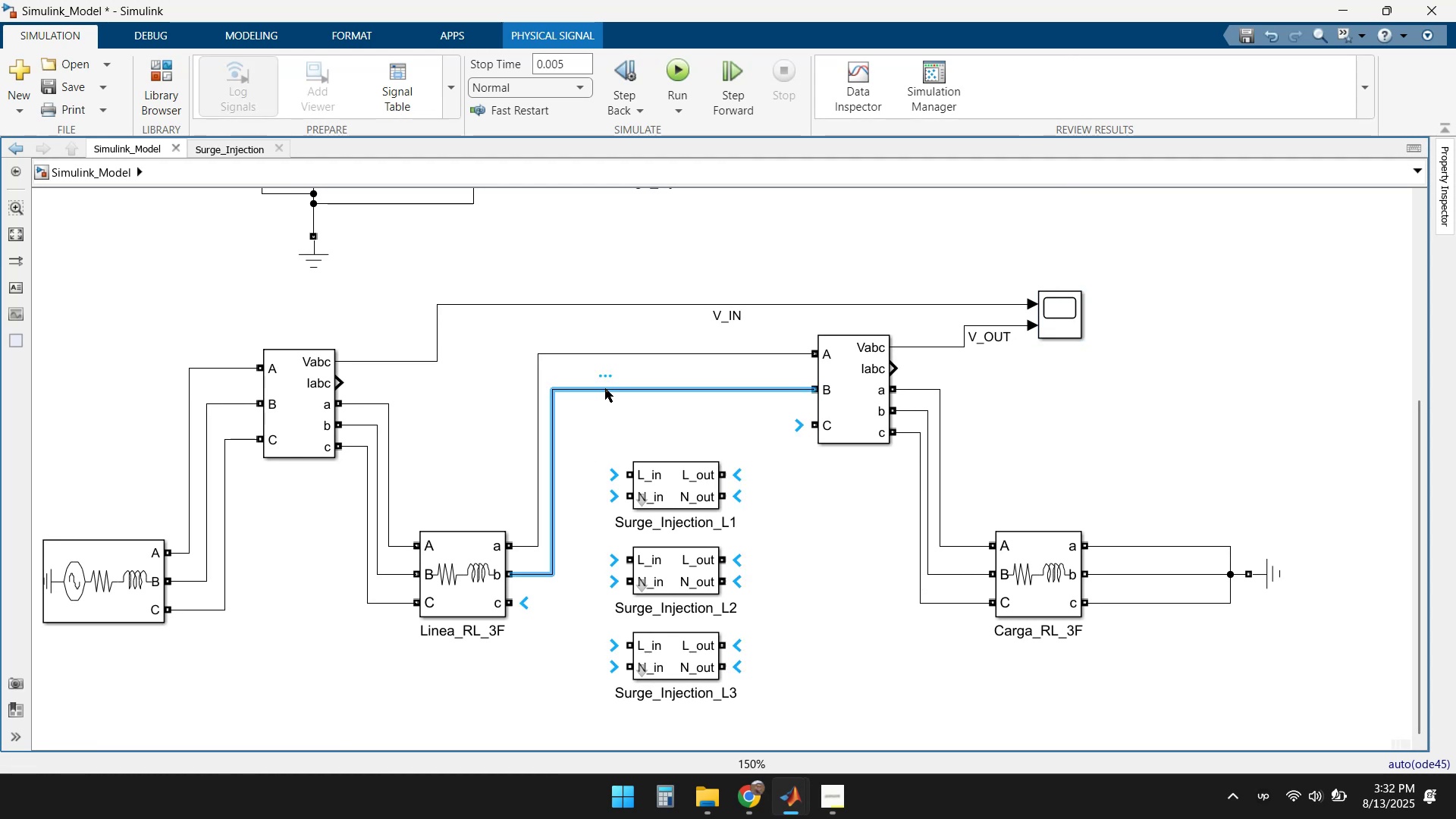 
key(Delete)
 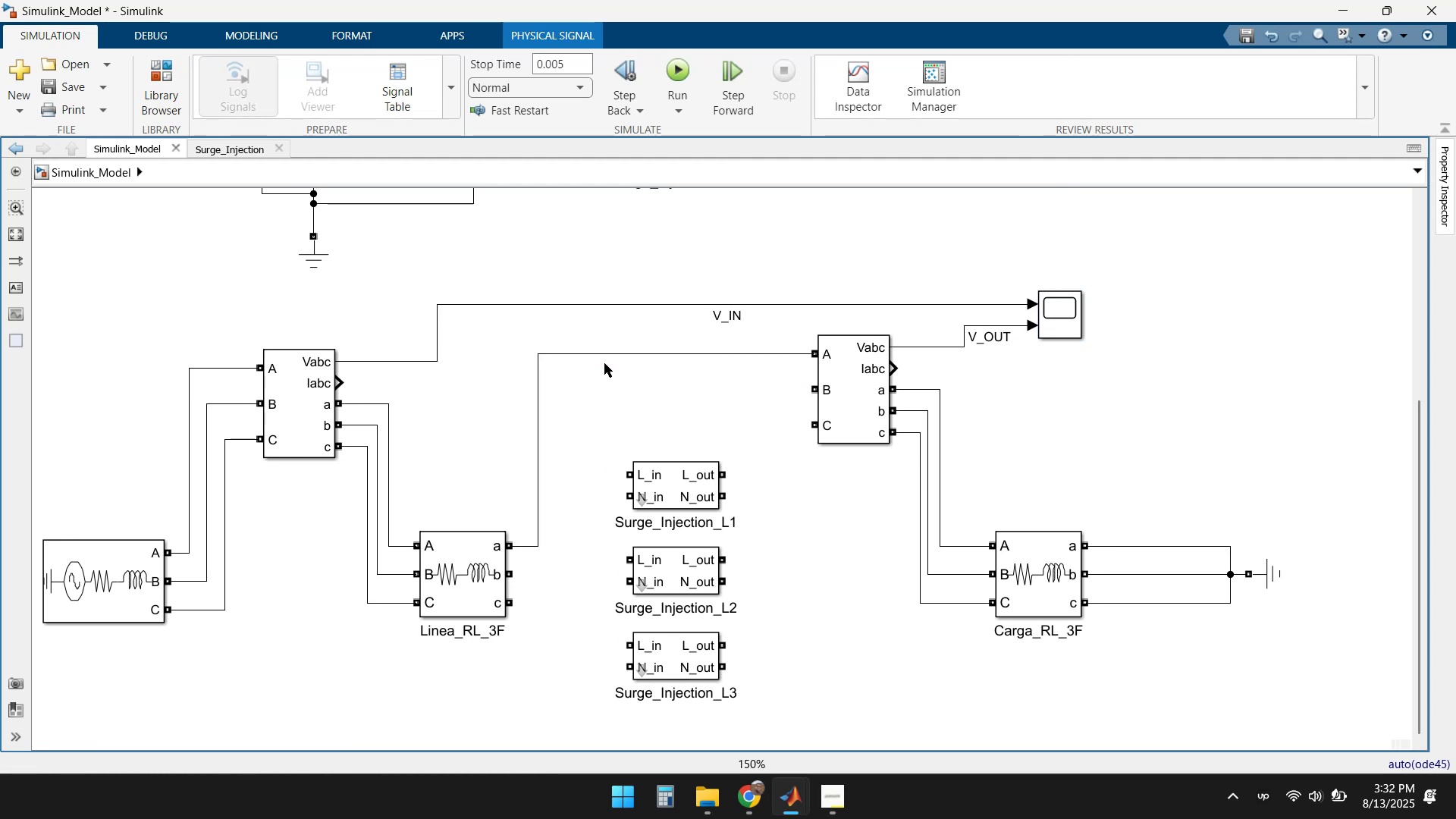 
left_click([604, 355])
 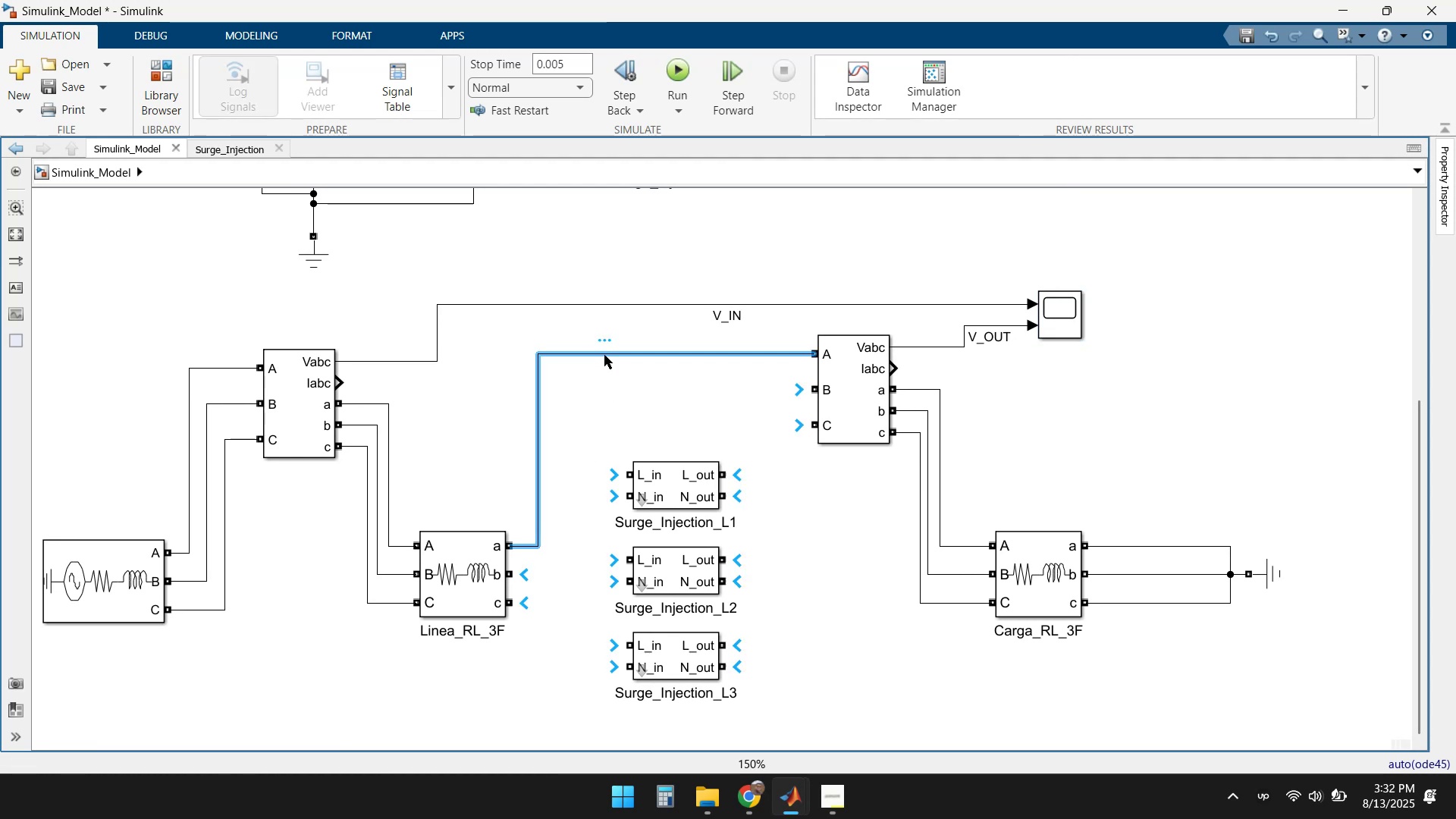 
key(Delete)
 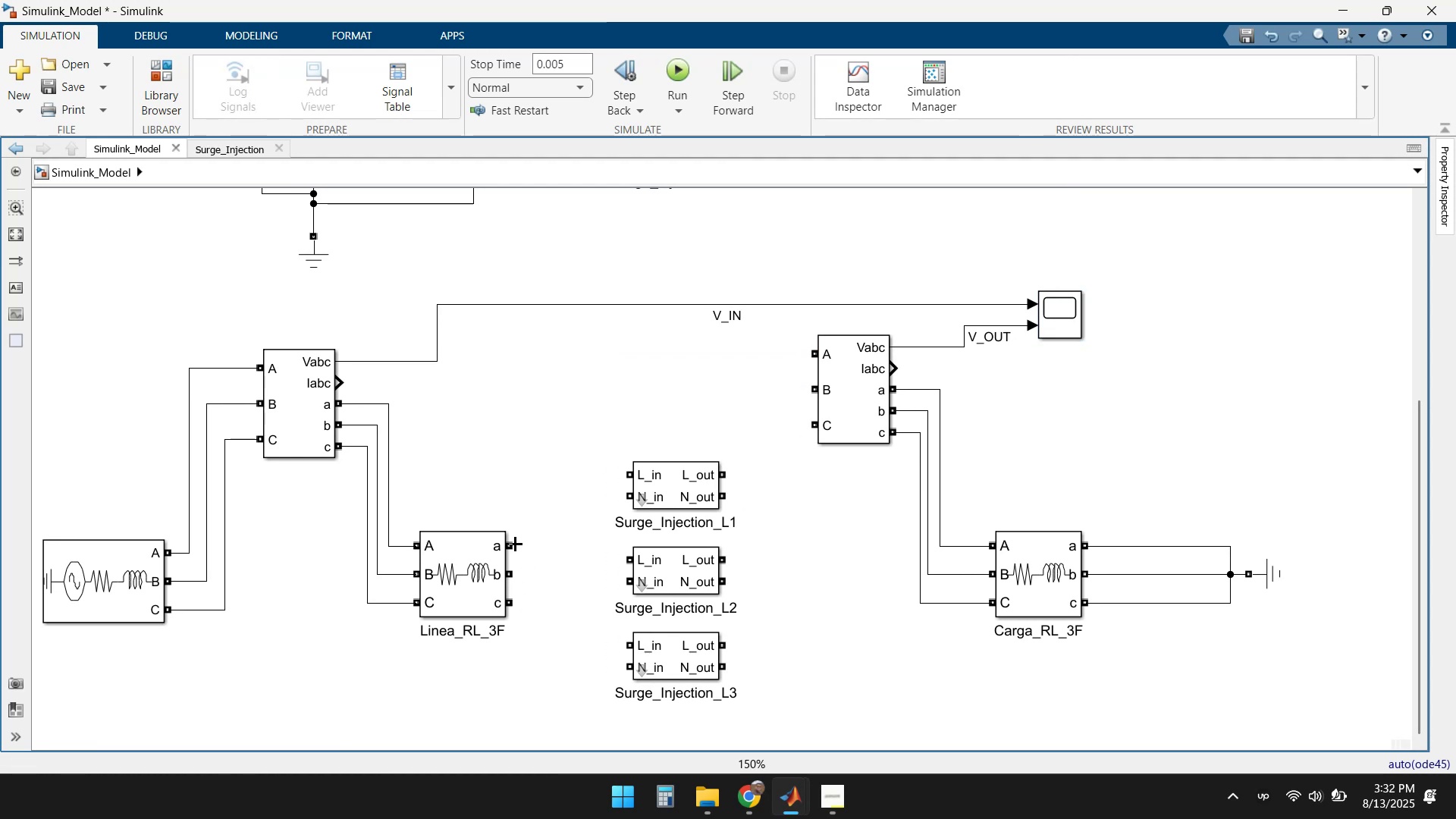 
left_click_drag(start_coordinate=[511, 544], to_coordinate=[629, 475])
 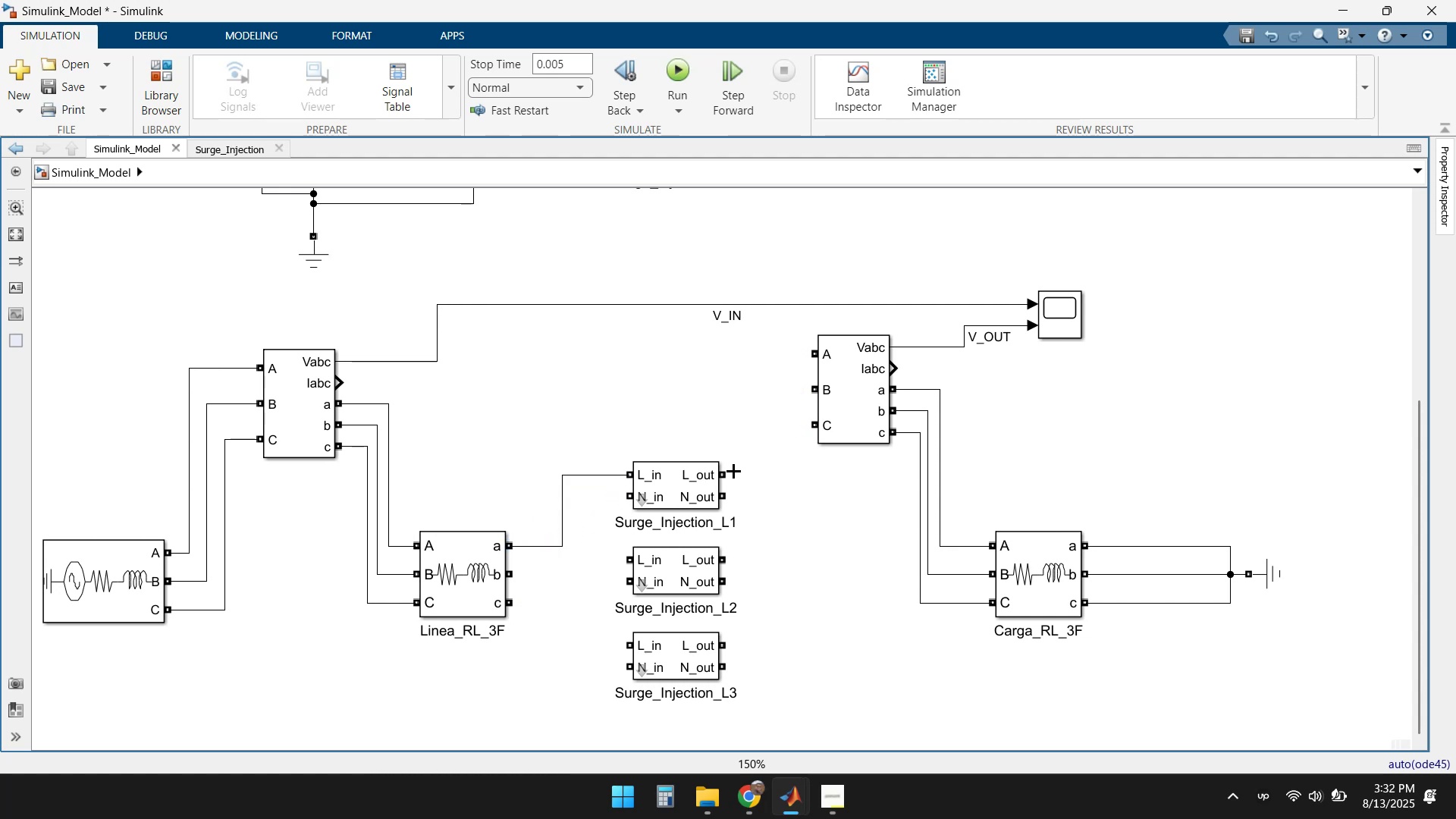 
left_click_drag(start_coordinate=[725, 474], to_coordinate=[810, 354])
 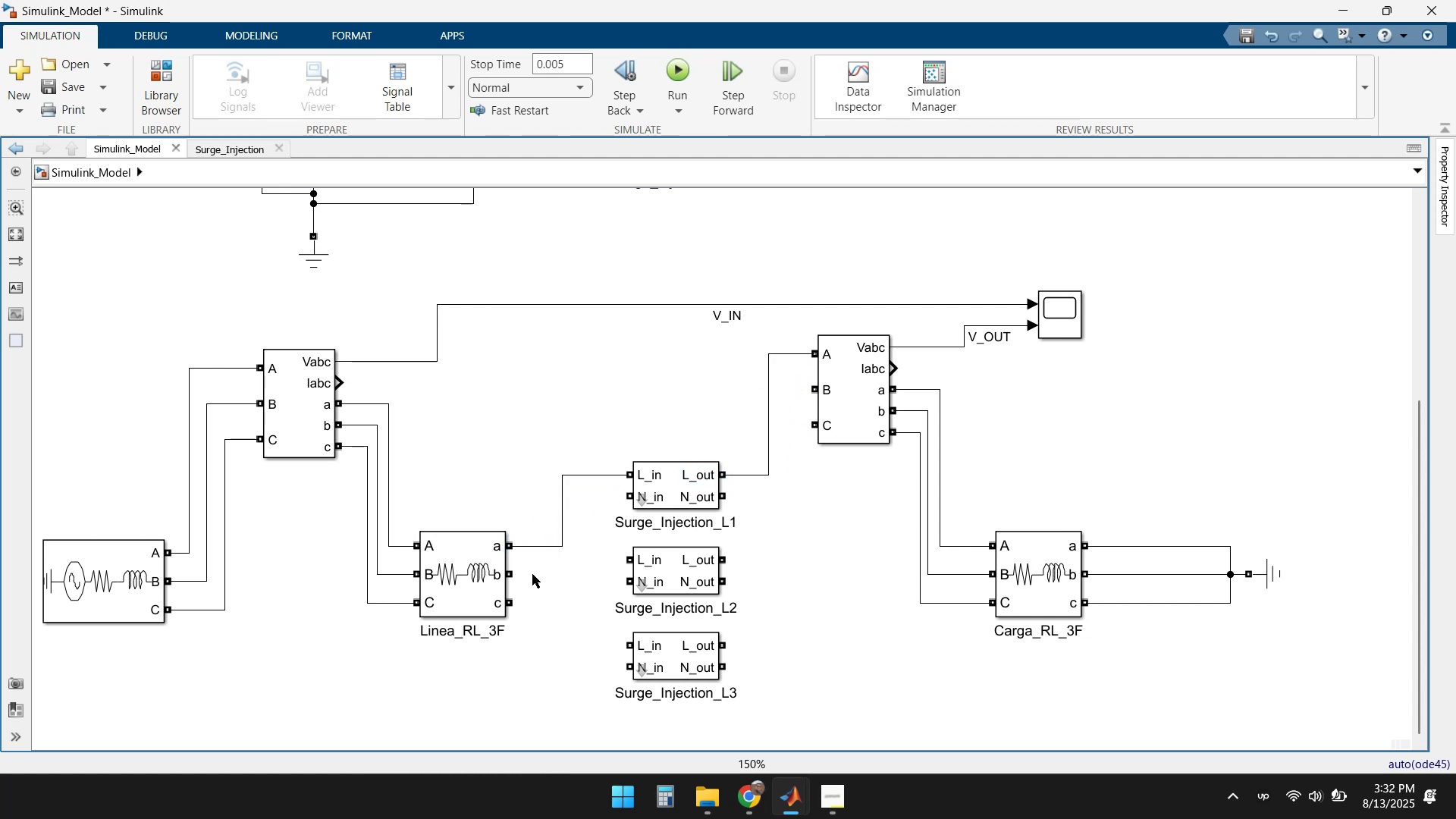 
left_click_drag(start_coordinate=[514, 574], to_coordinate=[629, 560])
 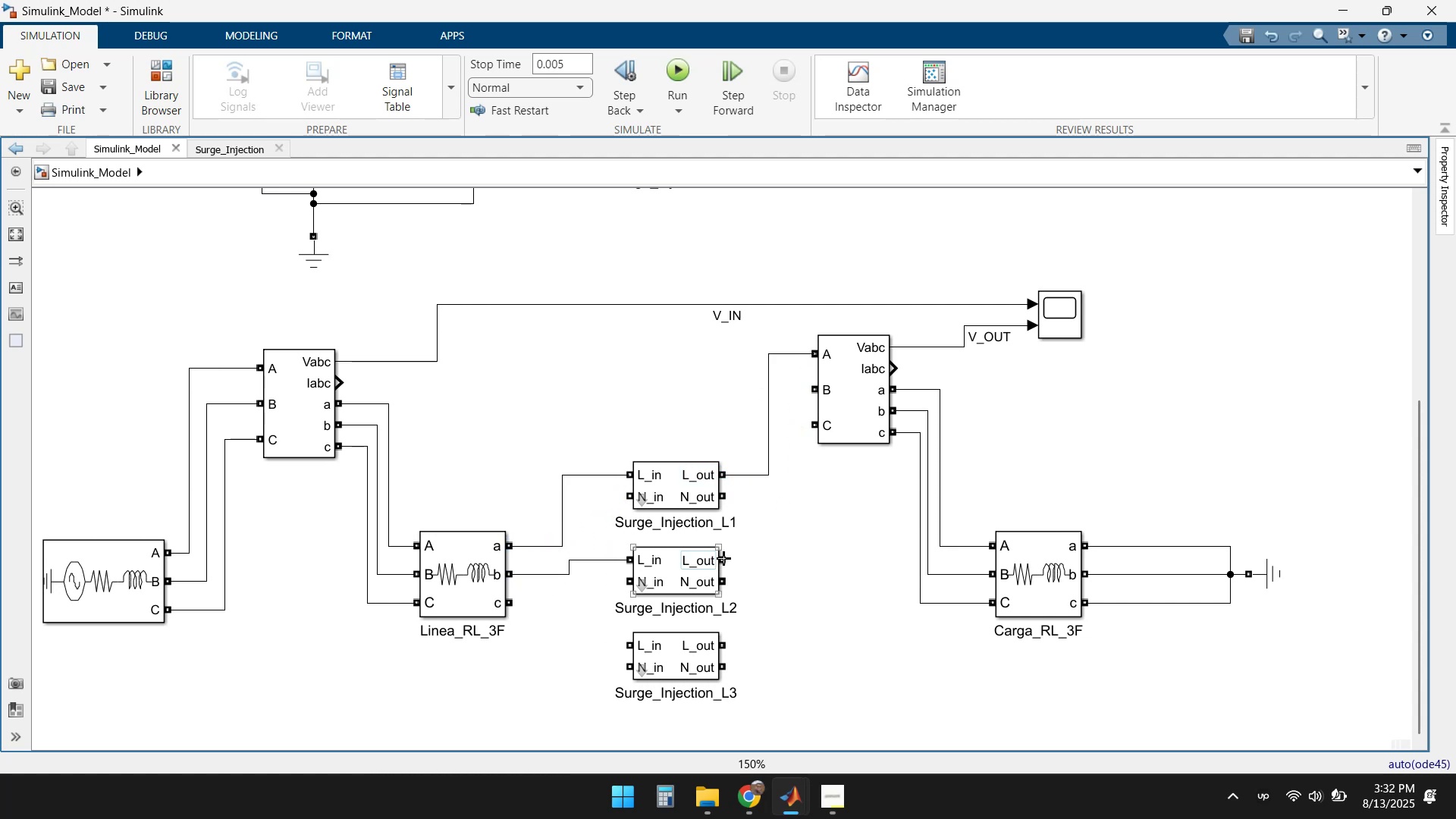 
left_click_drag(start_coordinate=[723, 561], to_coordinate=[809, 390])
 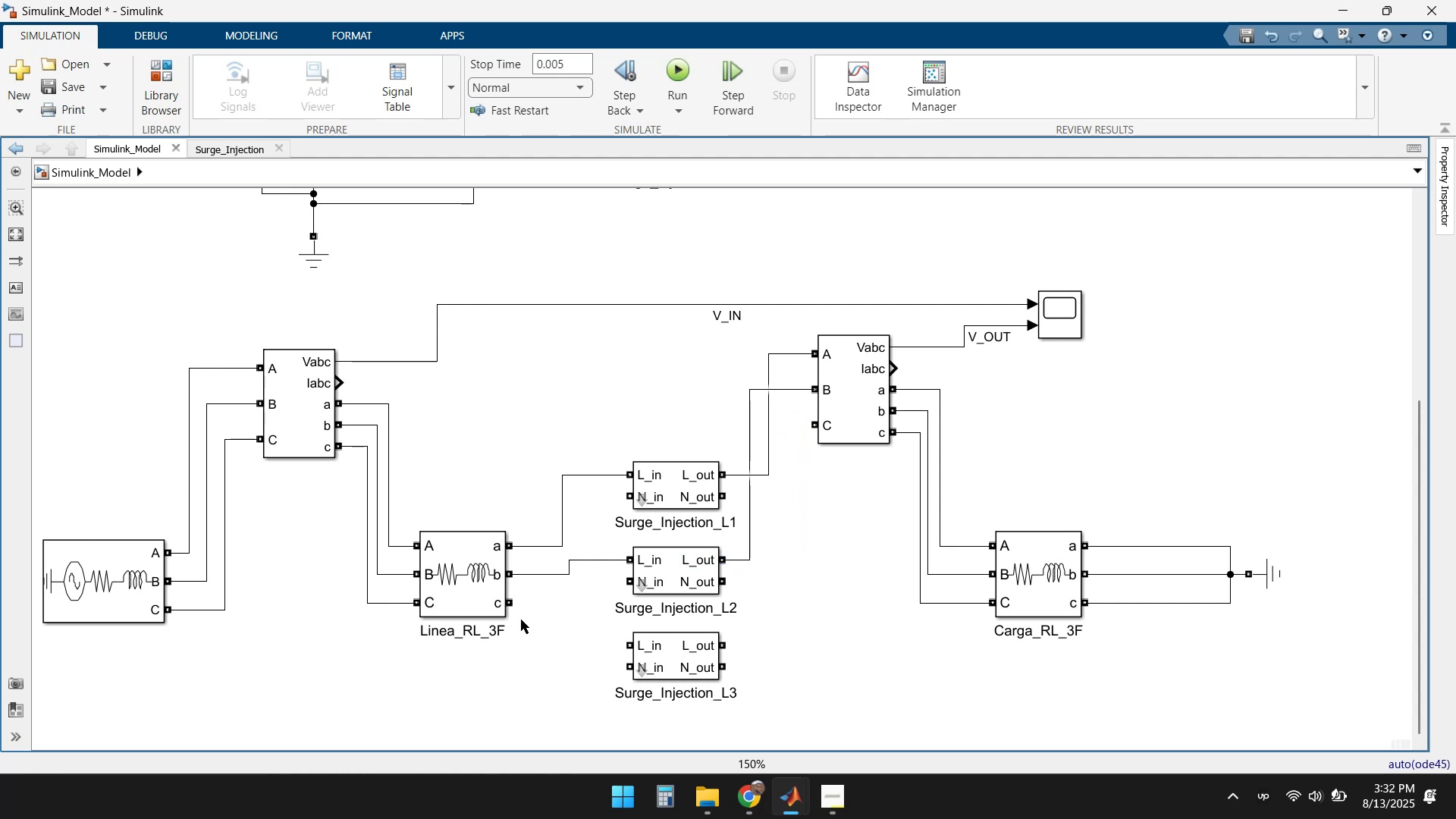 
left_click_drag(start_coordinate=[514, 604], to_coordinate=[626, 577])
 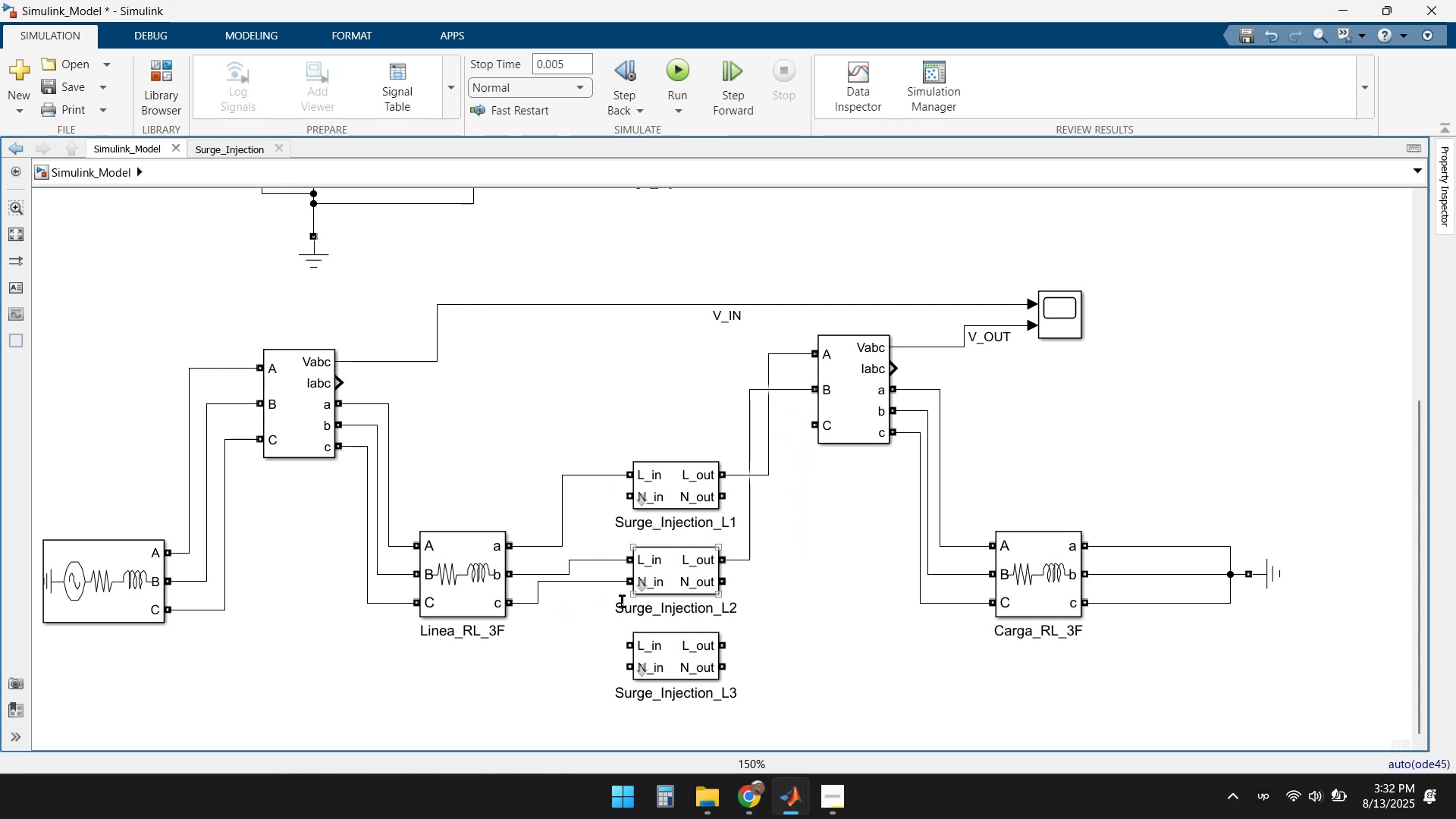 
left_click([604, 581])
 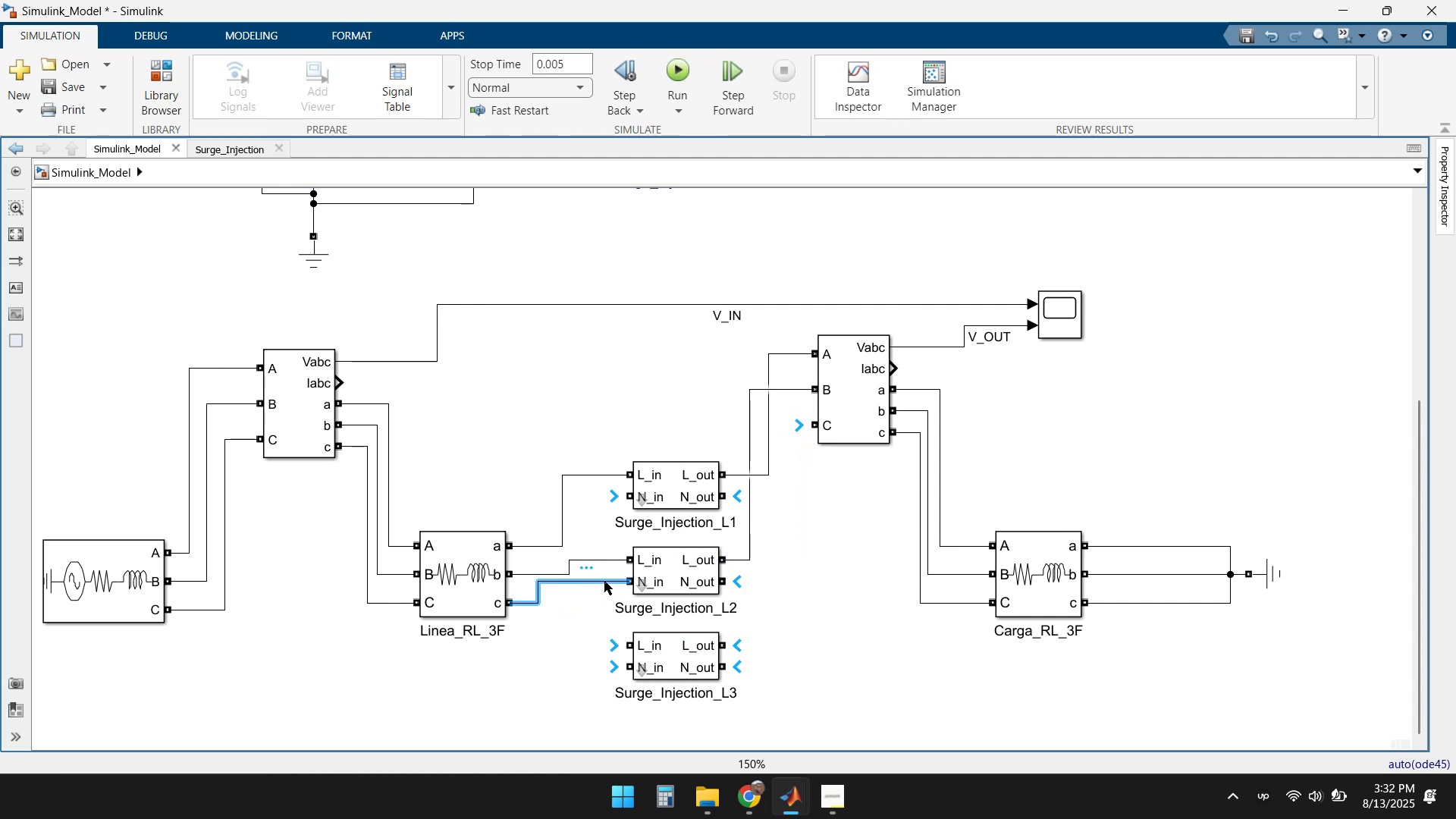 
key(Delete)
 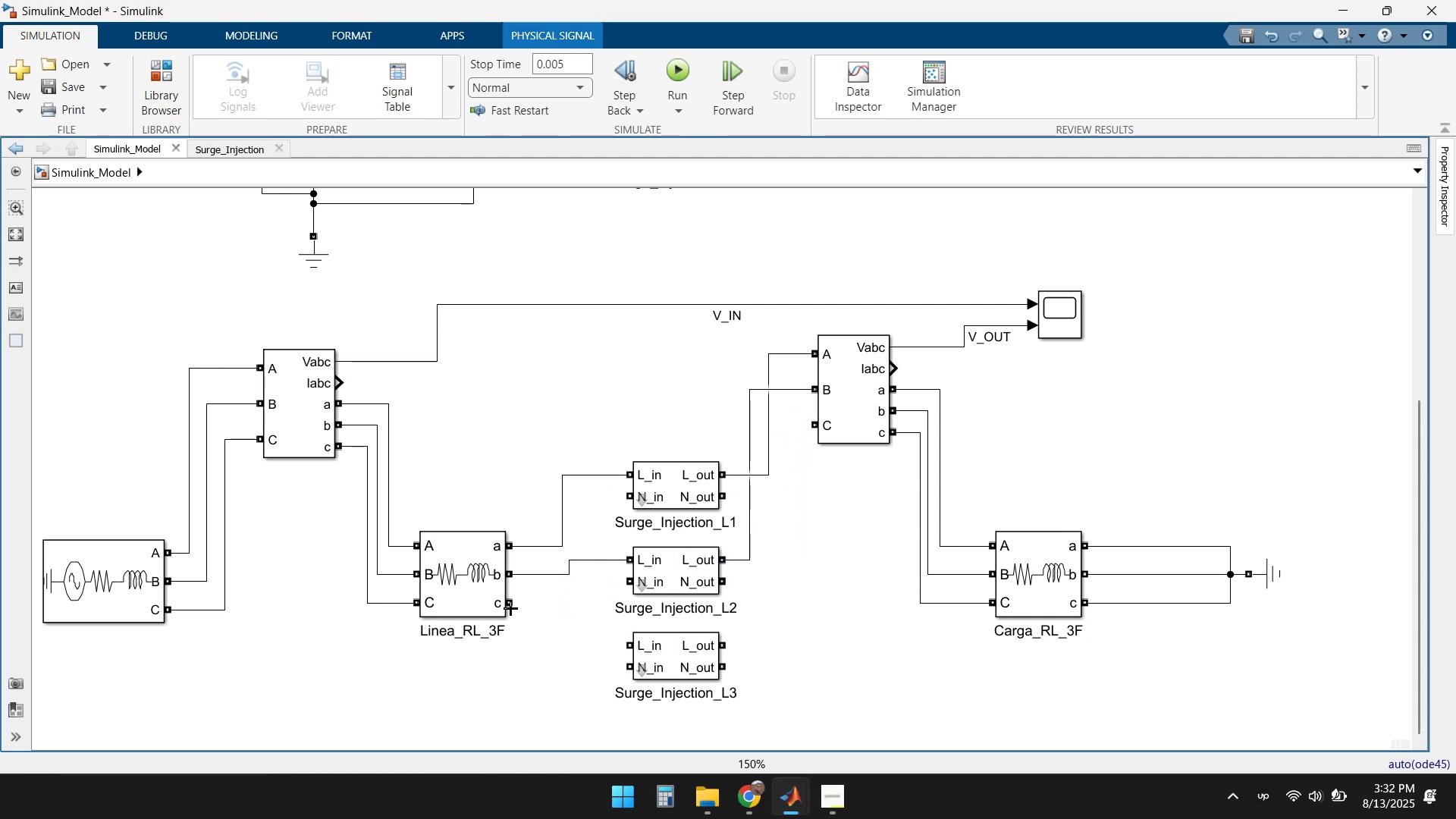 
left_click_drag(start_coordinate=[512, 607], to_coordinate=[632, 648])
 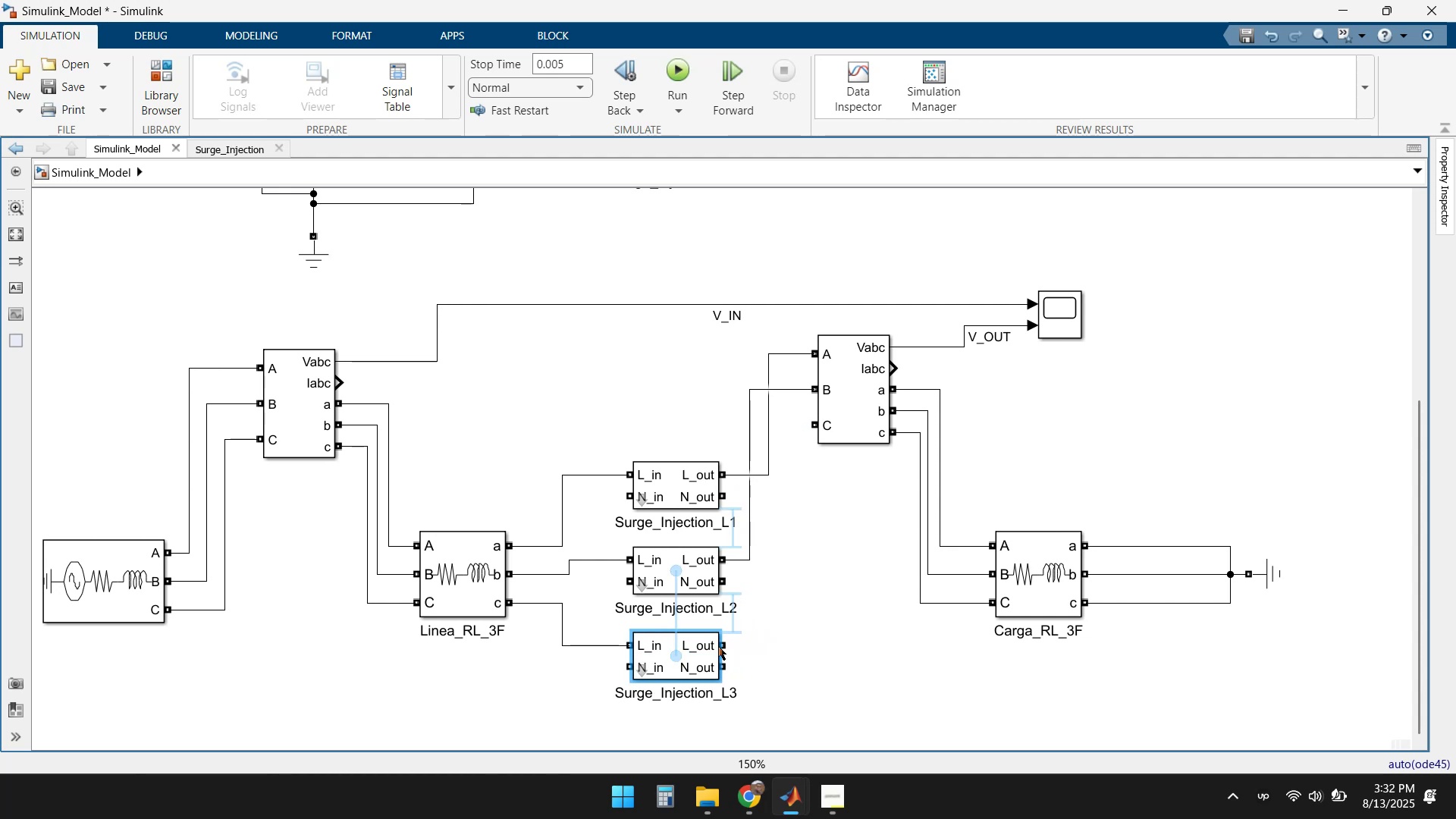 
left_click_drag(start_coordinate=[728, 648], to_coordinate=[808, 426])
 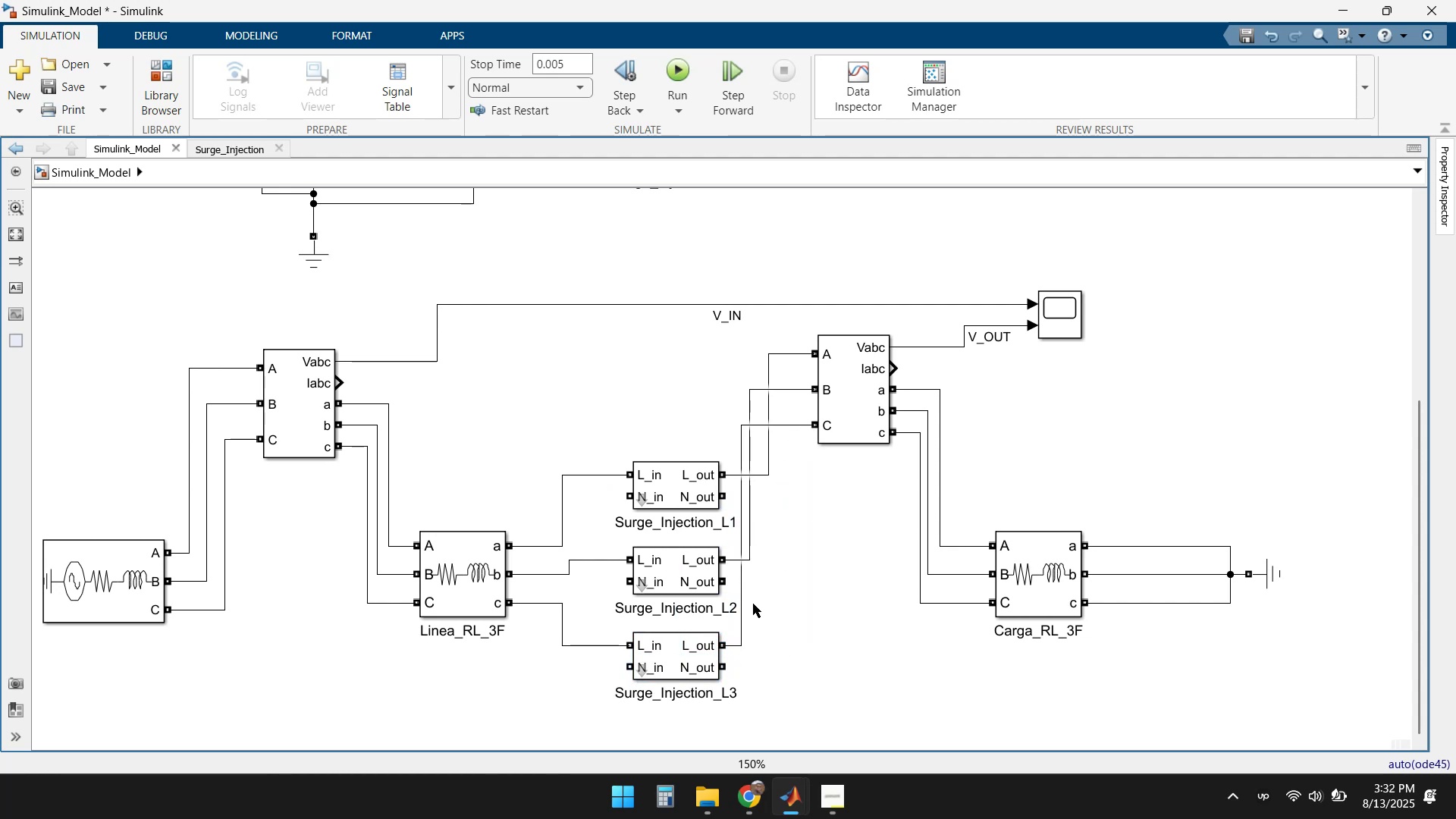 
left_click_drag(start_coordinate=[741, 600], to_coordinate=[795, 599])
 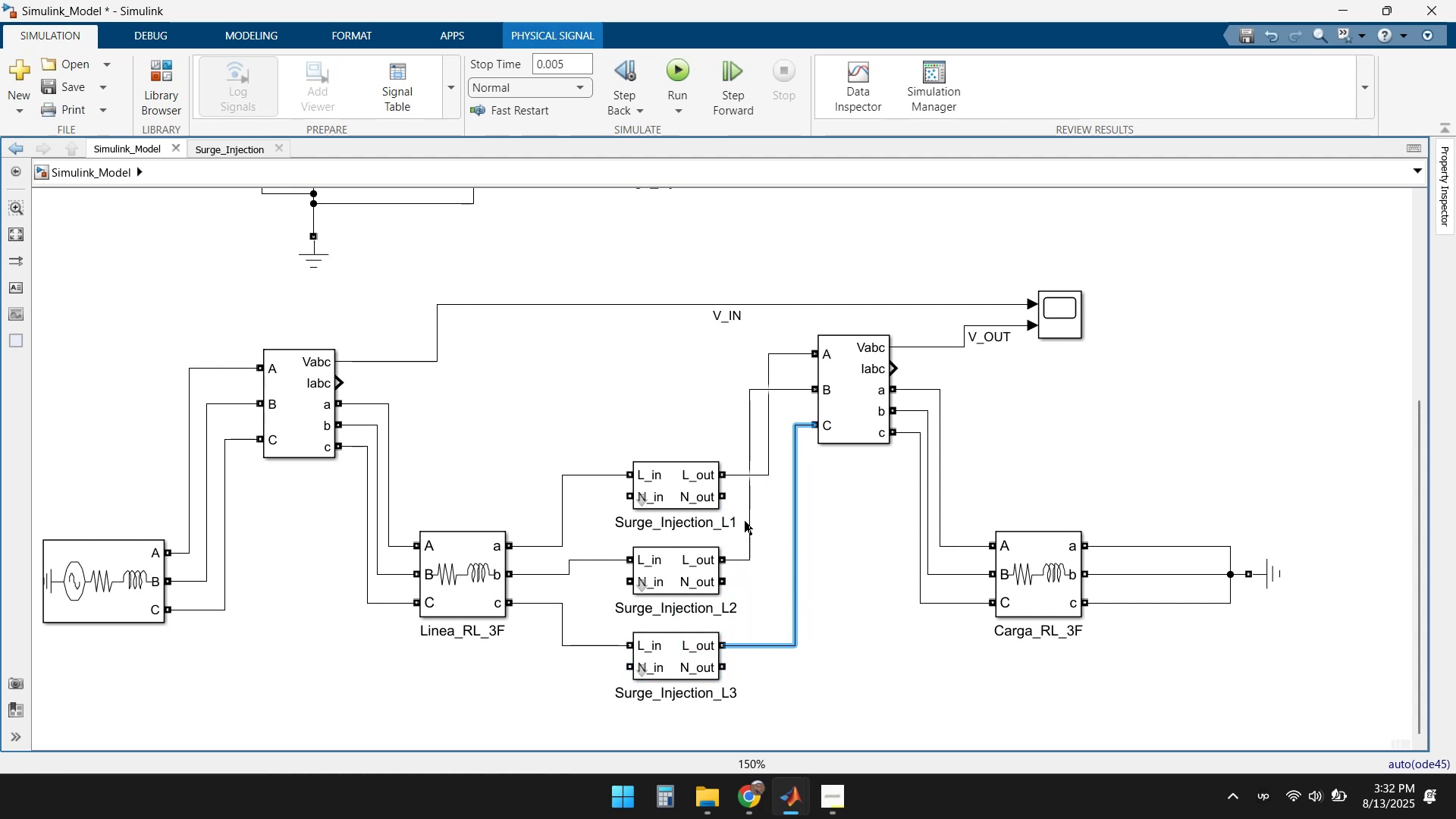 
left_click_drag(start_coordinate=[745, 520], to_coordinate=[770, 520])
 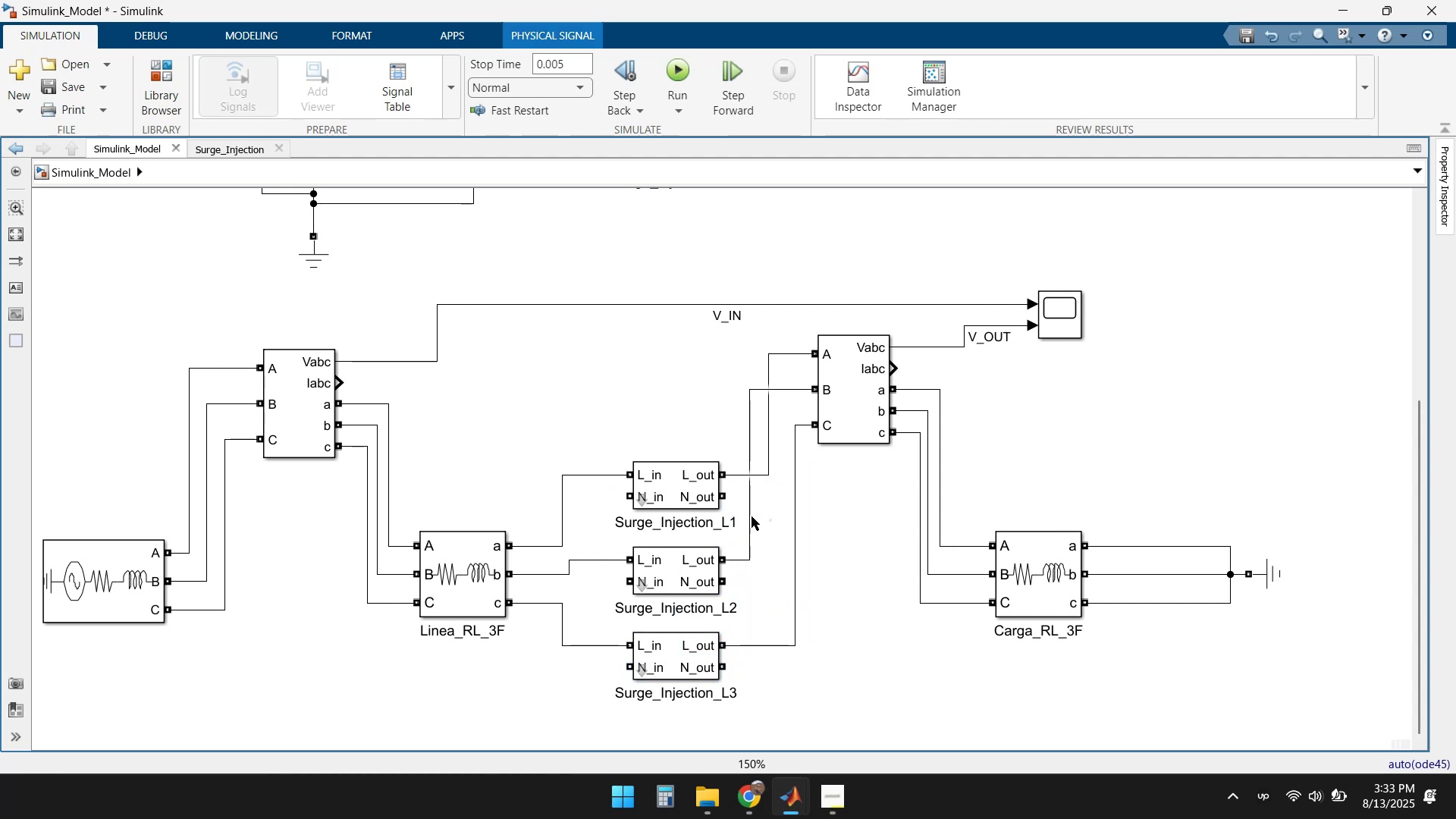 
left_click_drag(start_coordinate=[751, 516], to_coordinate=[783, 516])
 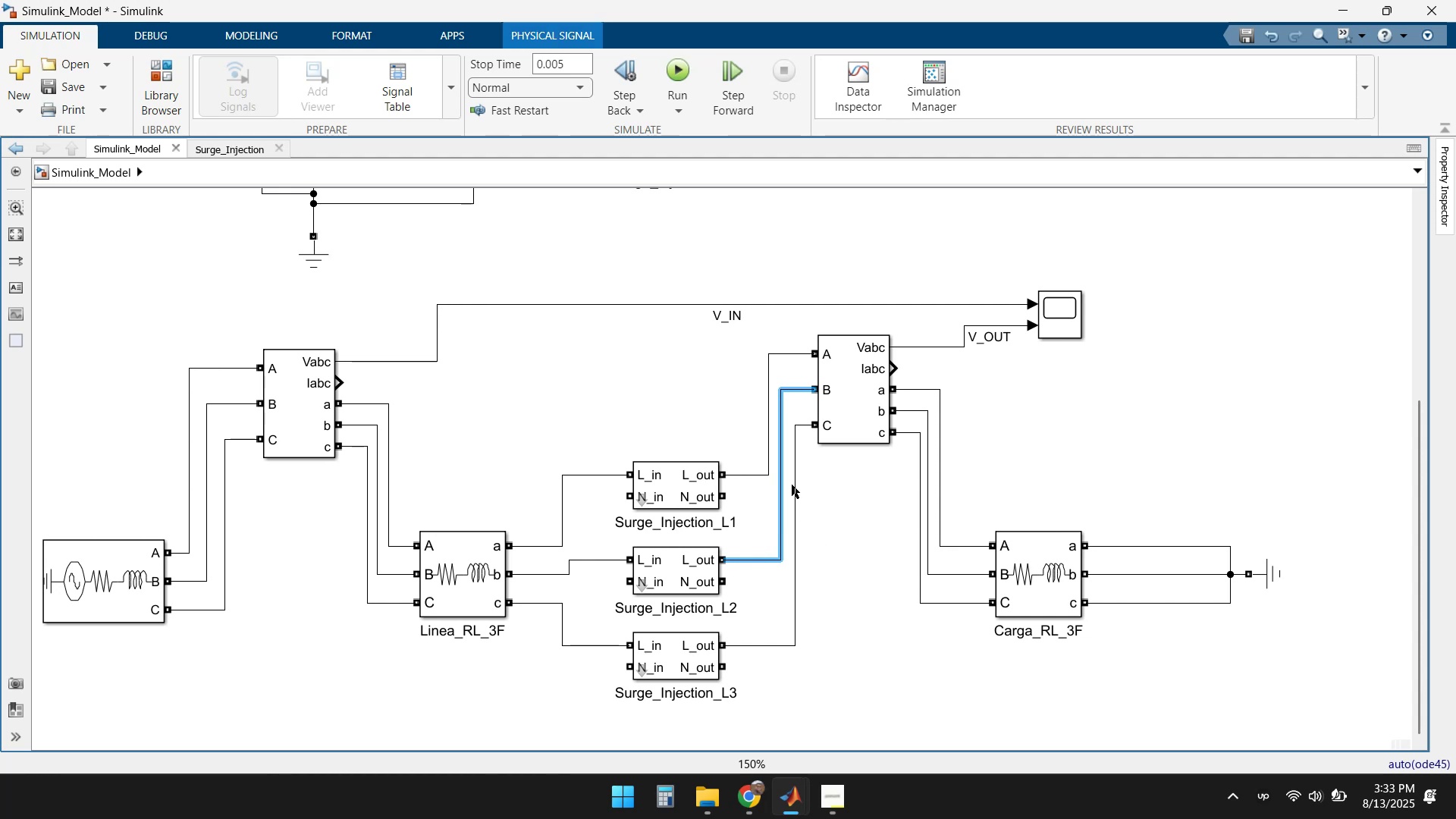 
left_click([838, 520])
 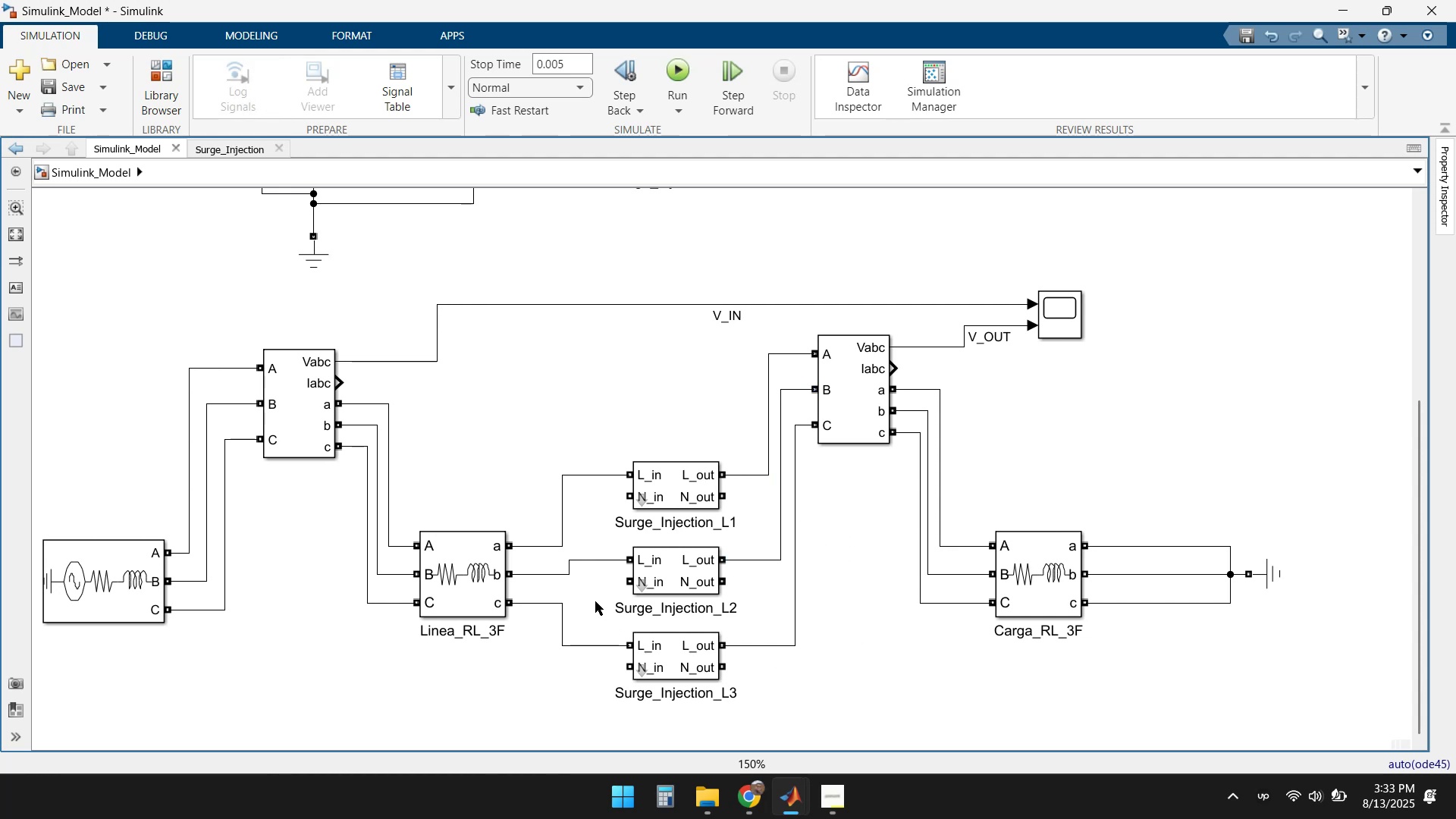 
left_click_drag(start_coordinate=[685, 578], to_coordinate=[691, 593])
 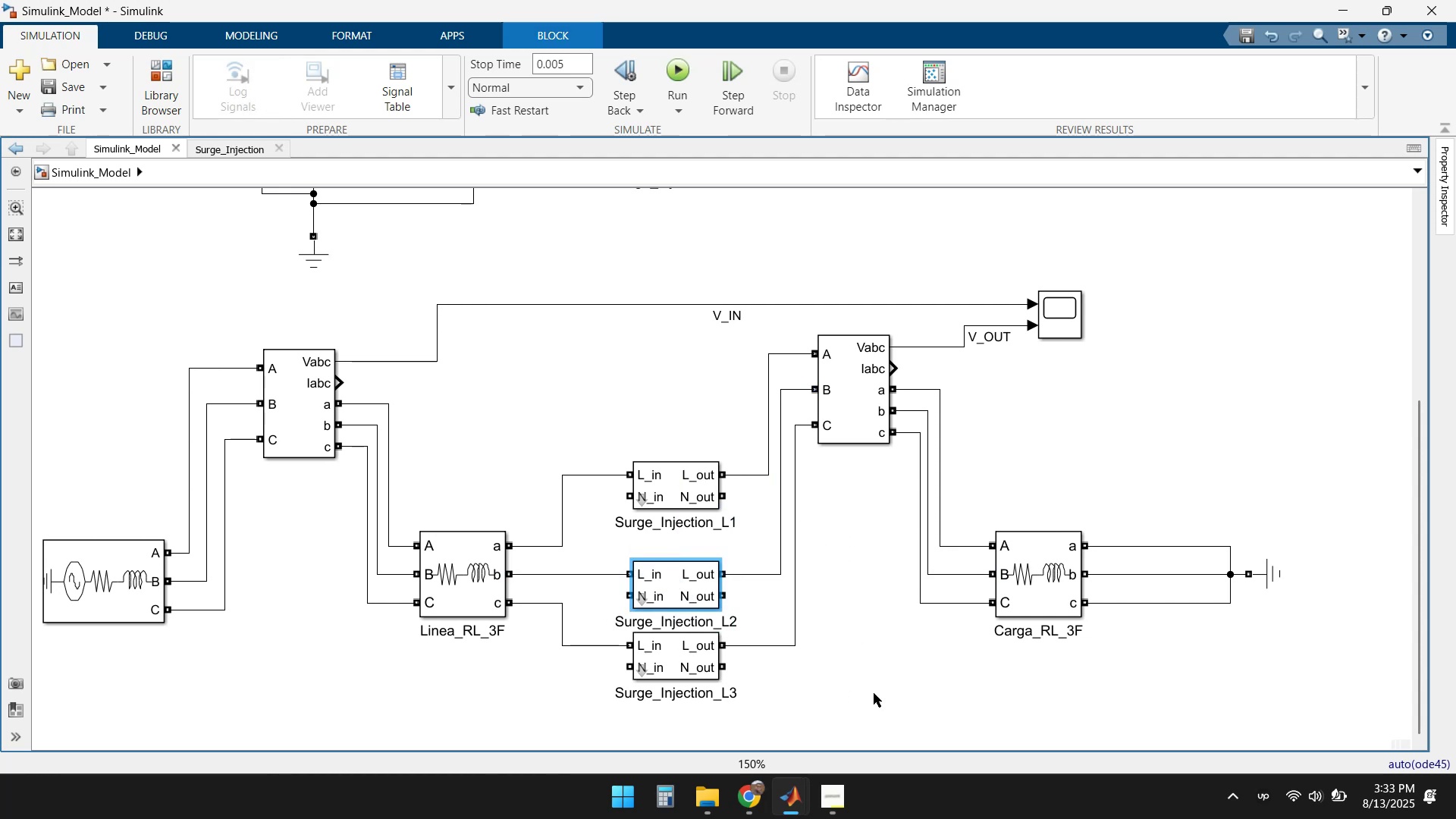 
left_click([895, 687])
 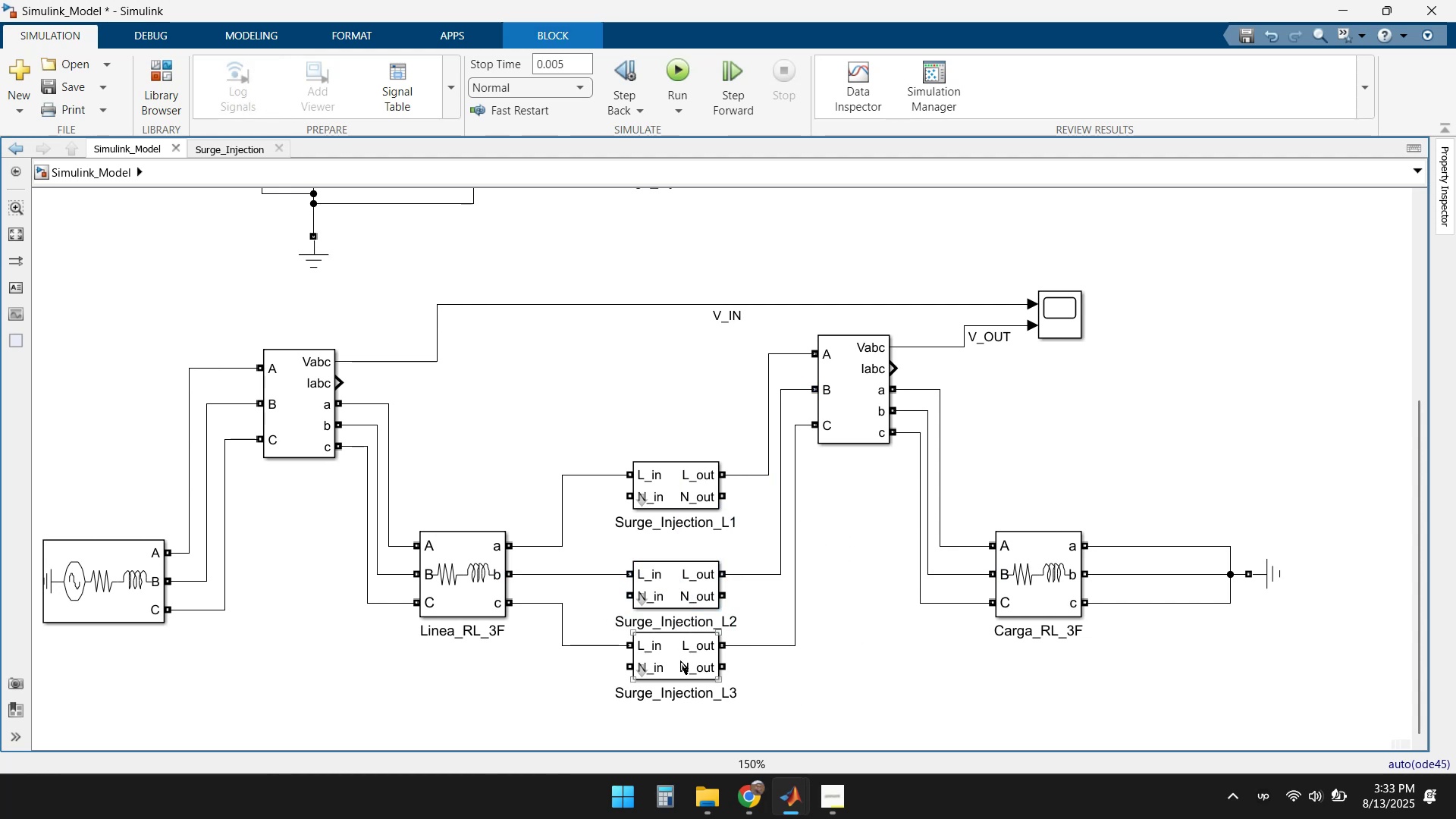 
left_click_drag(start_coordinate=[674, 660], to_coordinate=[682, 679])
 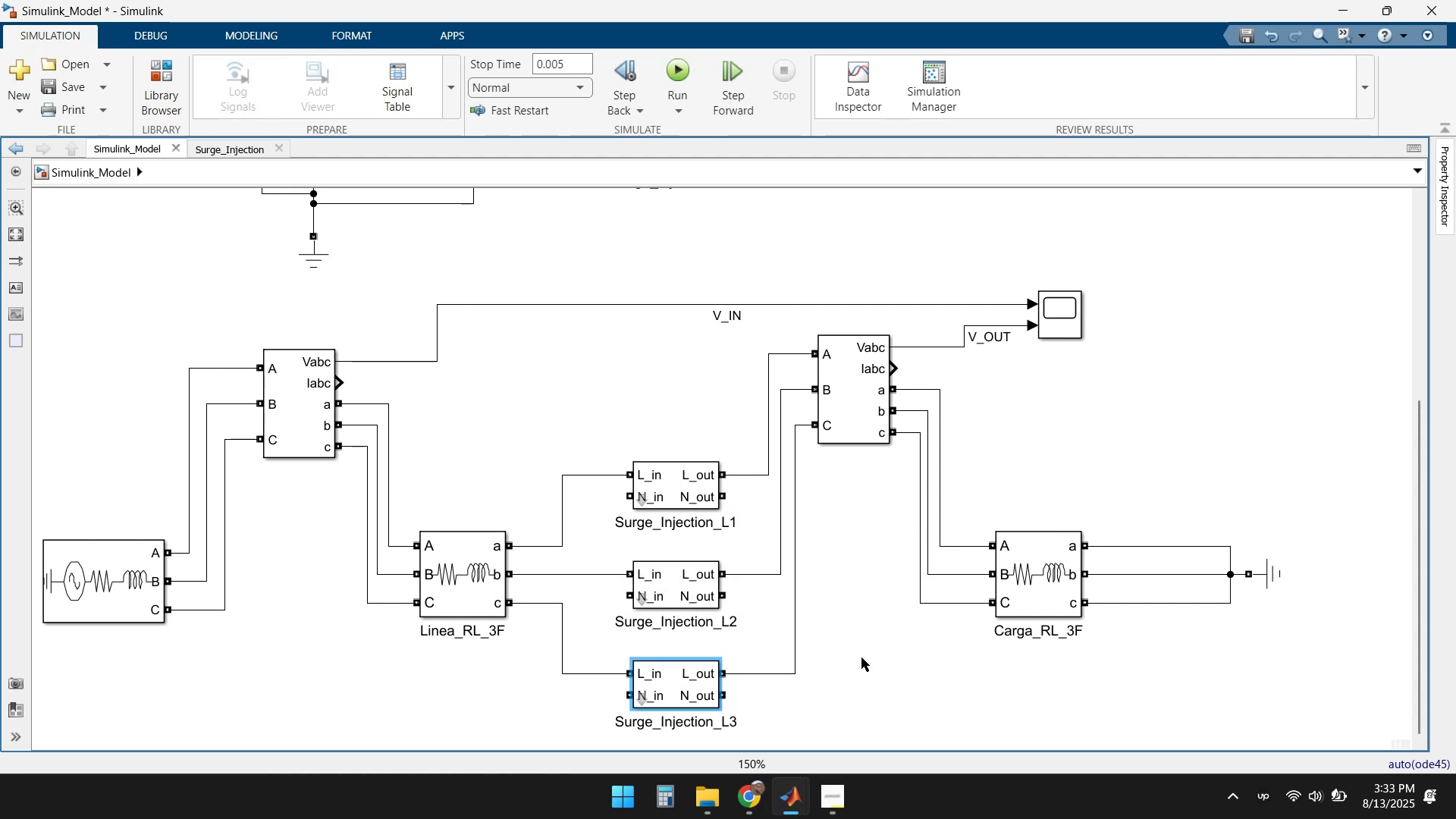 
left_click([868, 656])
 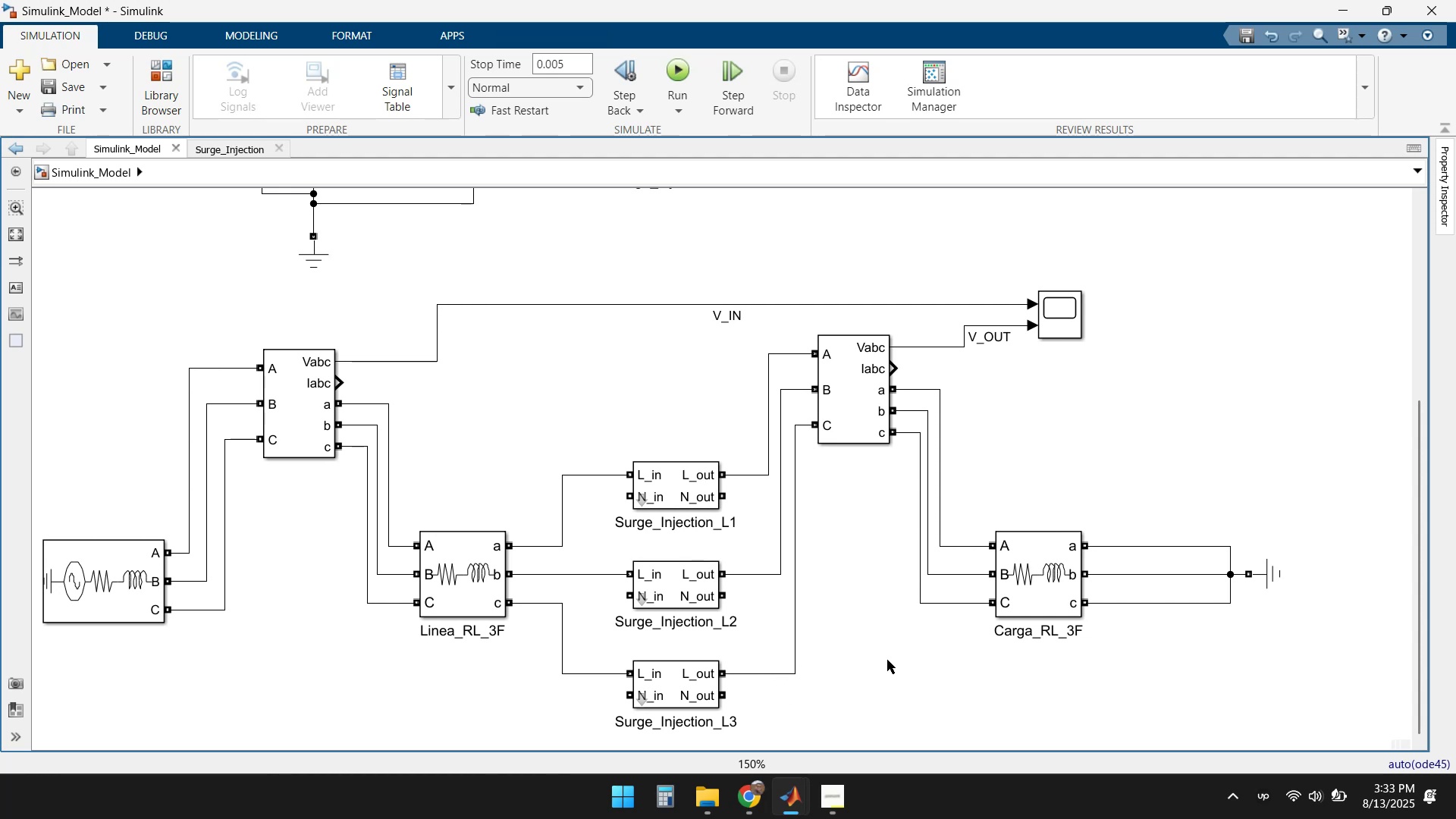 
wait(13.77)
 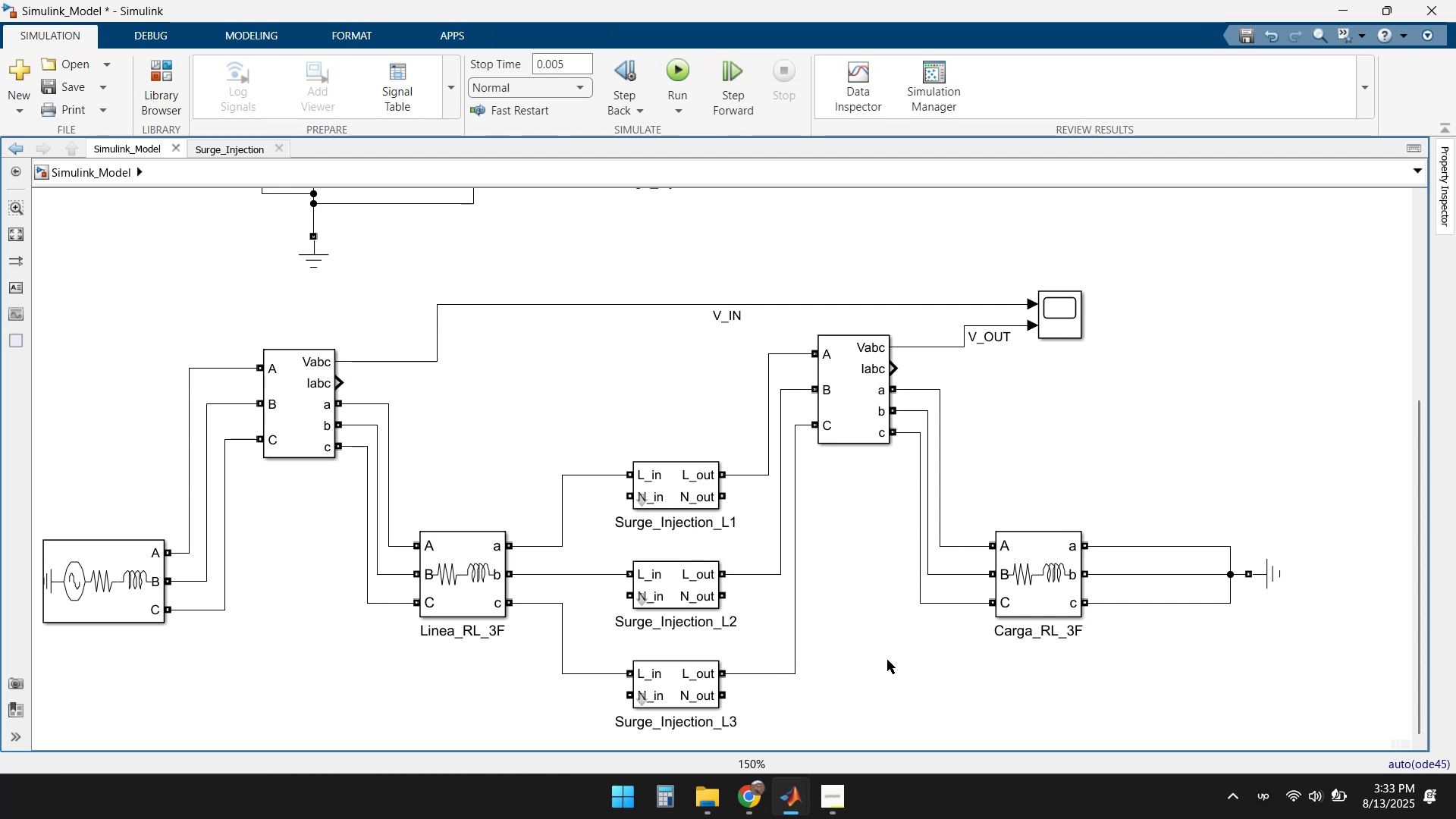 
left_click_drag(start_coordinate=[728, 498], to_coordinate=[724, 595])
 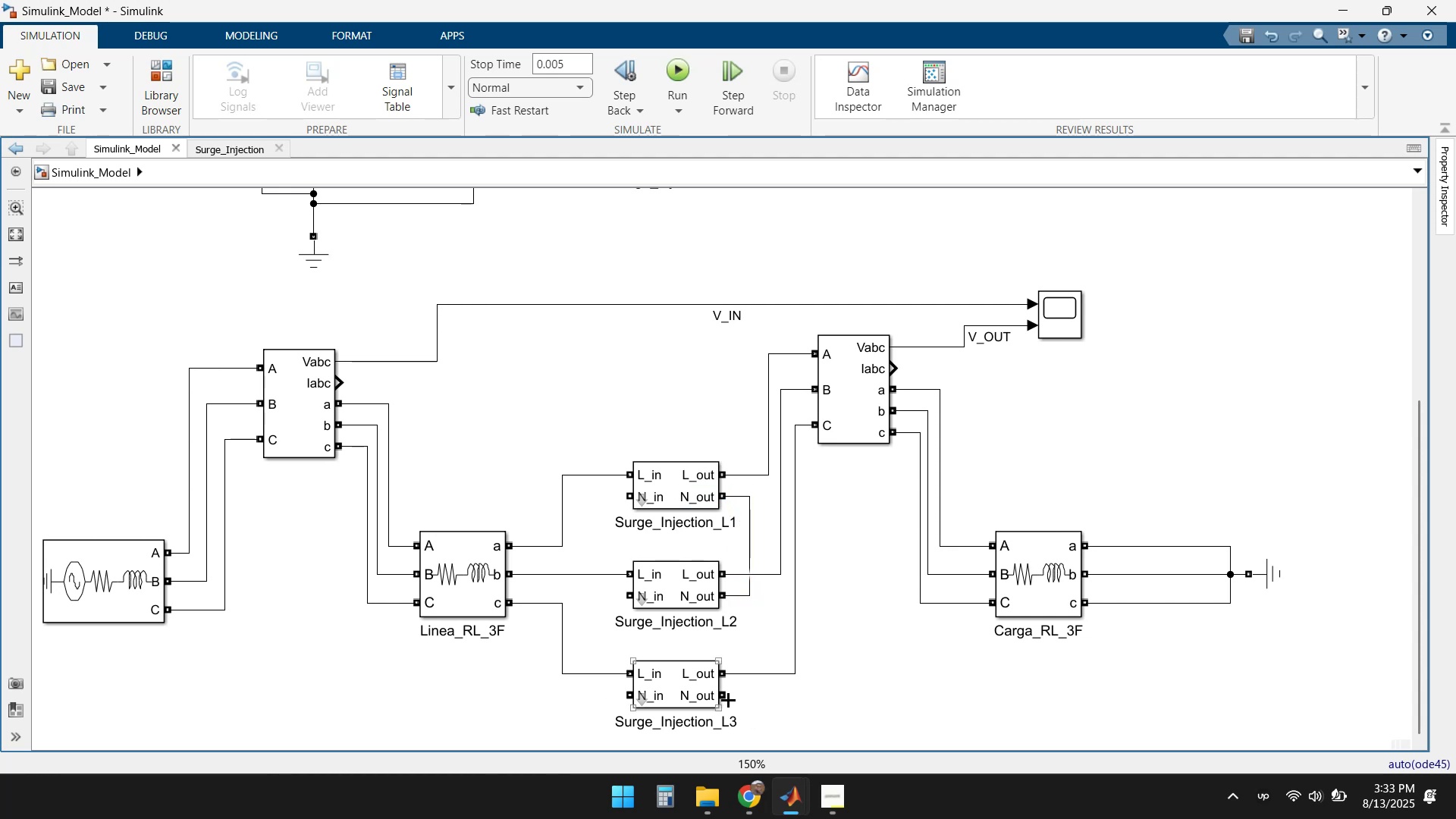 
left_click_drag(start_coordinate=[728, 698], to_coordinate=[749, 597])
 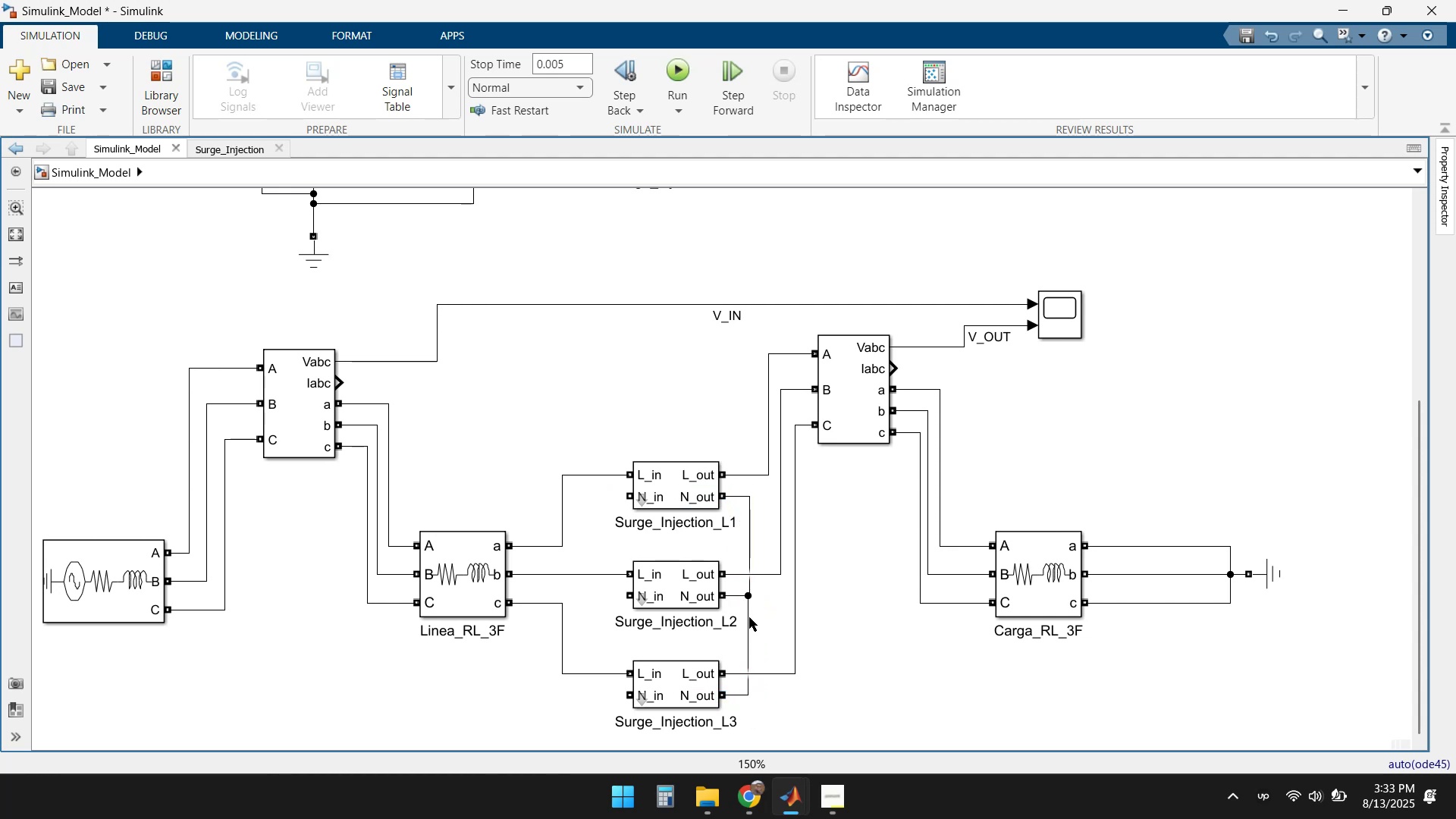 
left_click_drag(start_coordinate=[750, 624], to_coordinate=[756, 626])
 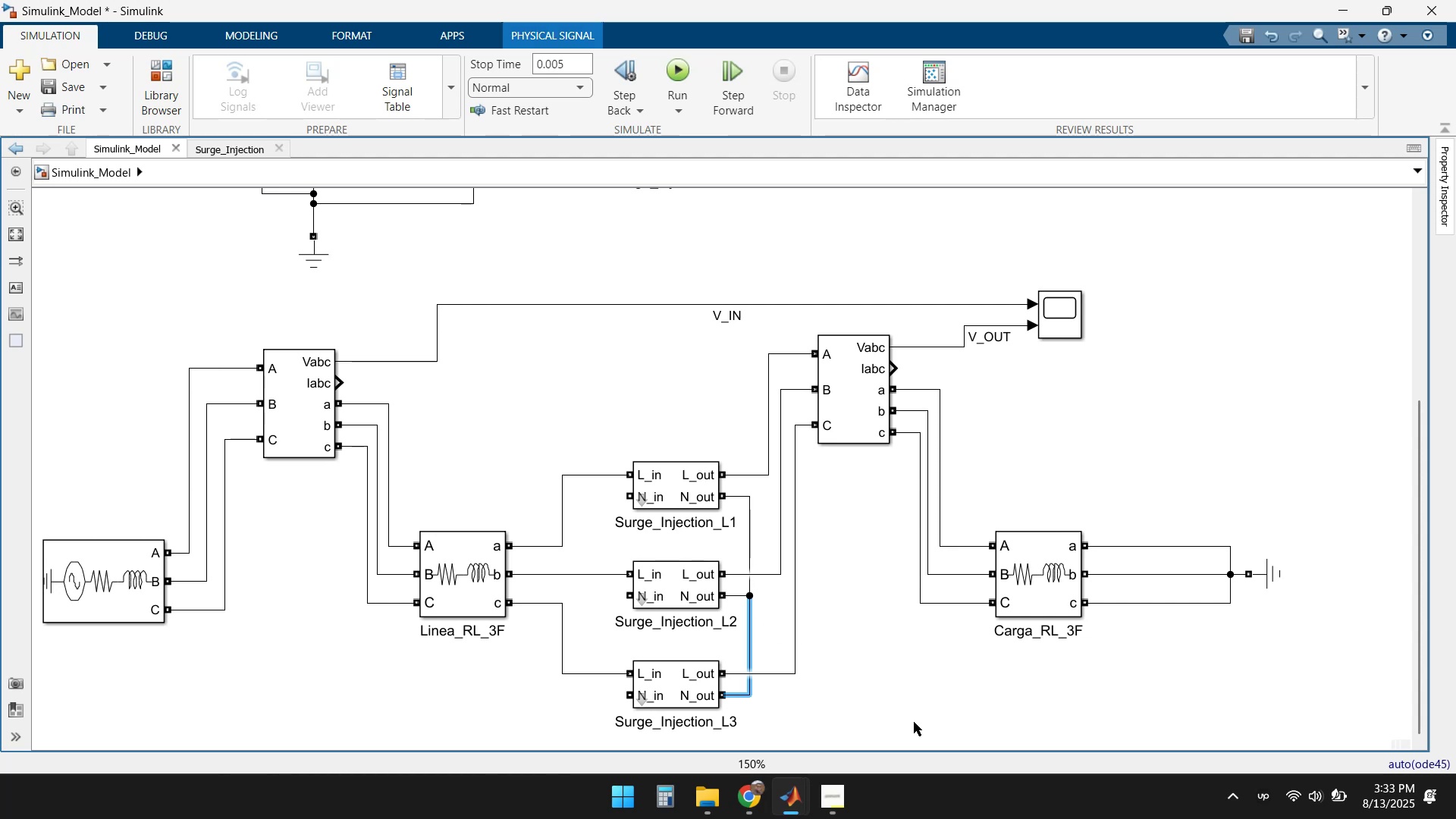 
left_click([945, 755])
 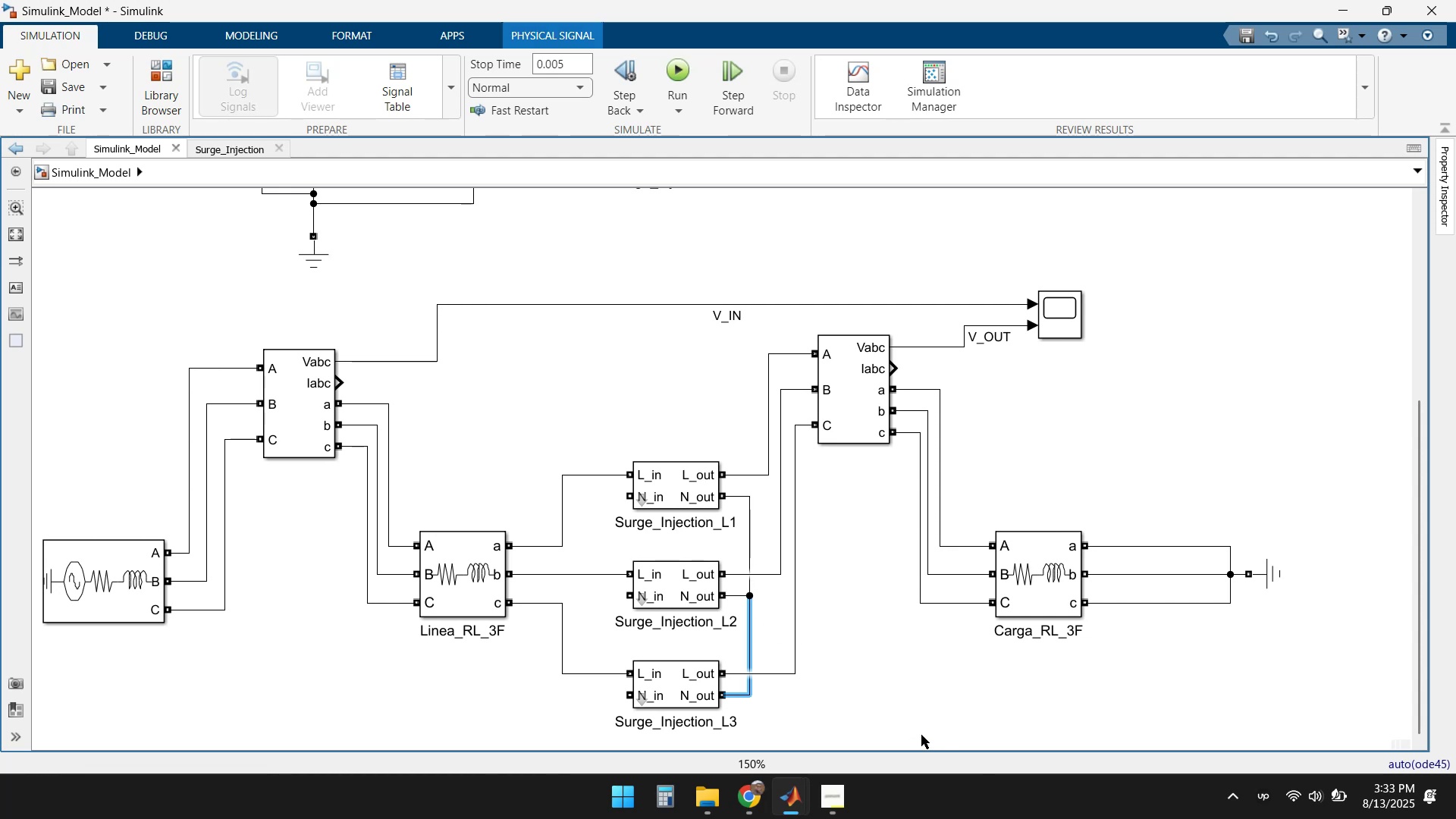 
double_click([919, 730])
 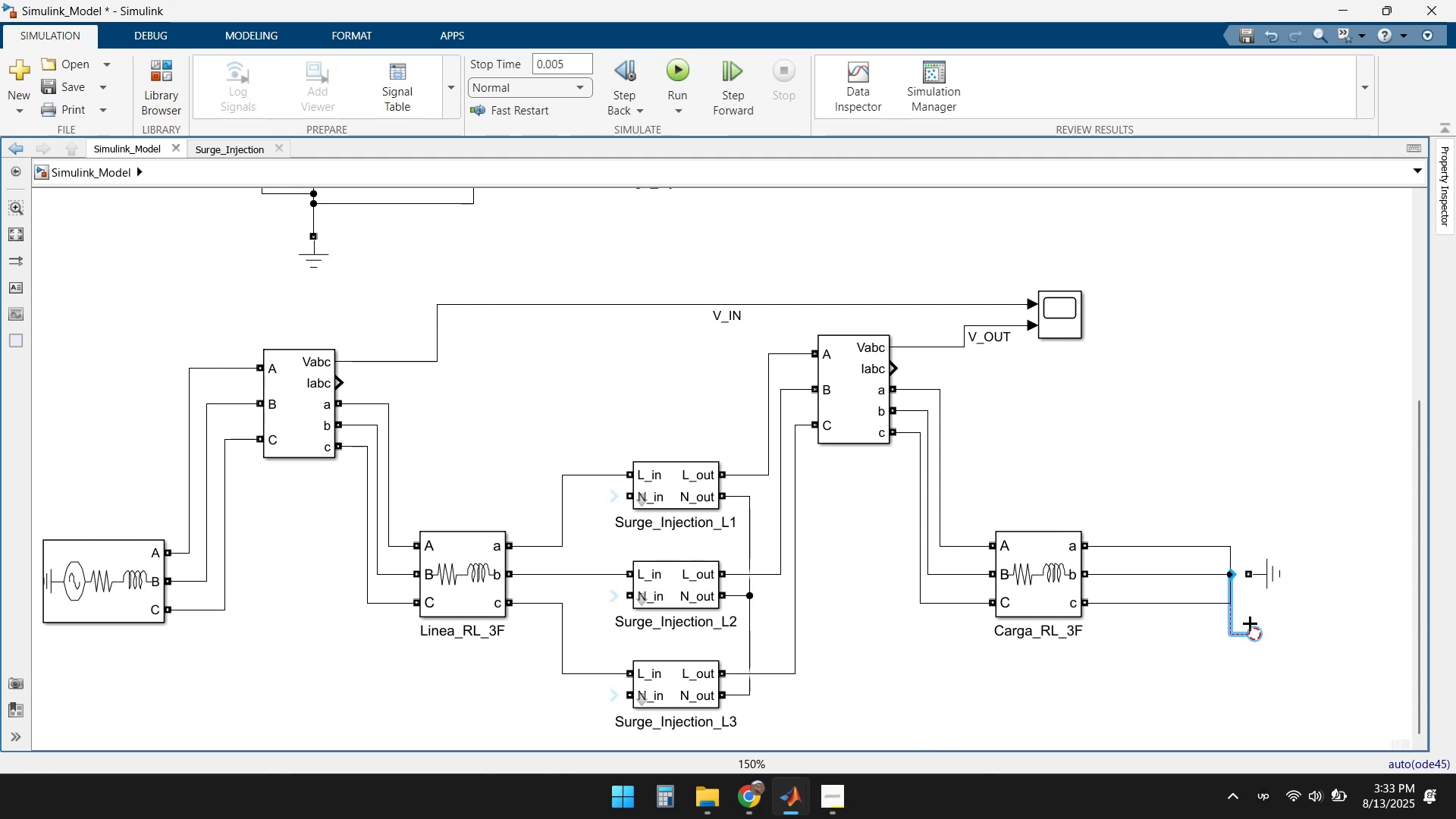 
wait(5.01)
 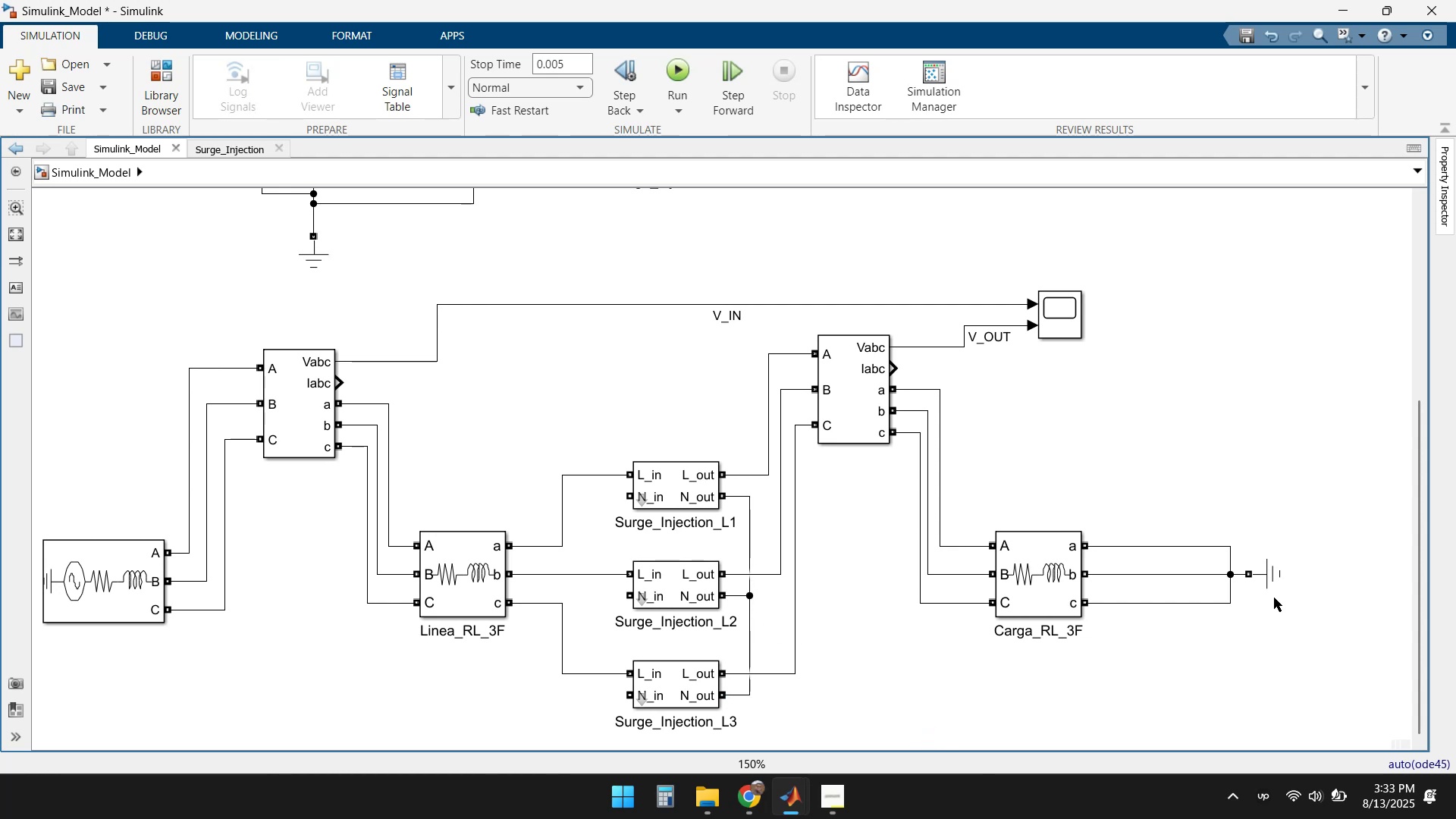 
left_click([1254, 626])
 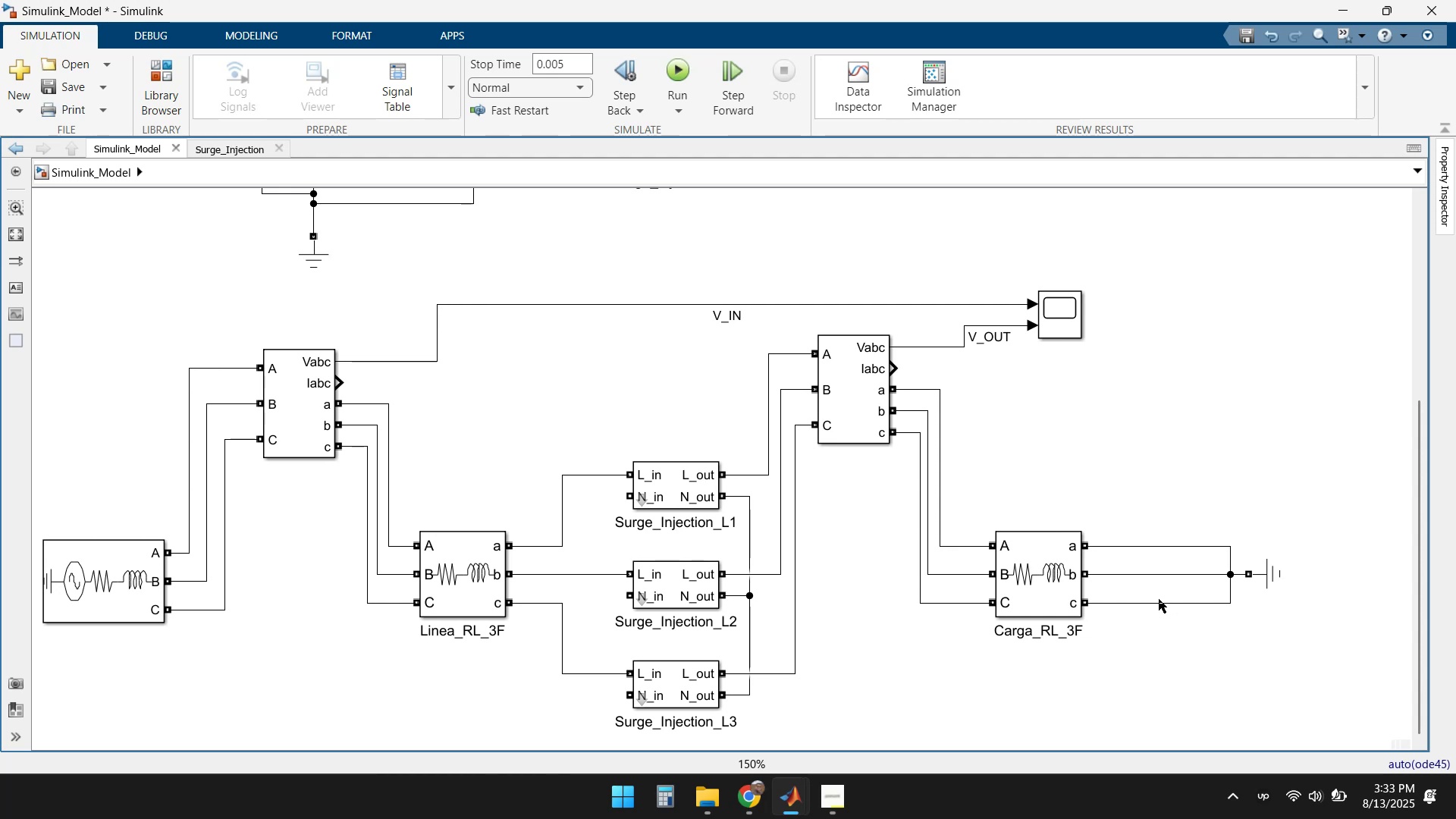 
wait(5.14)
 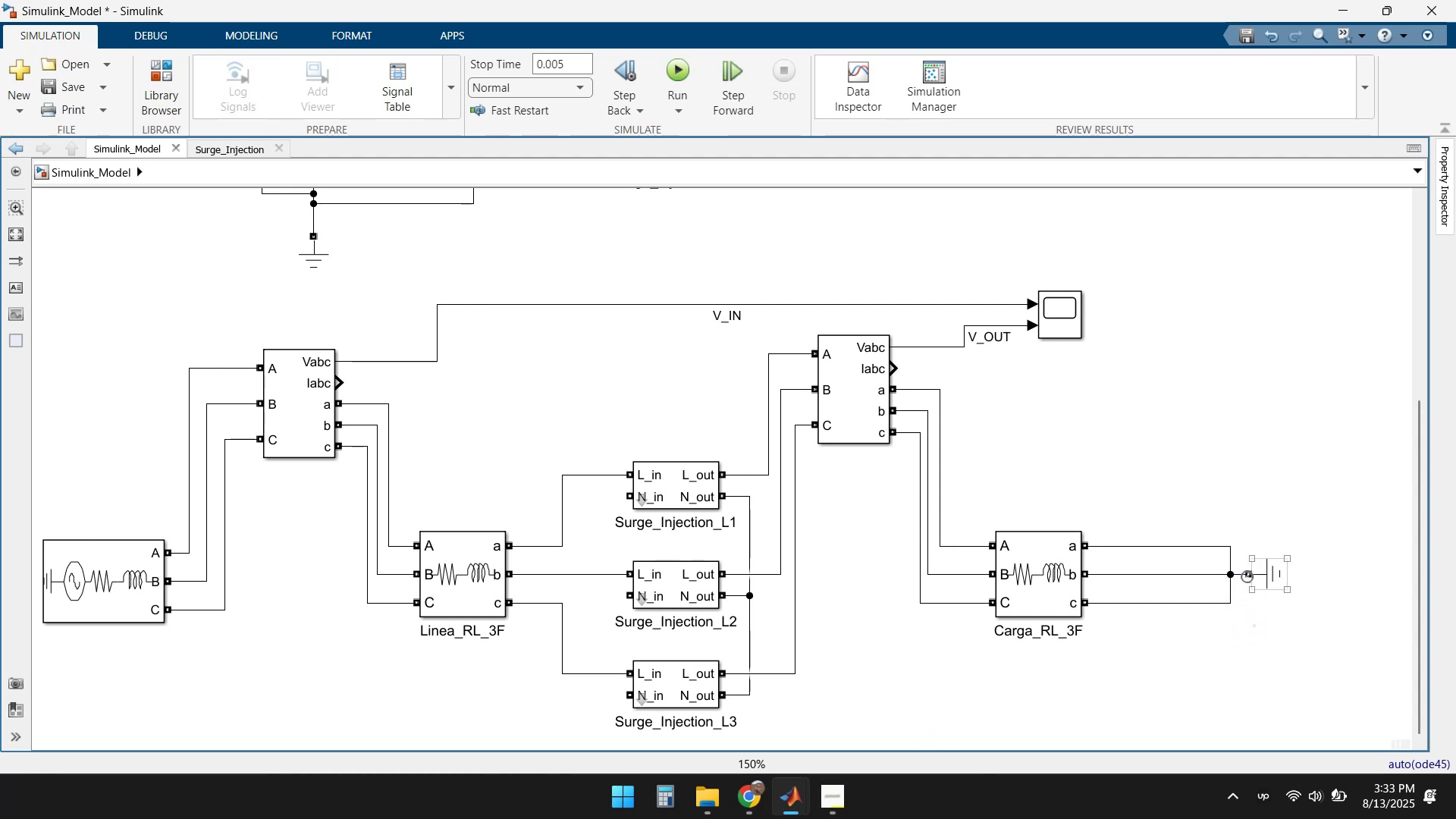 
left_click_drag(start_coordinate=[1162, 605], to_coordinate=[1166, 604])
 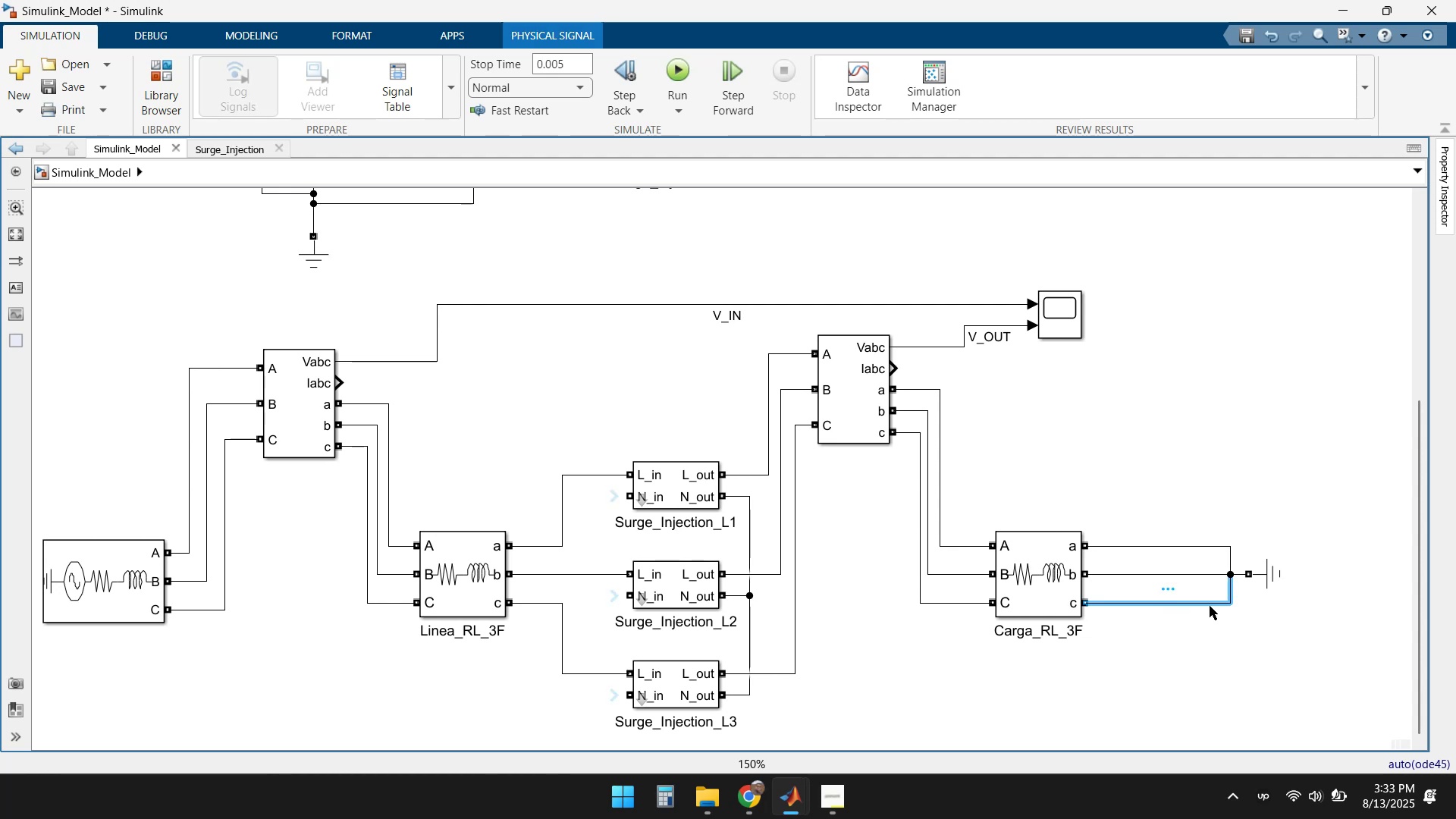 
left_click([1142, 641])
 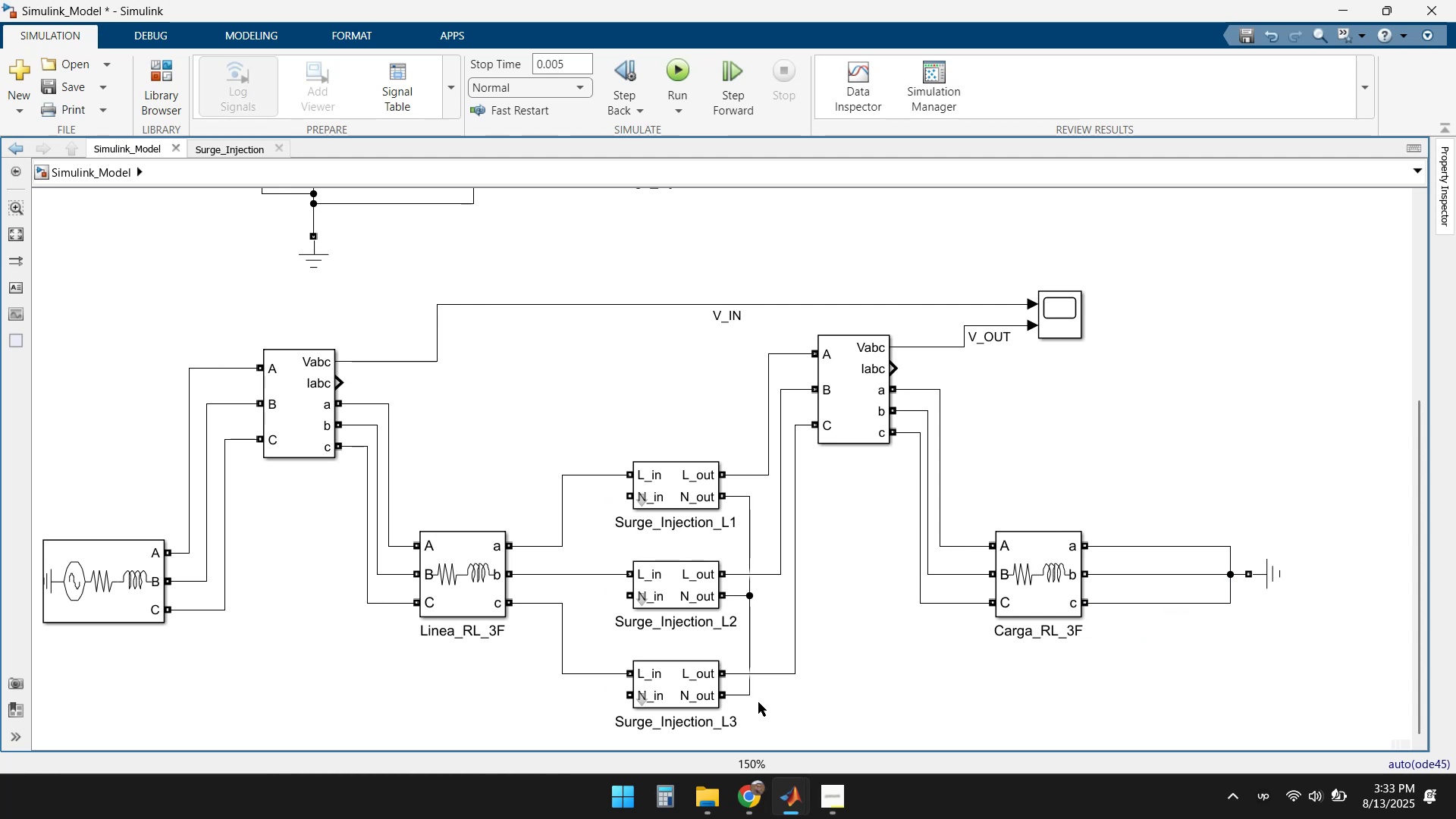 
left_click([748, 695])
 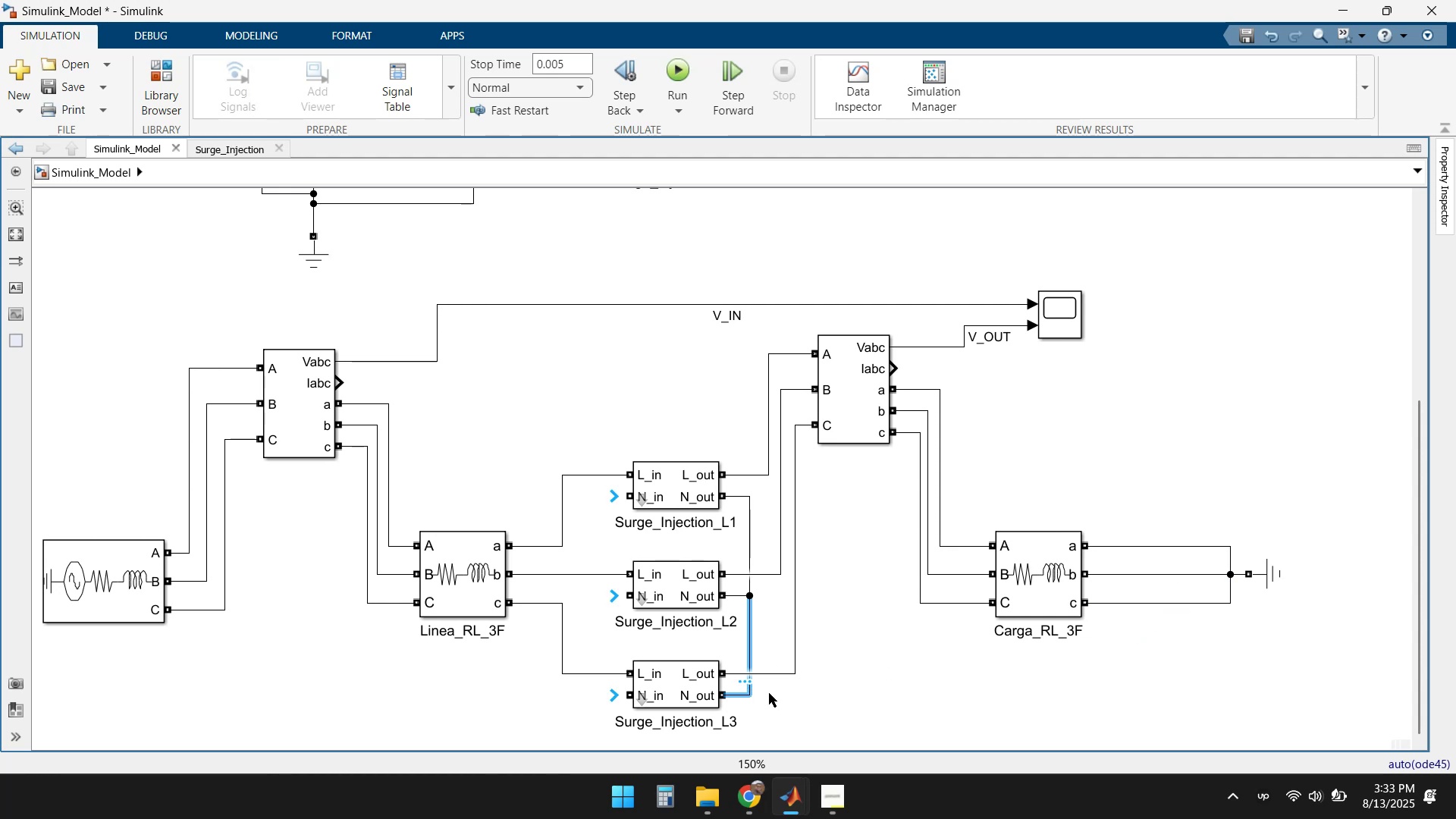 
key(Delete)
 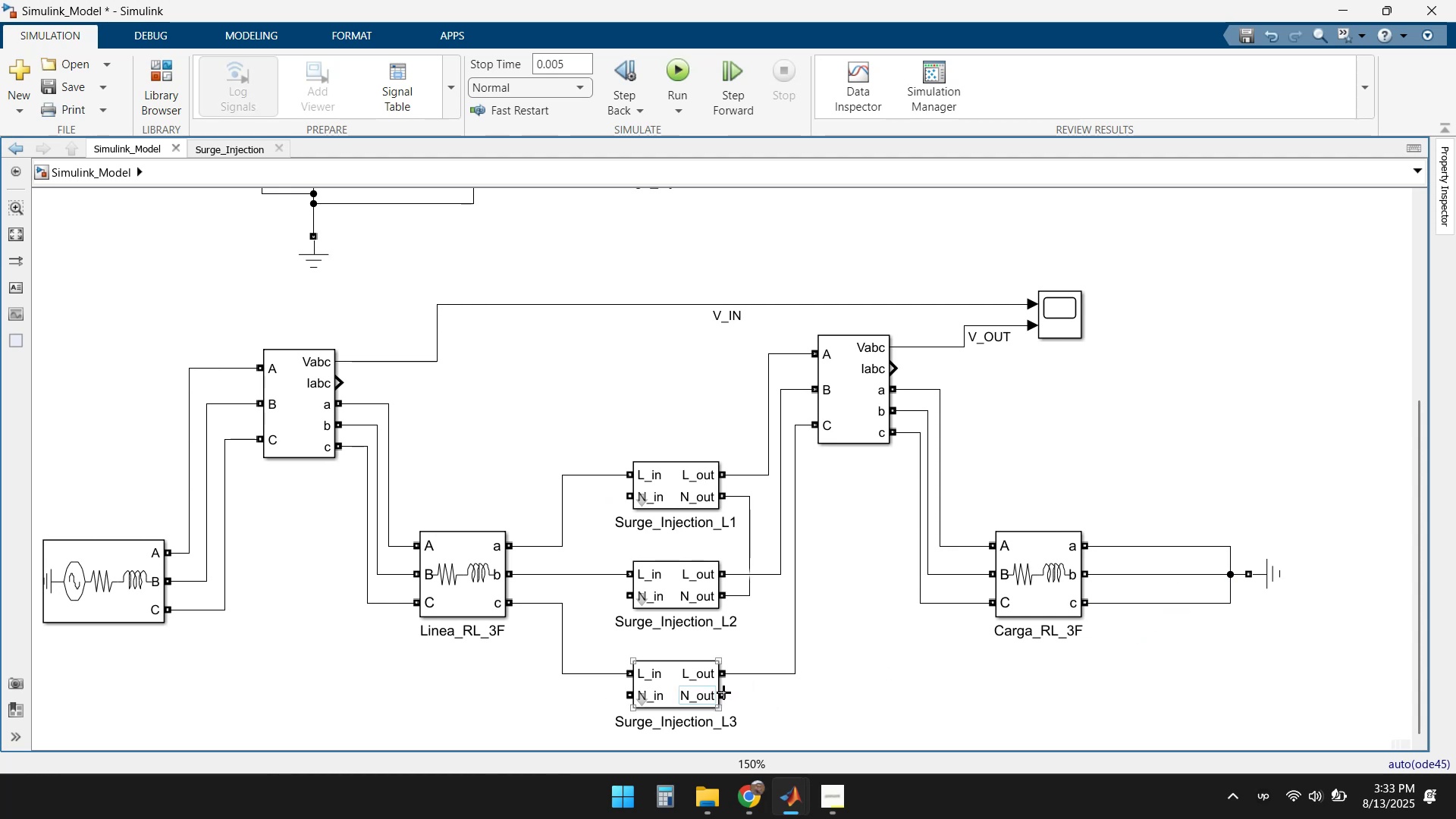 
left_click_drag(start_coordinate=[726, 692], to_coordinate=[1230, 606])
 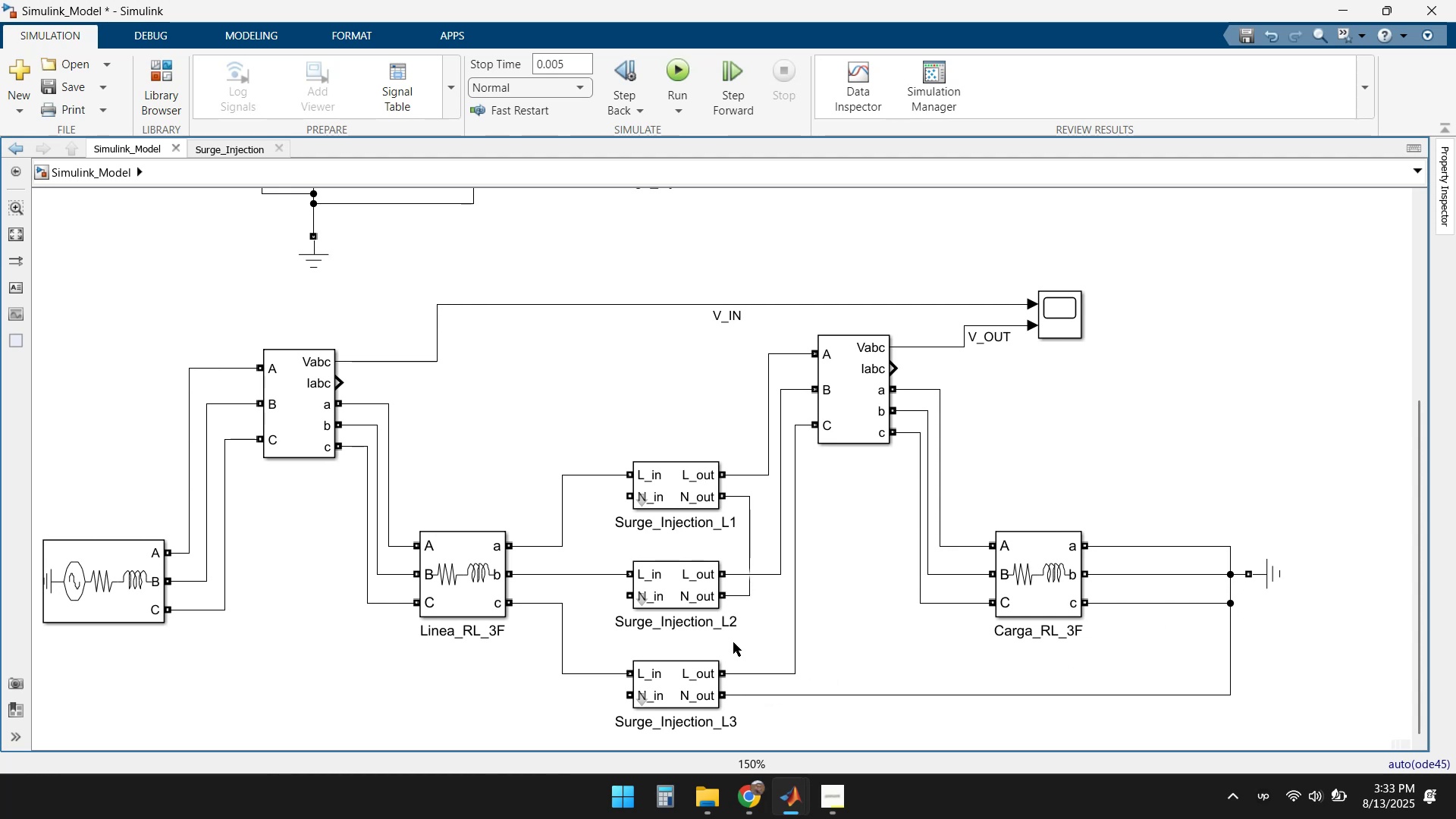 
left_click_drag(start_coordinate=[723, 697], to_coordinate=[748, 595])
 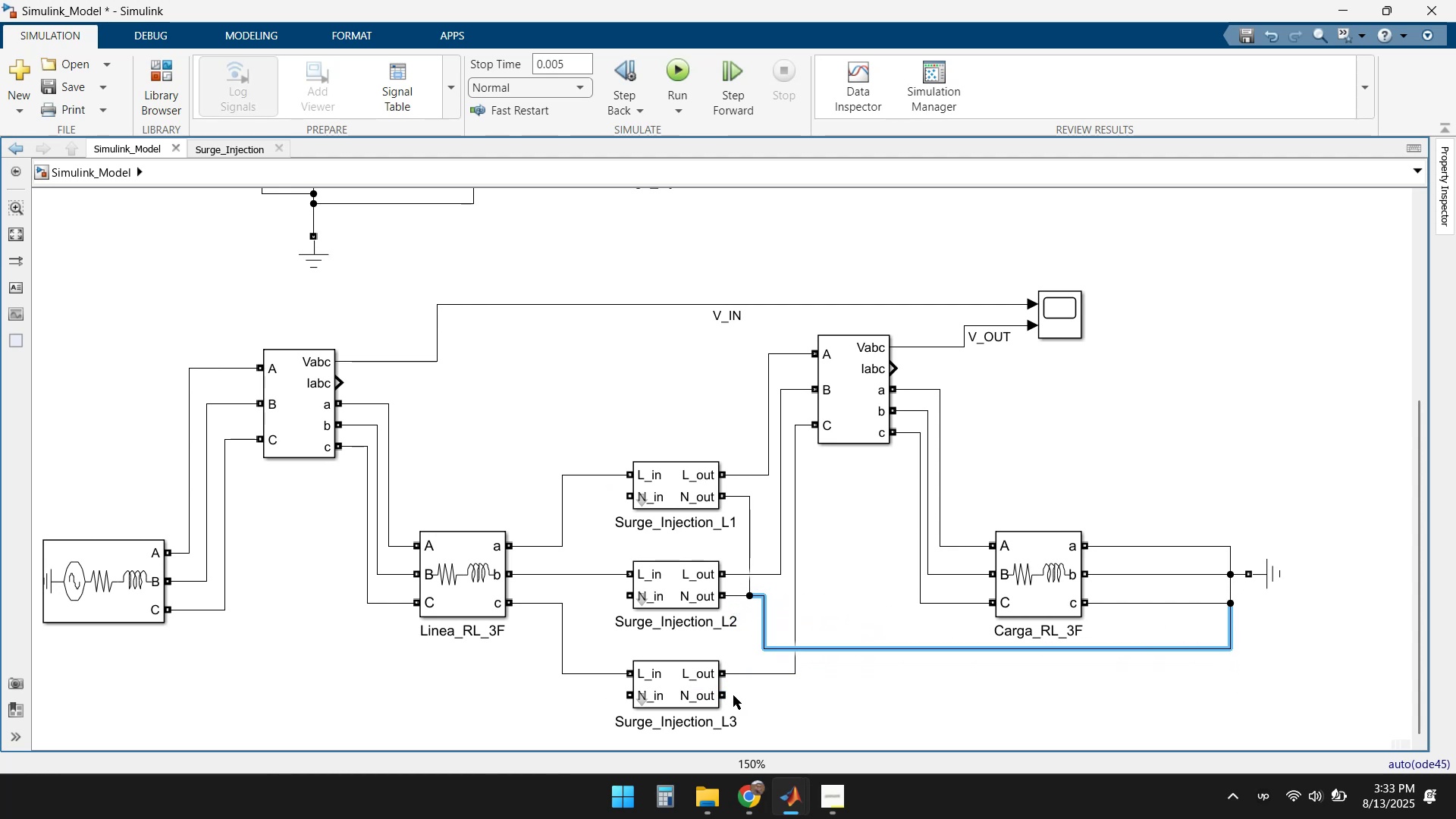 
left_click_drag(start_coordinate=[726, 696], to_coordinate=[764, 652])
 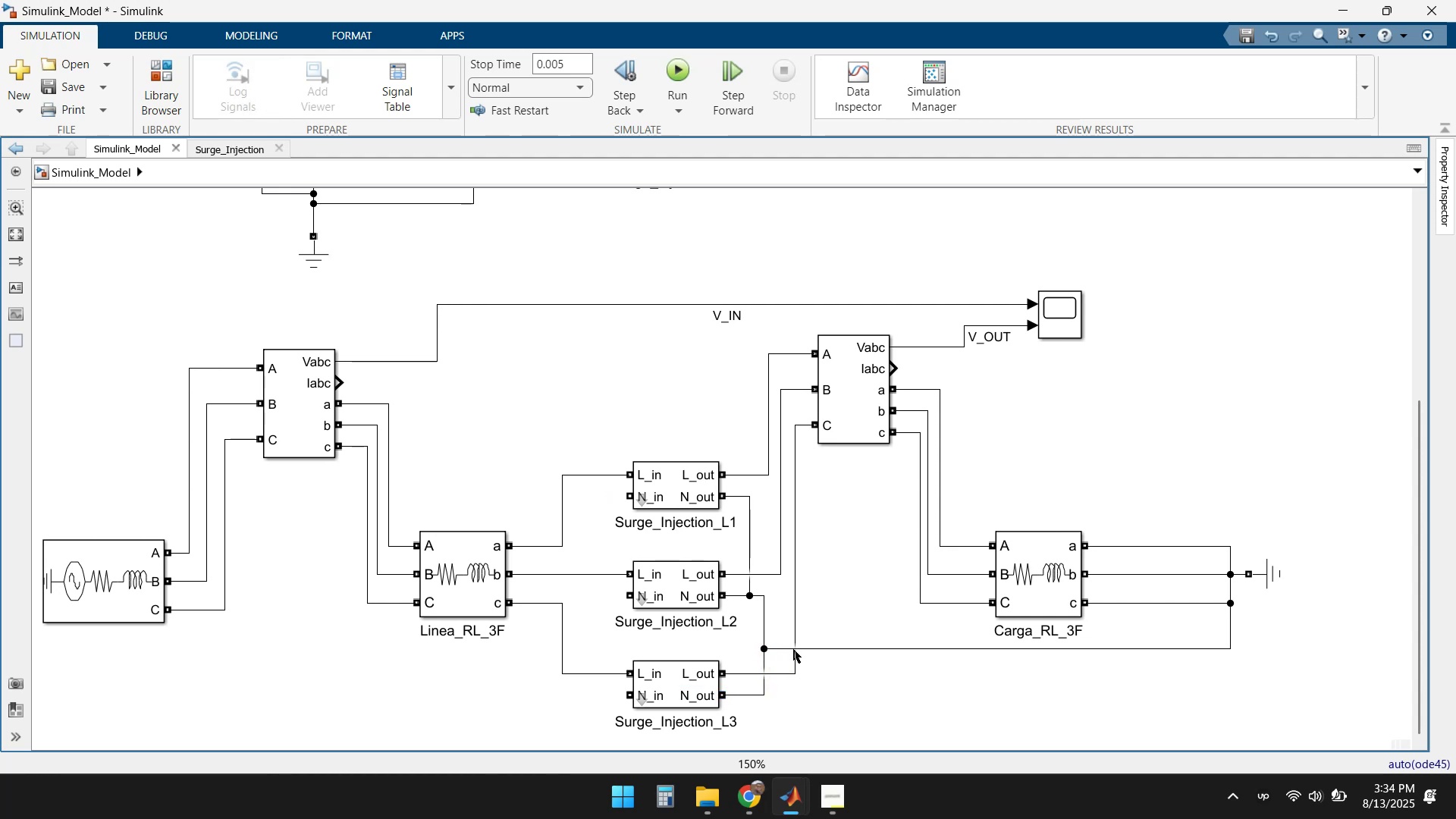 
left_click_drag(start_coordinate=[827, 647], to_coordinate=[825, 691])
 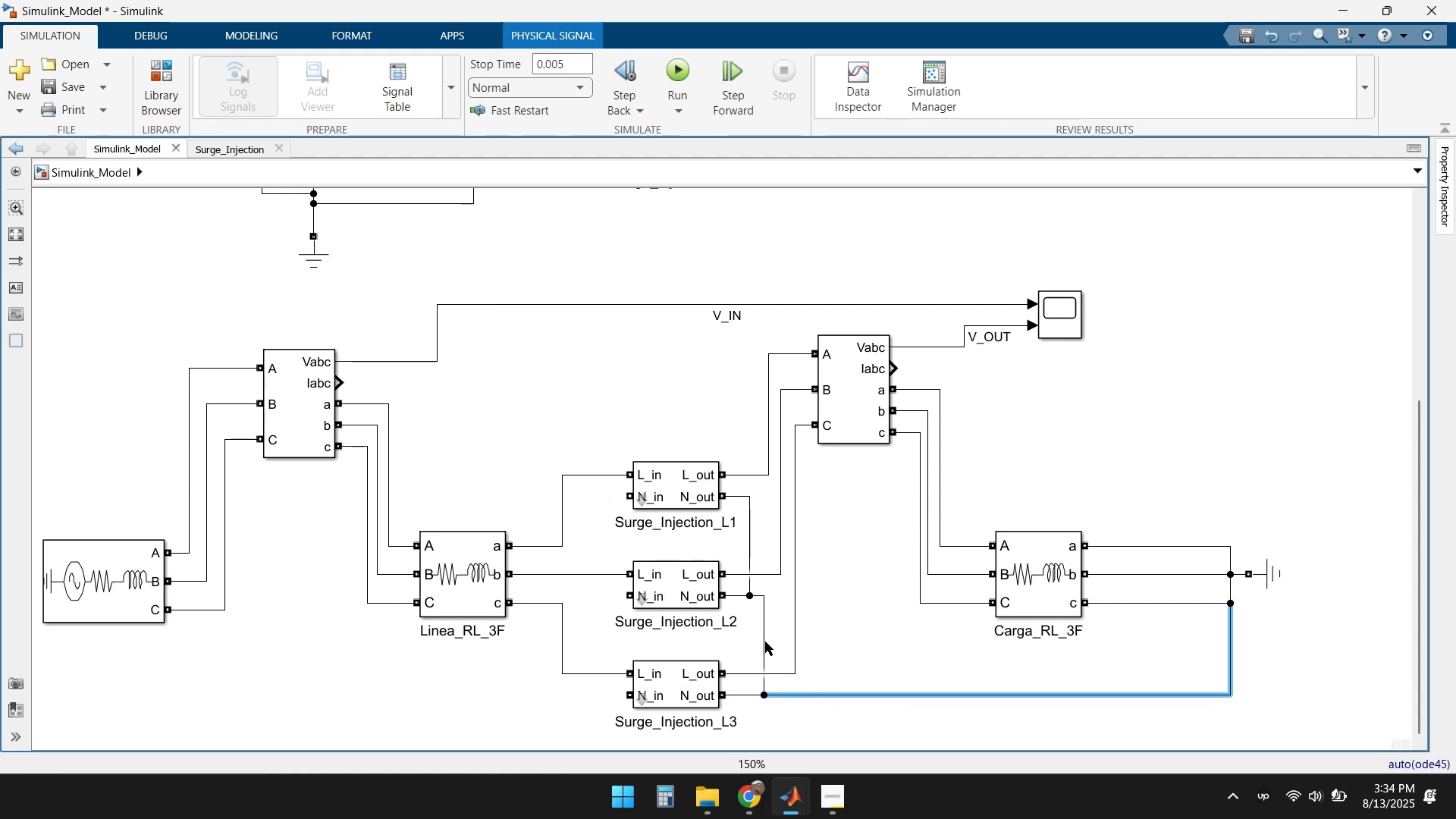 
left_click_drag(start_coordinate=[763, 639], to_coordinate=[755, 639])
 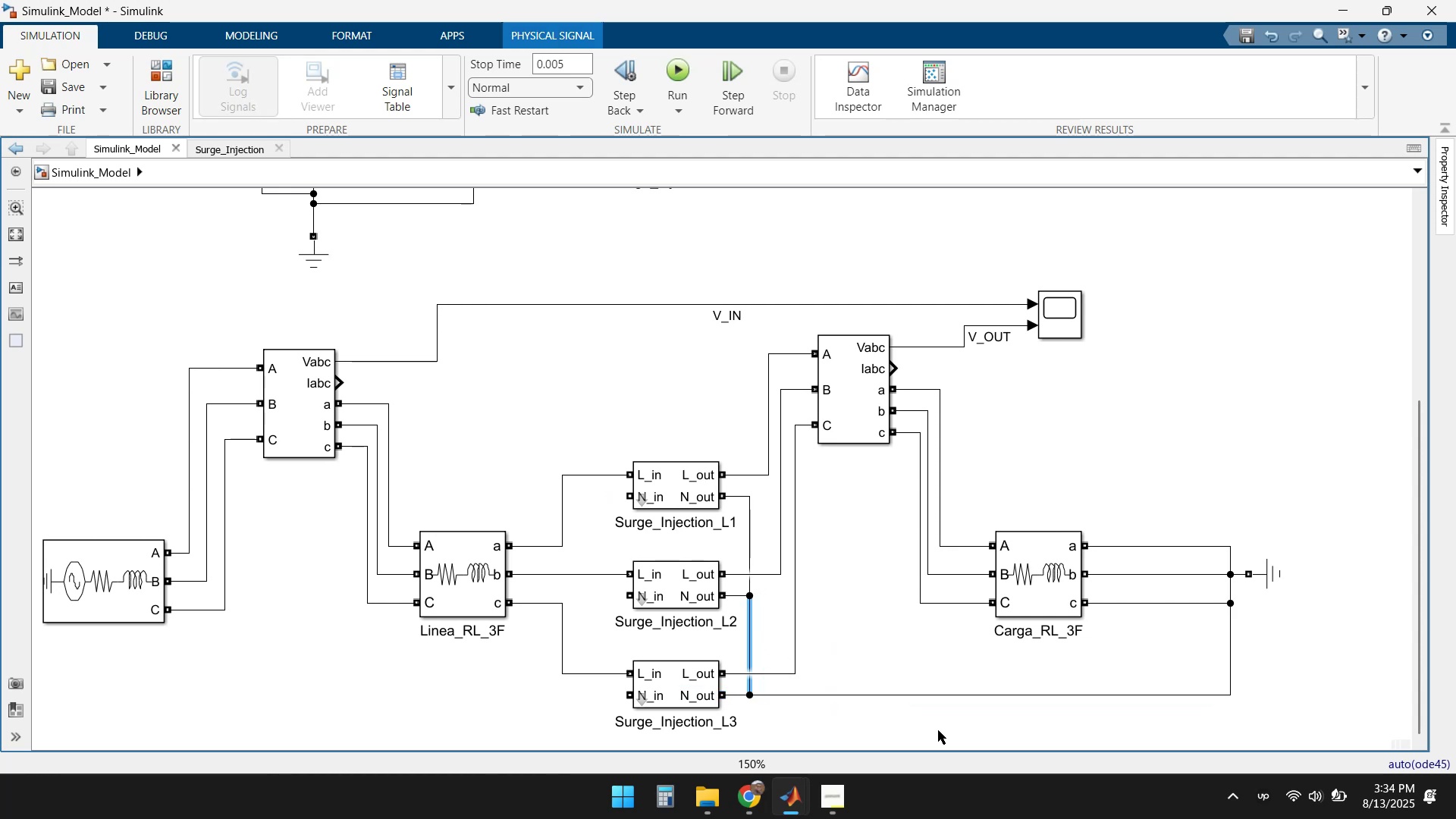 
left_click([945, 723])
 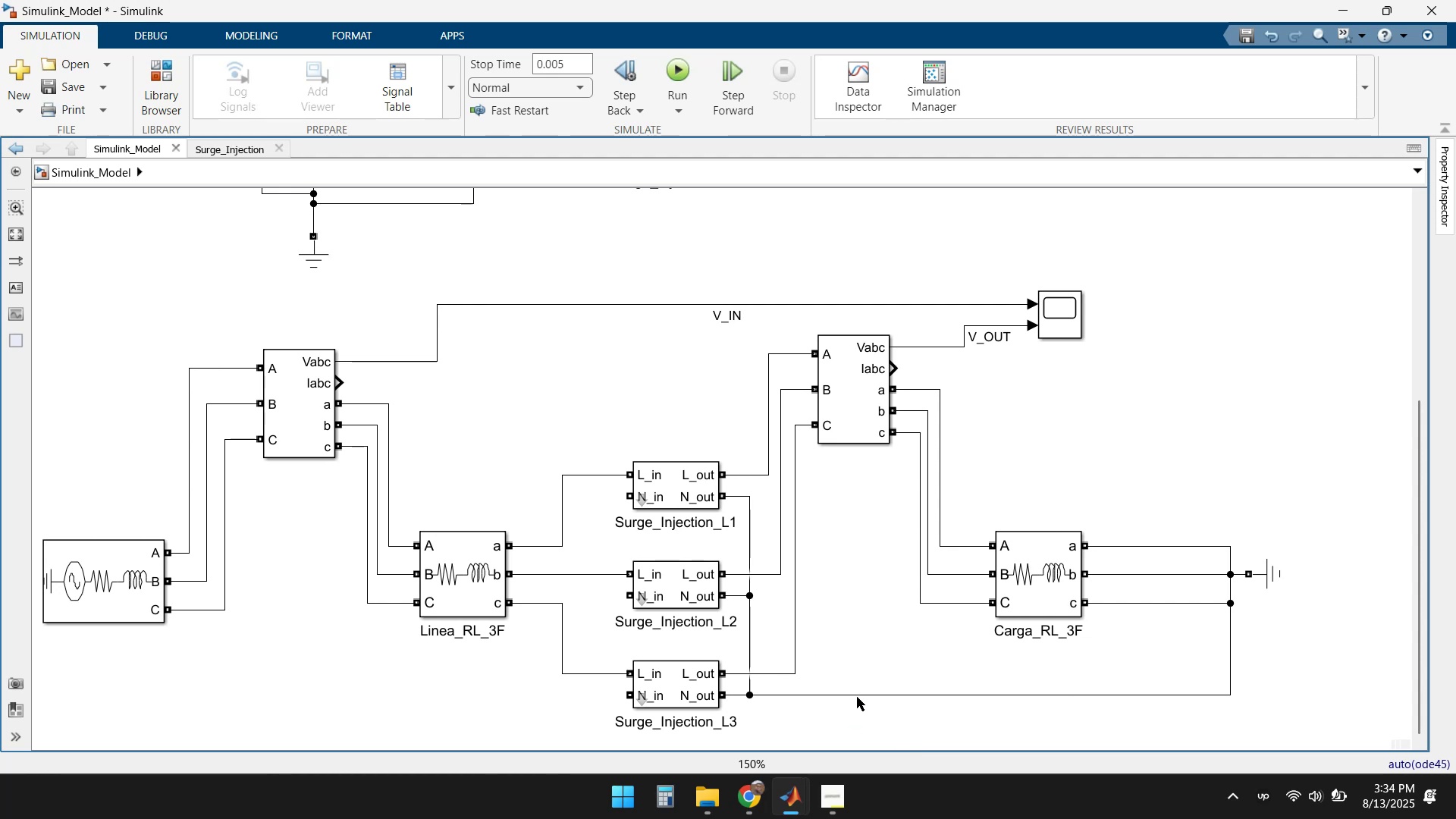 
wait(6.31)
 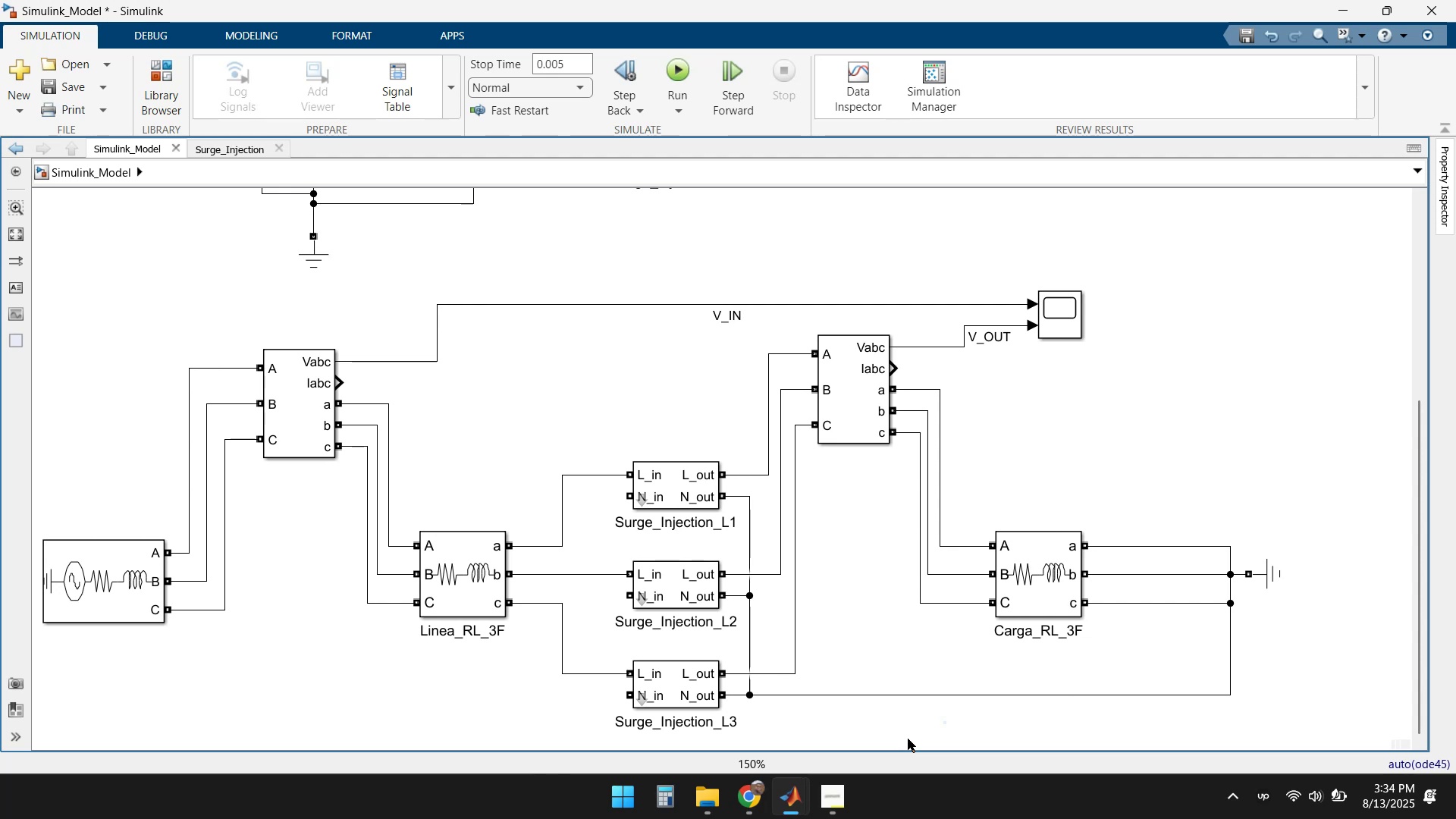 
left_click_drag(start_coordinate=[627, 497], to_coordinate=[628, 691])
 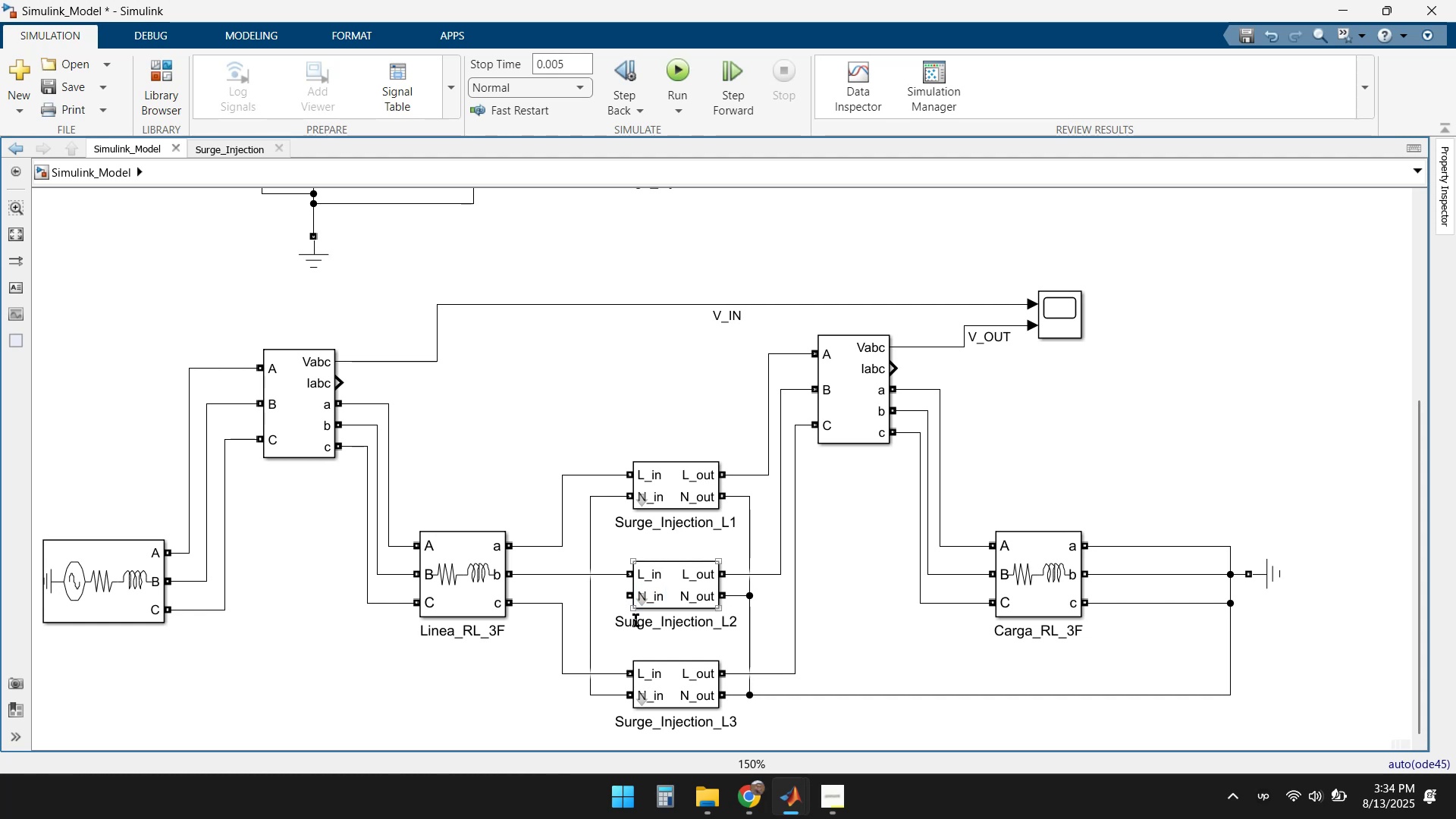 
wait(6.2)
 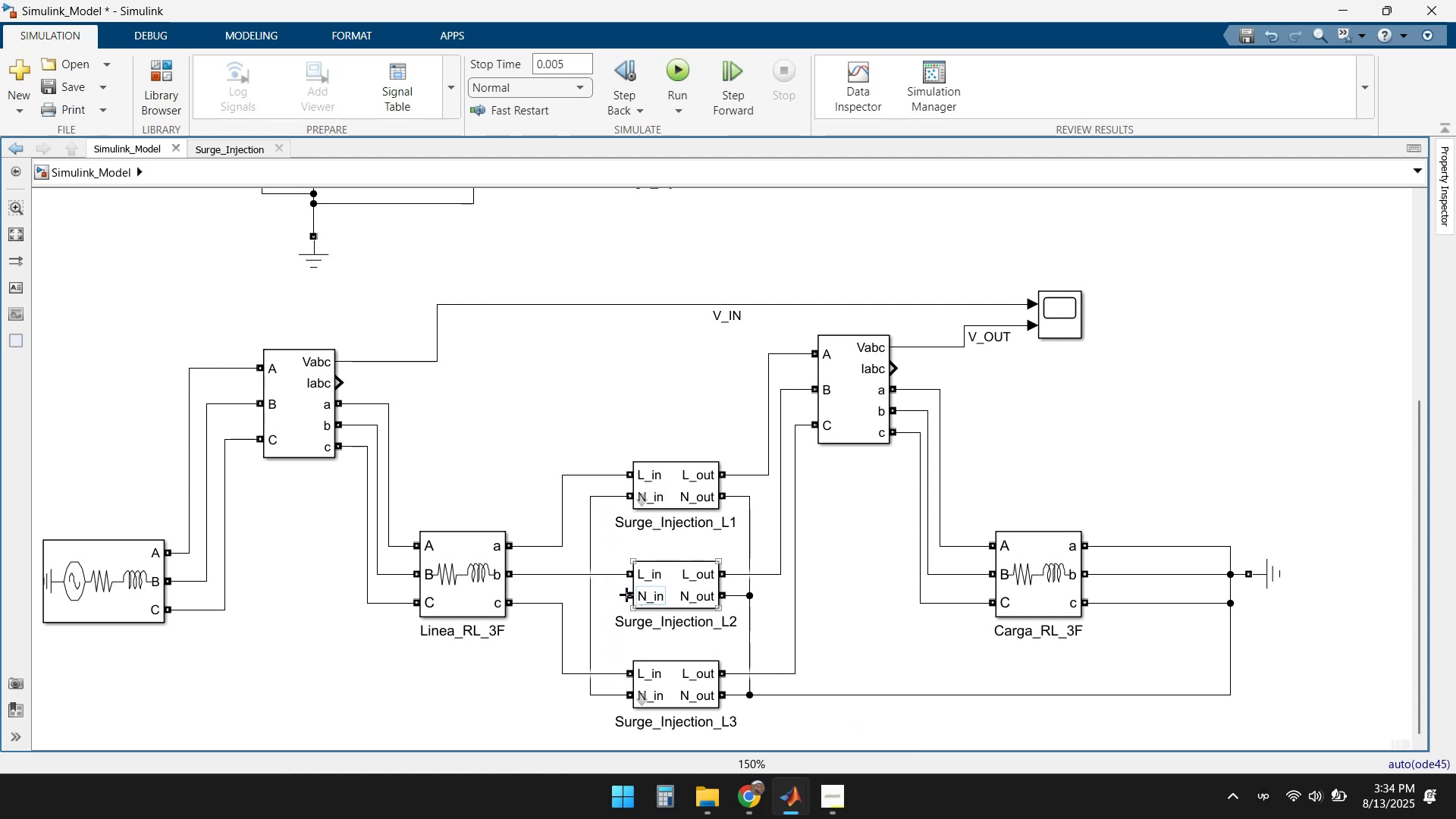 
left_click_drag(start_coordinate=[626, 595], to_coordinate=[749, 638])
 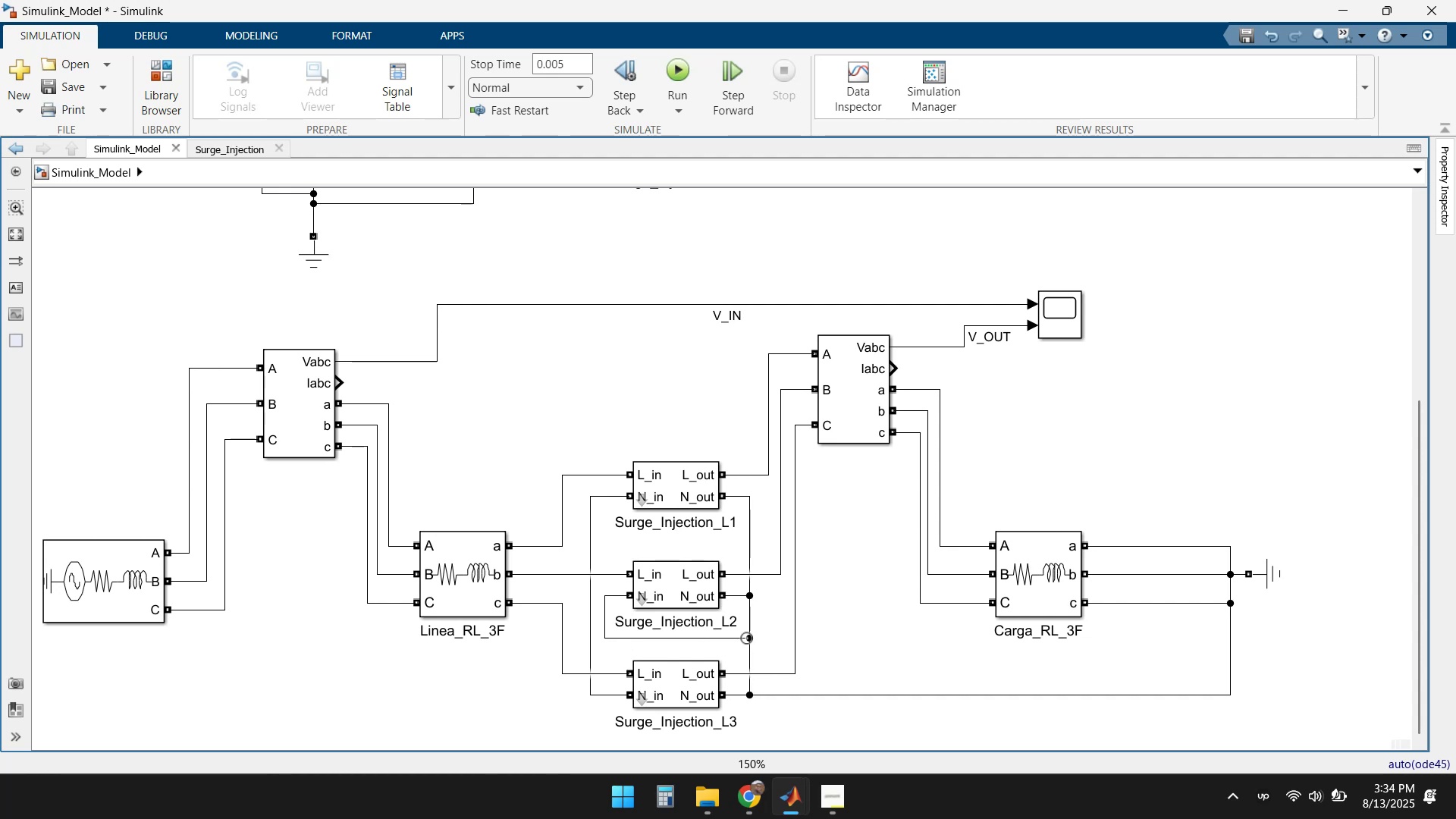 
wait(10.3)
 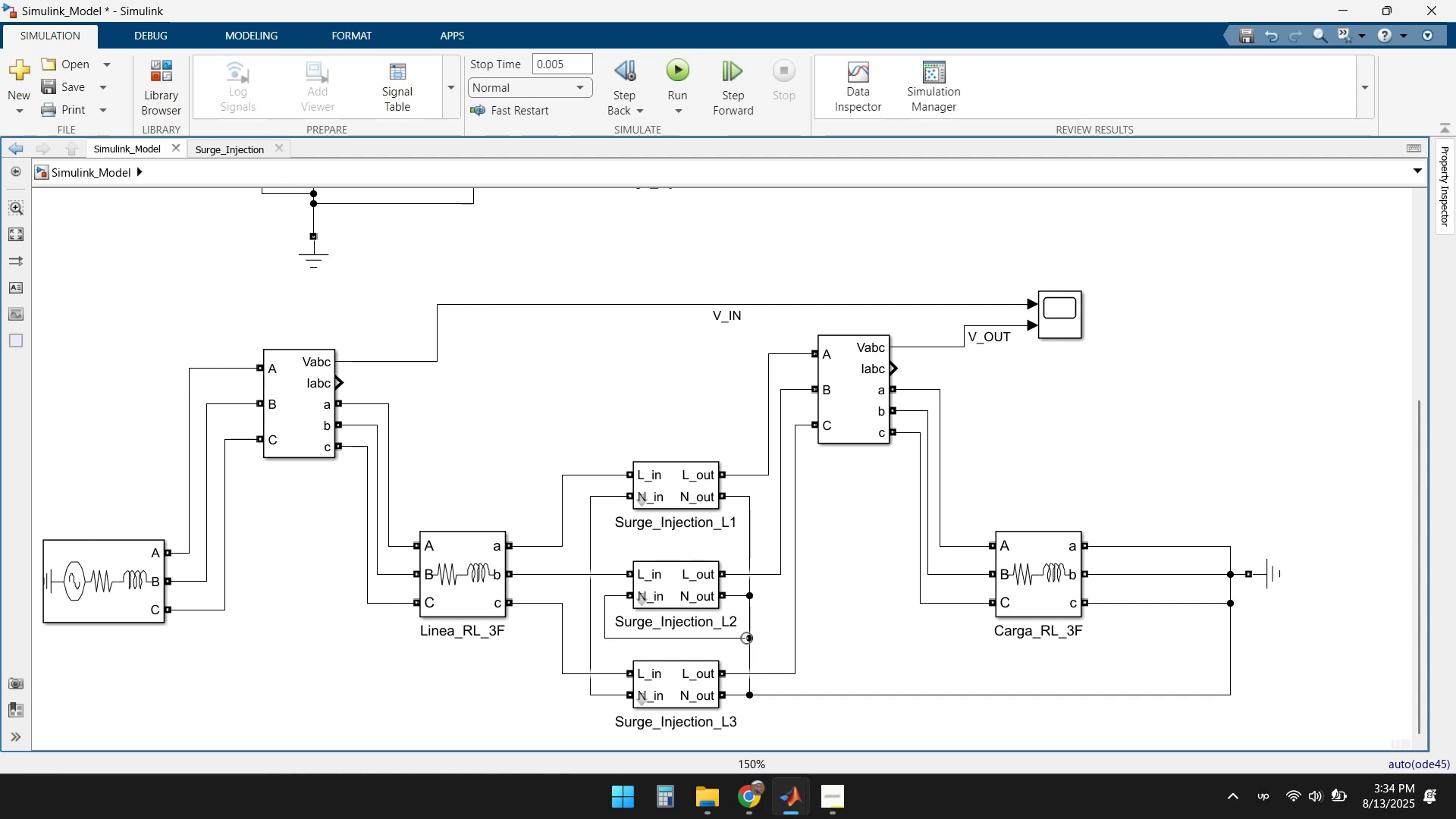 
left_click([695, 639])
 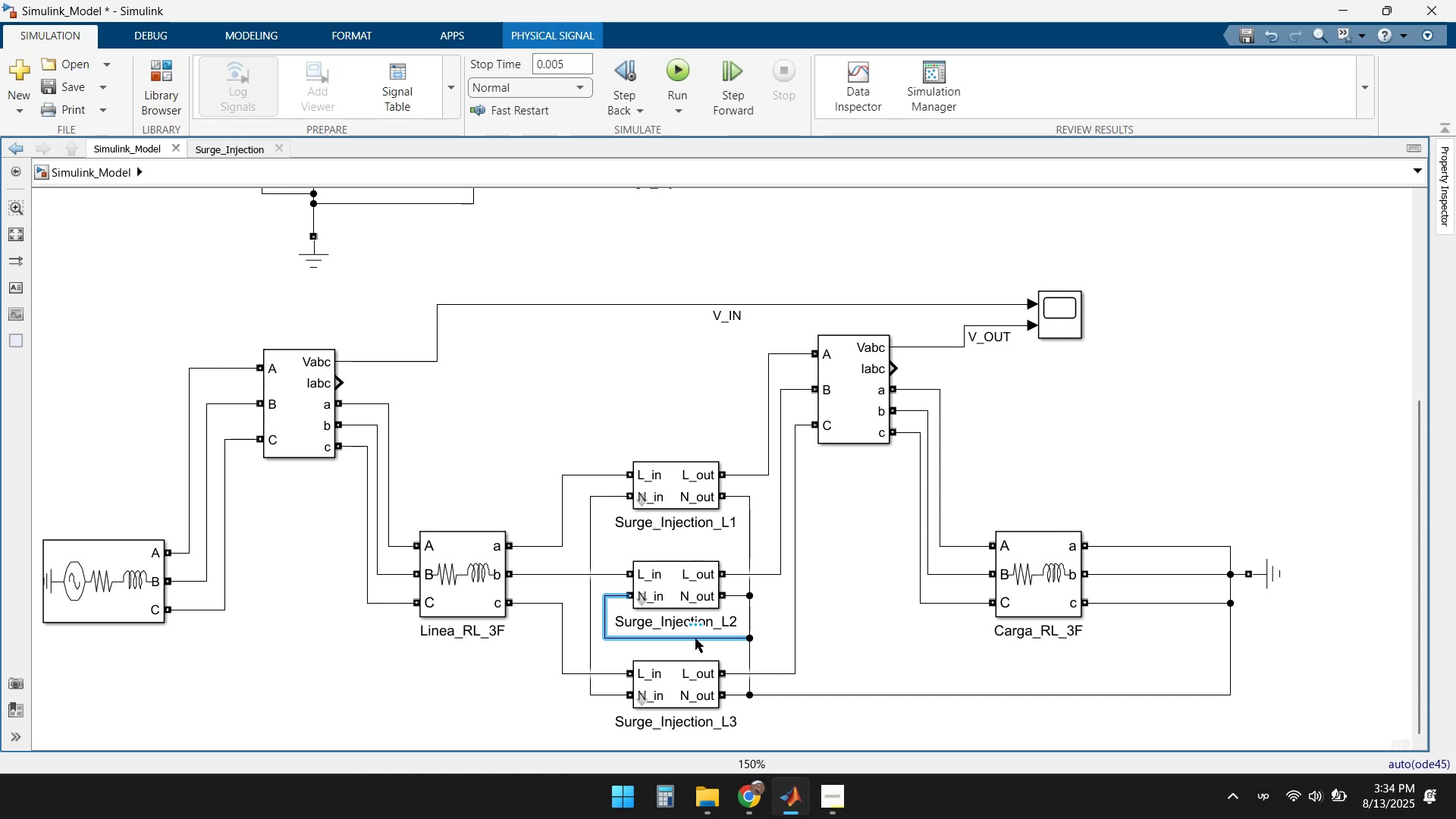 
key(Delete)
 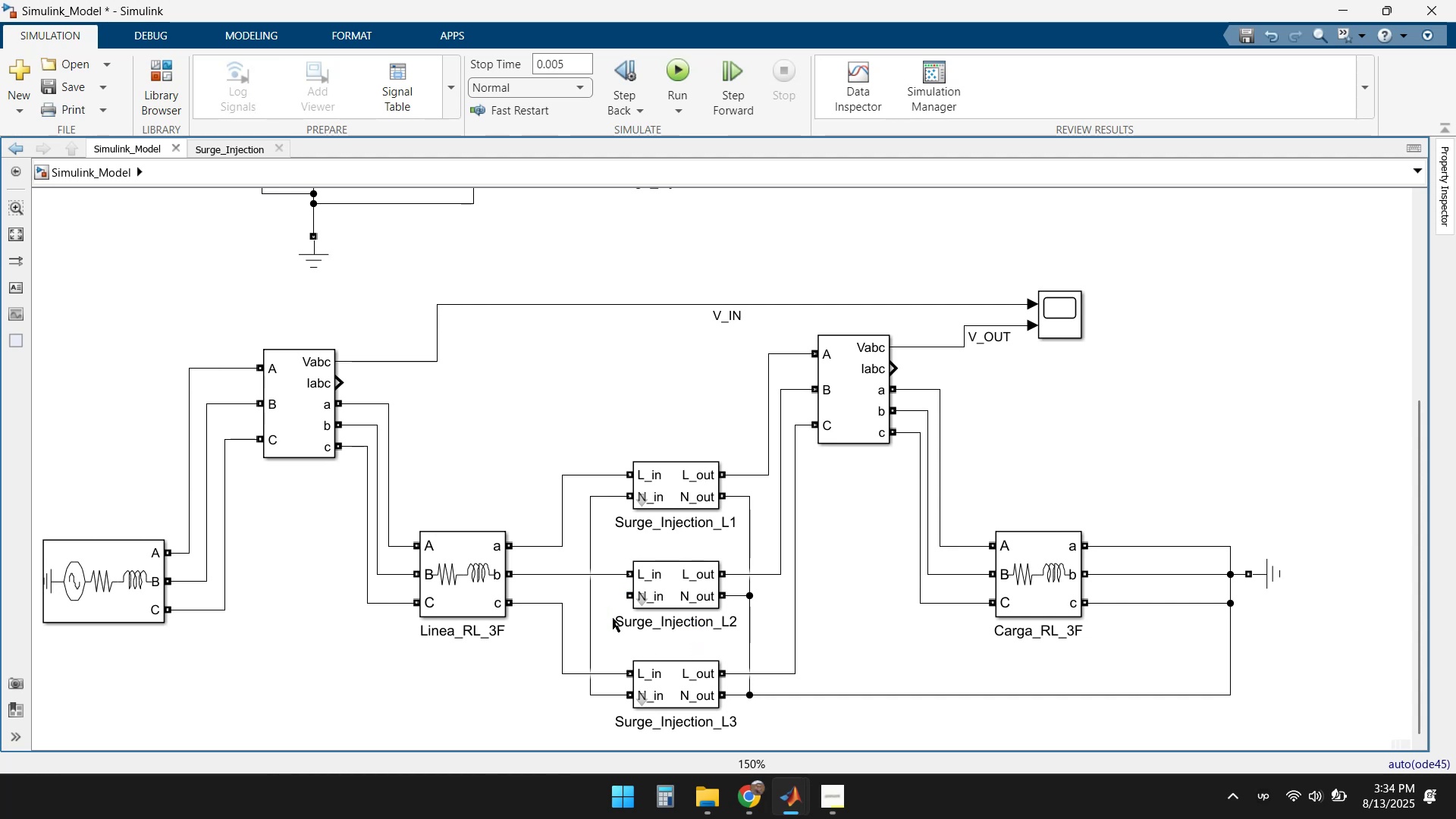 
left_click_drag(start_coordinate=[627, 596], to_coordinate=[597, 595])
 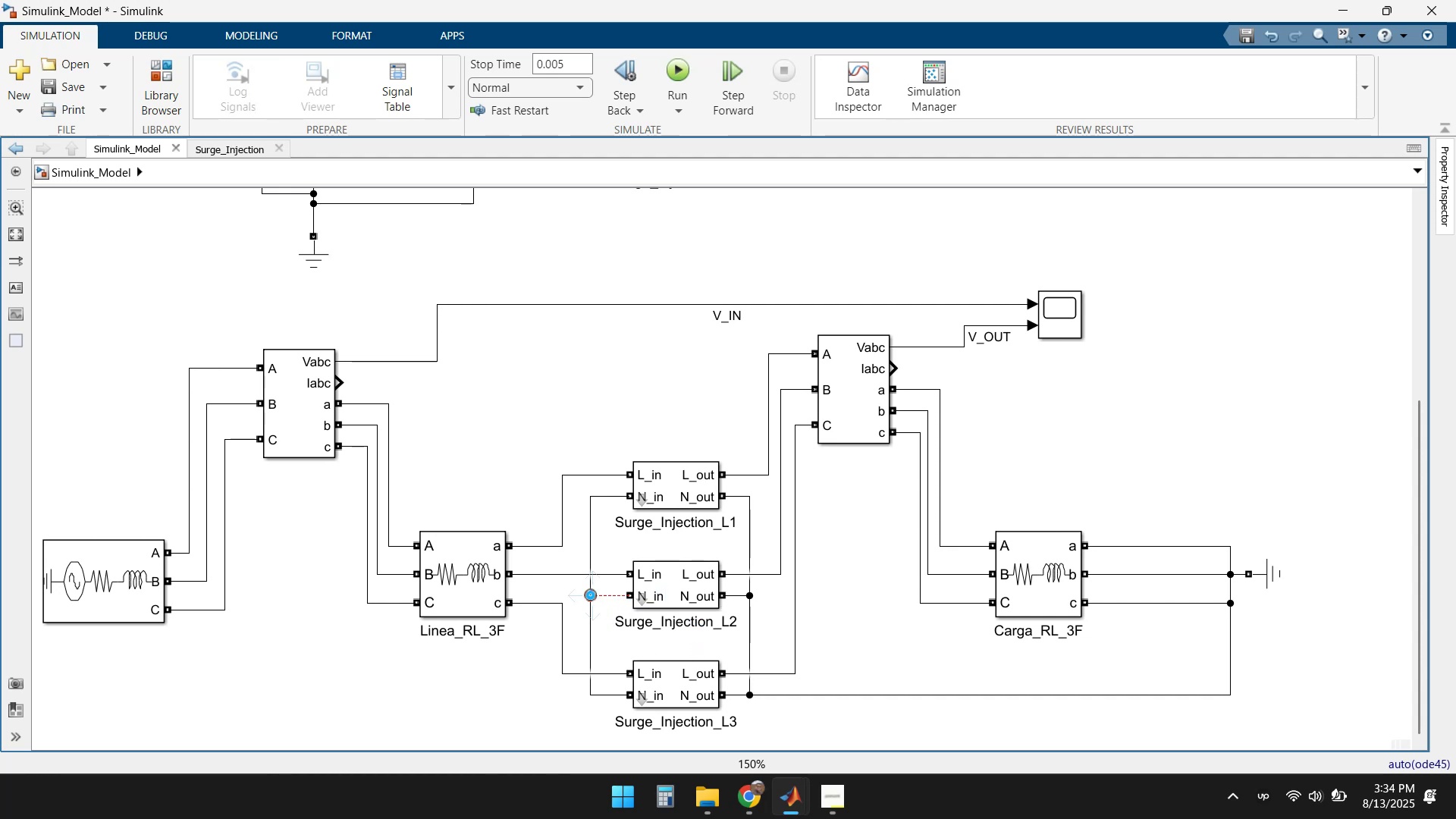 
left_click([590, 595])
 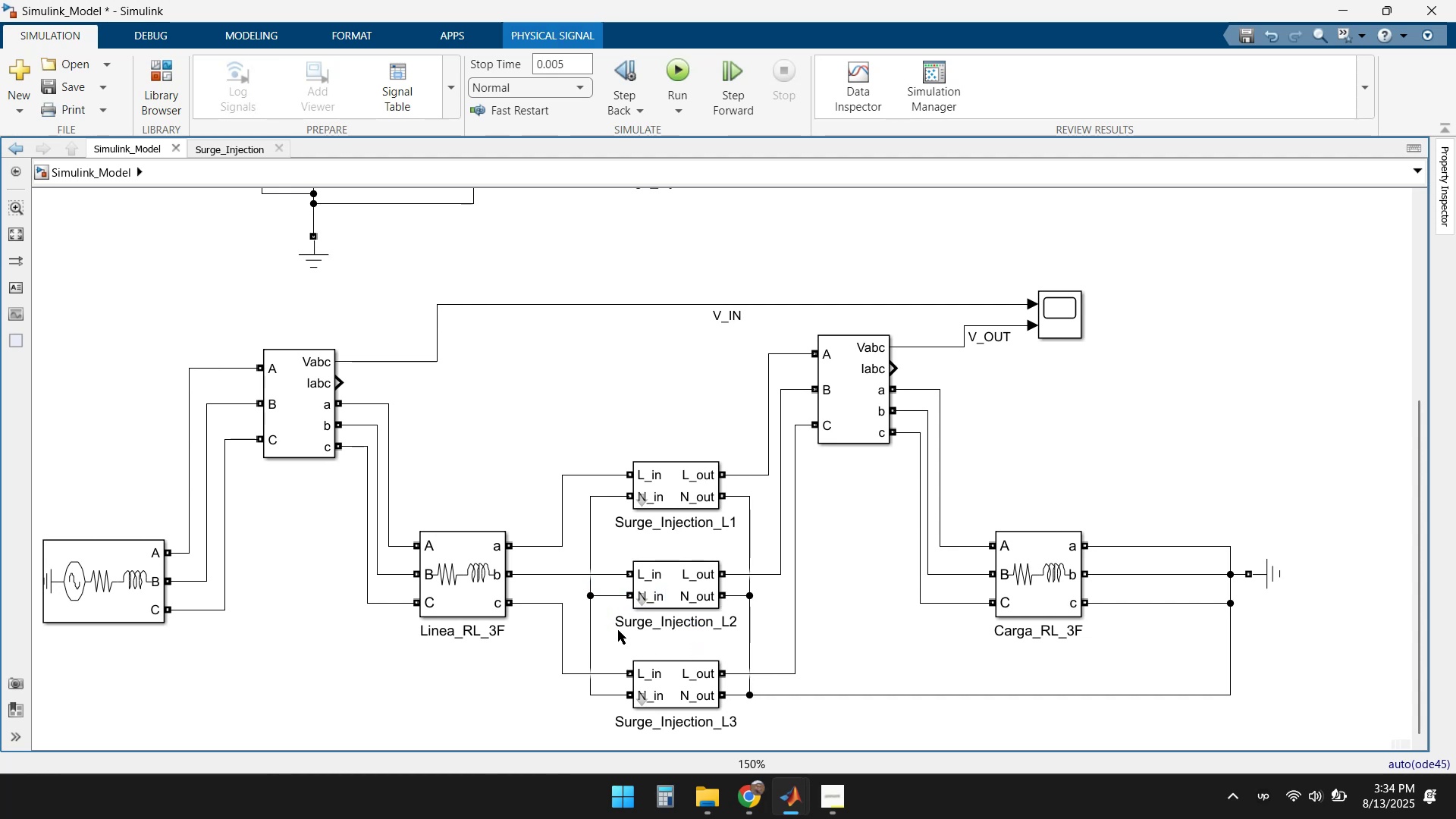 
left_click([667, 641])
 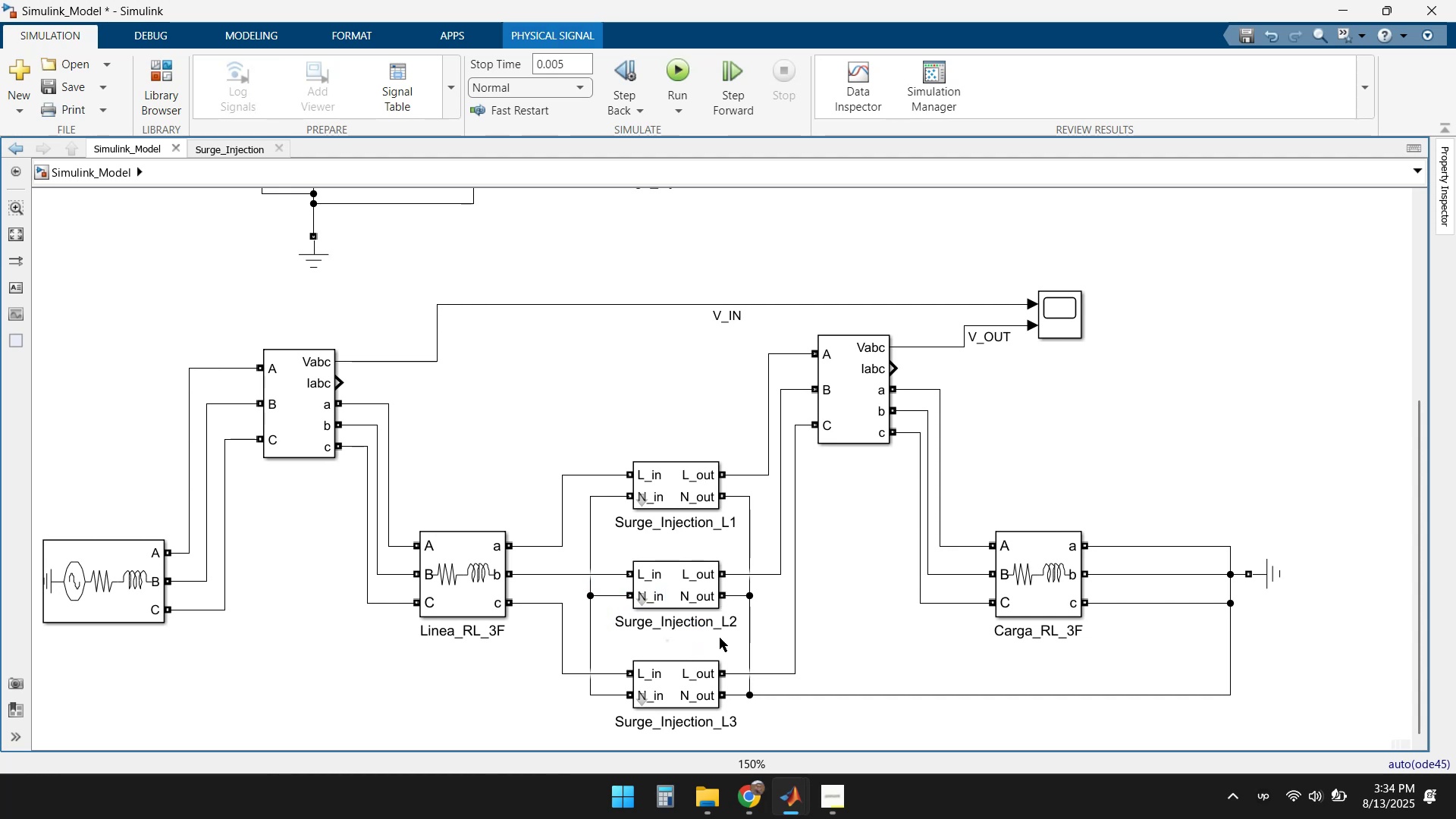 
key(Escape)
 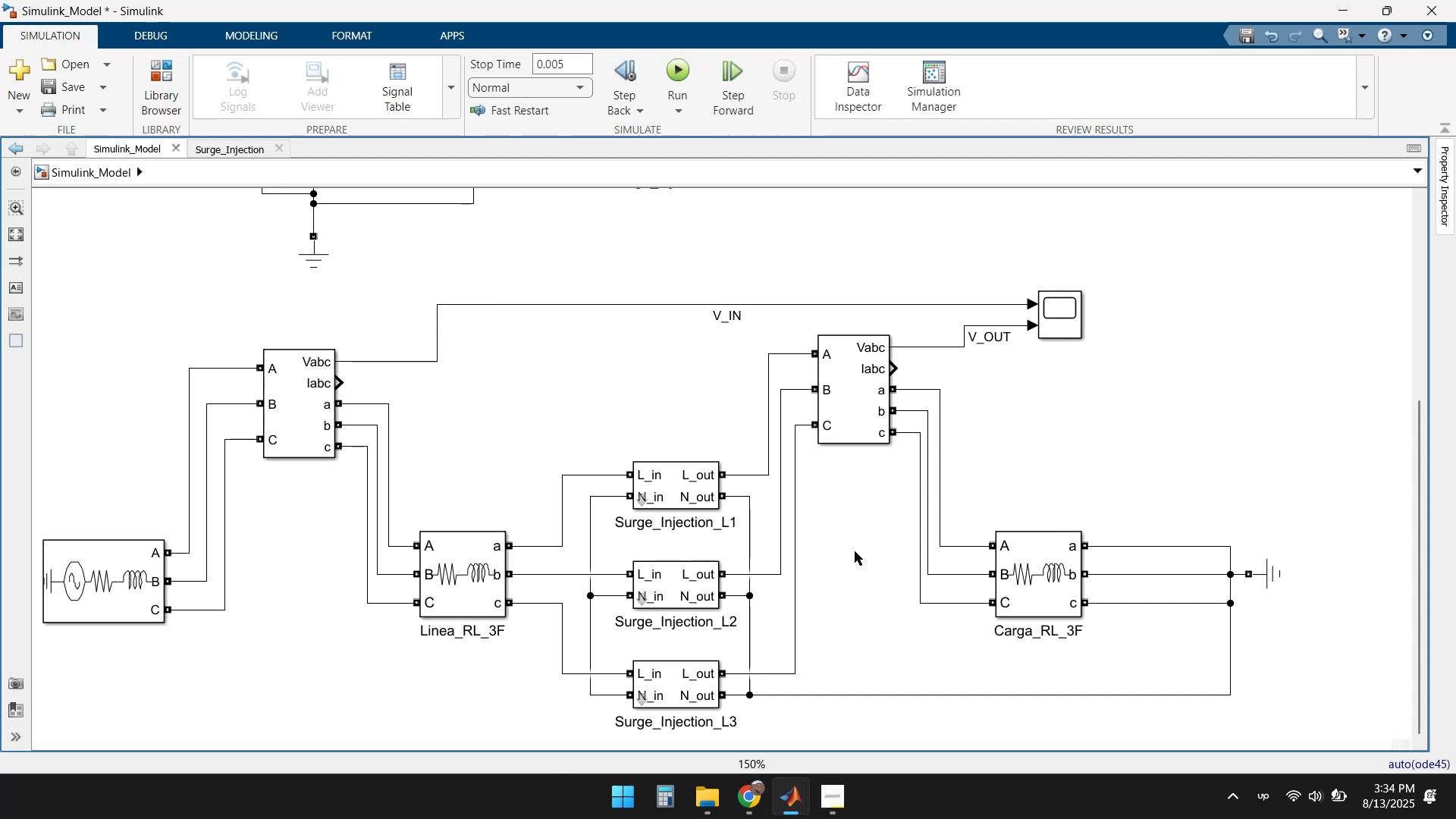 
left_click([674, 69])
 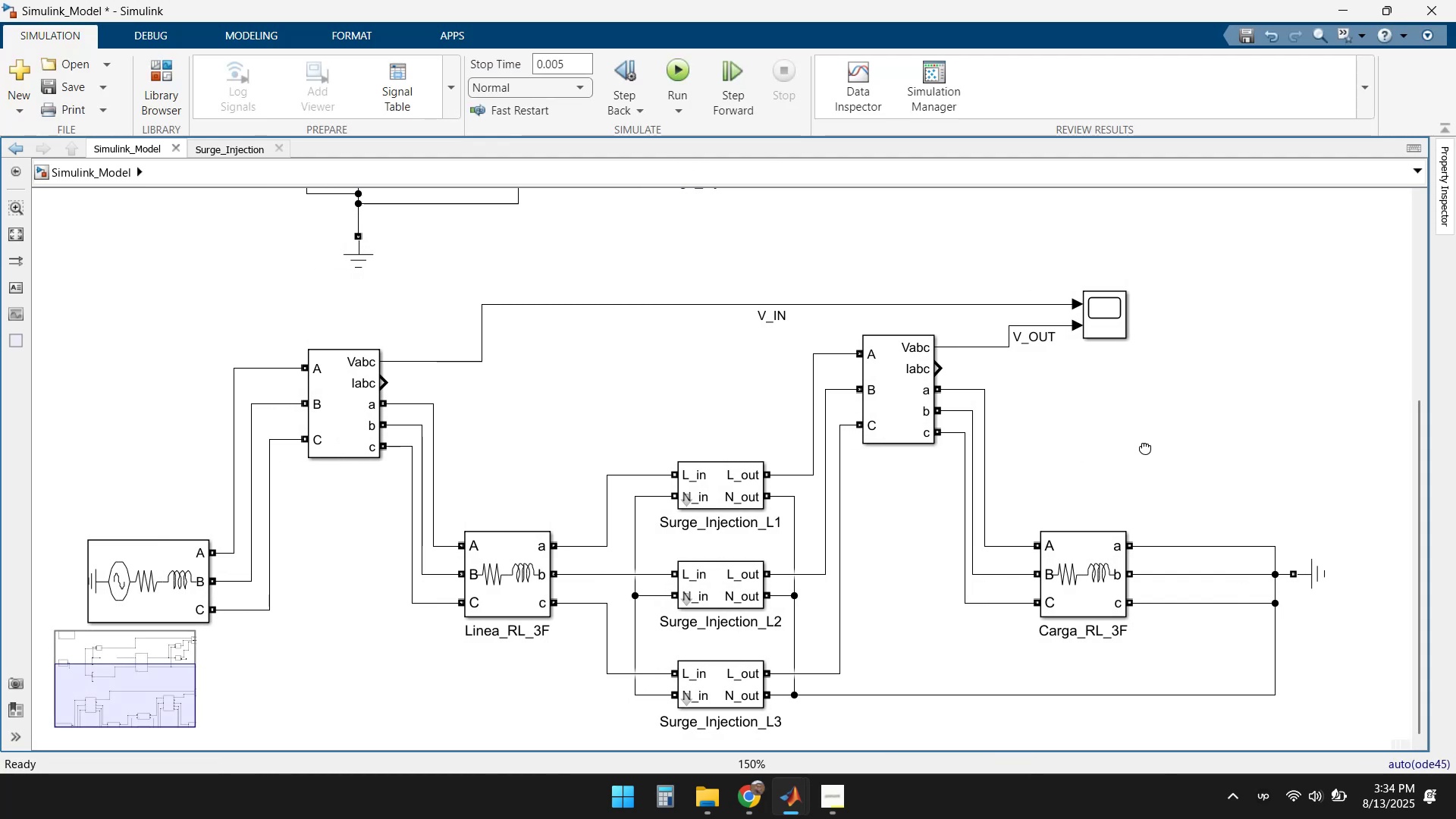 
wait(7.3)
 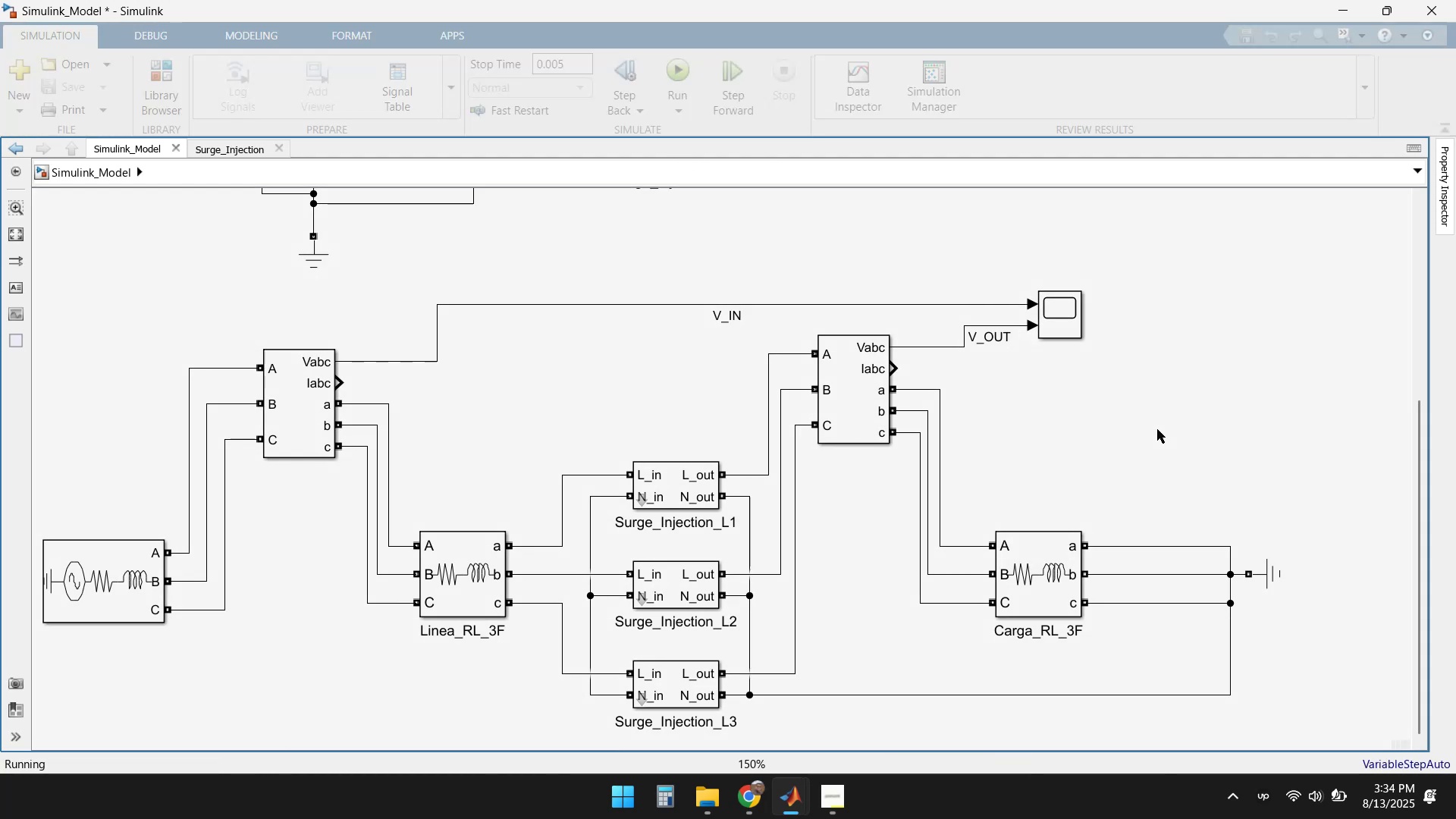 
double_click([1119, 322])
 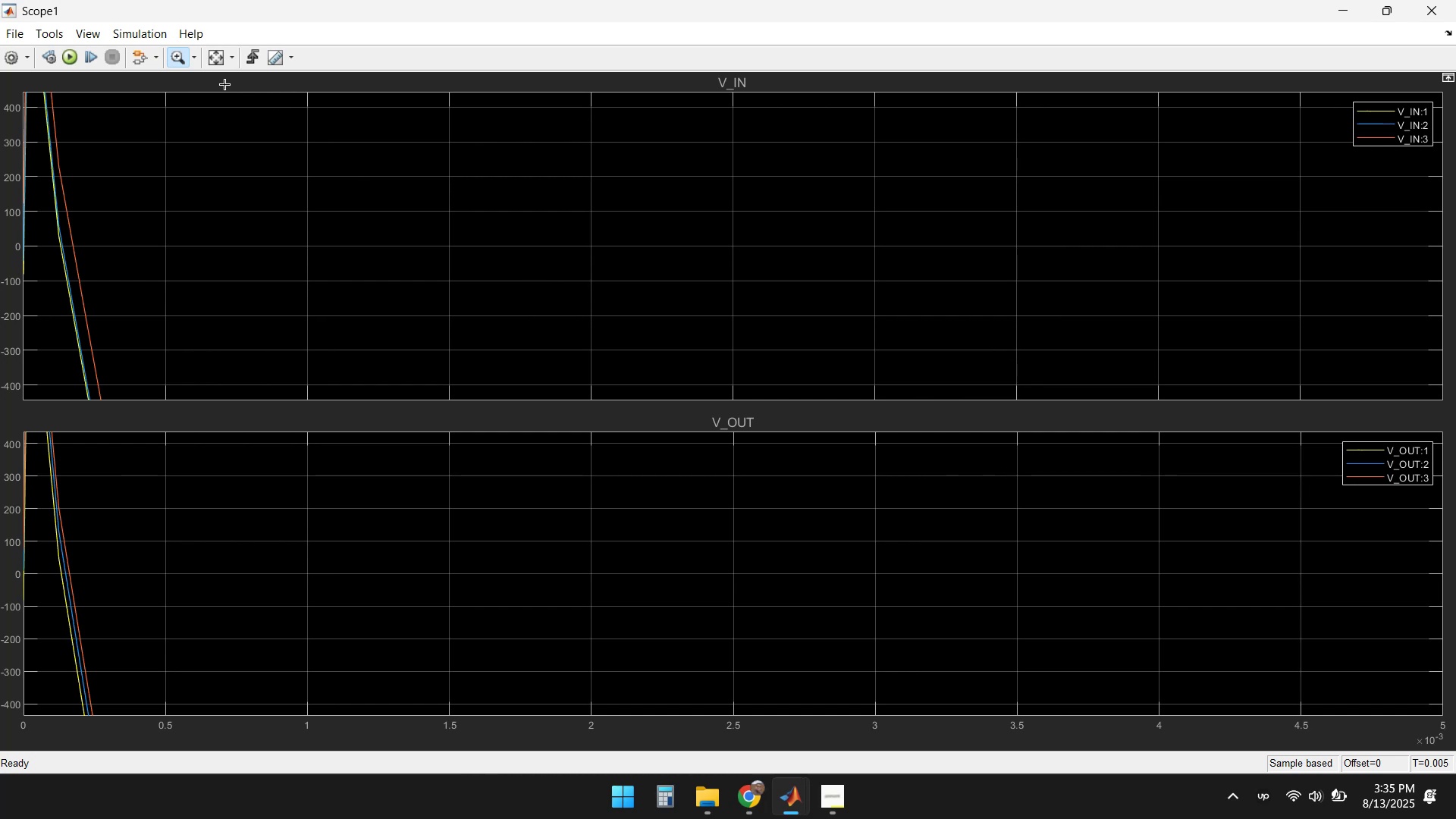 
left_click([214, 62])
 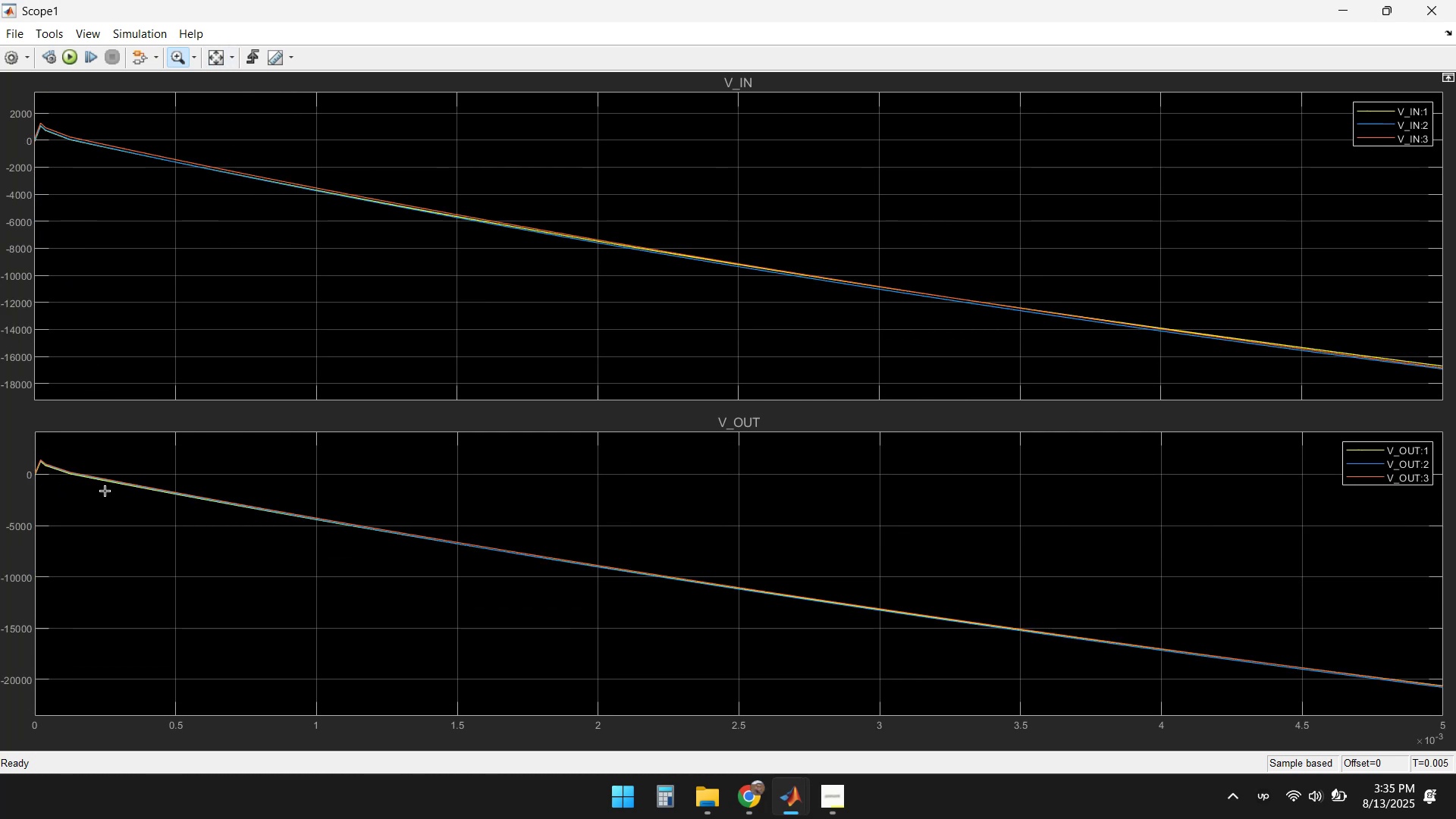 
wait(10.32)
 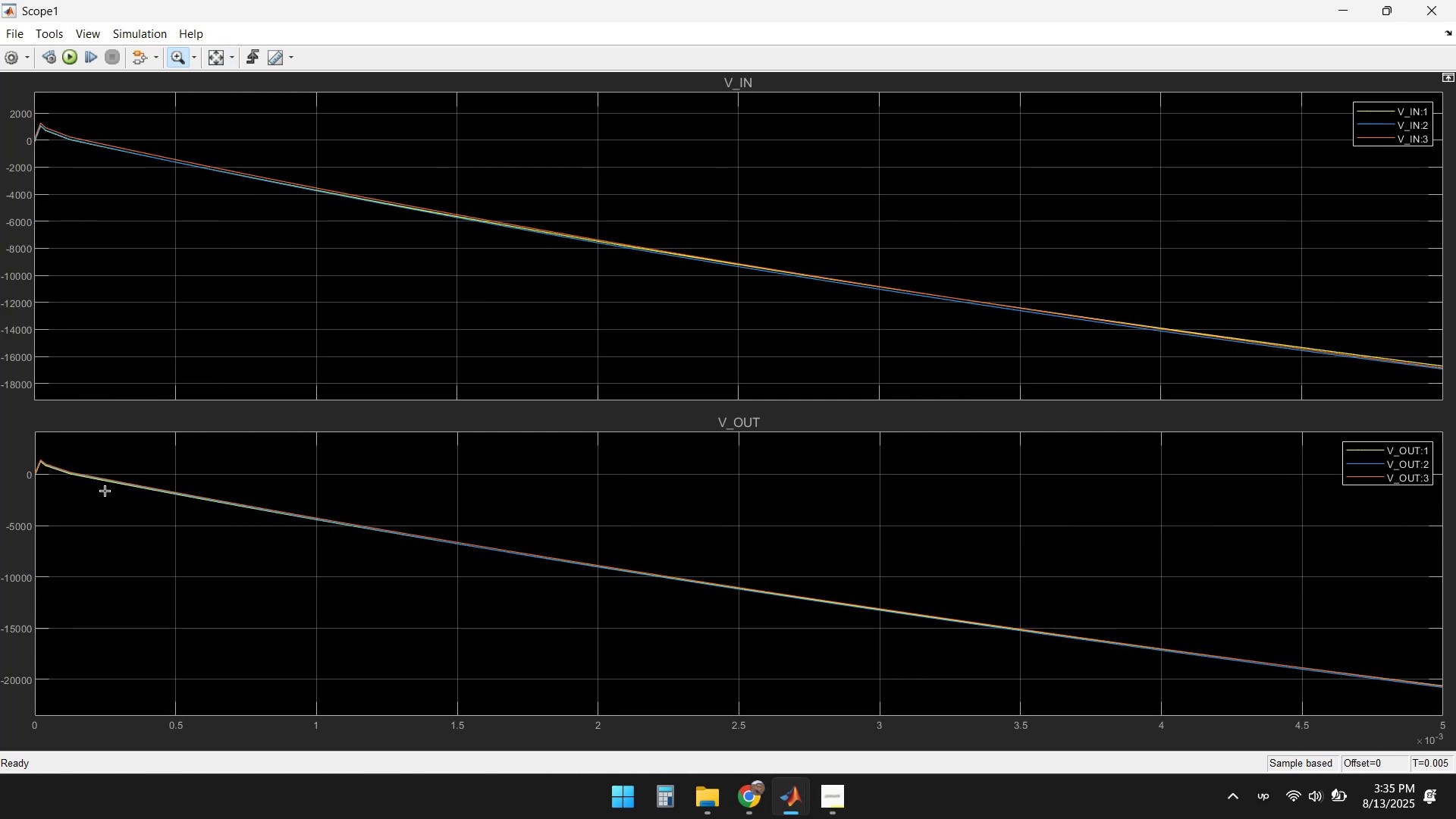 
scroll: coordinate [52, 141], scroll_direction: up, amount: 22.0
 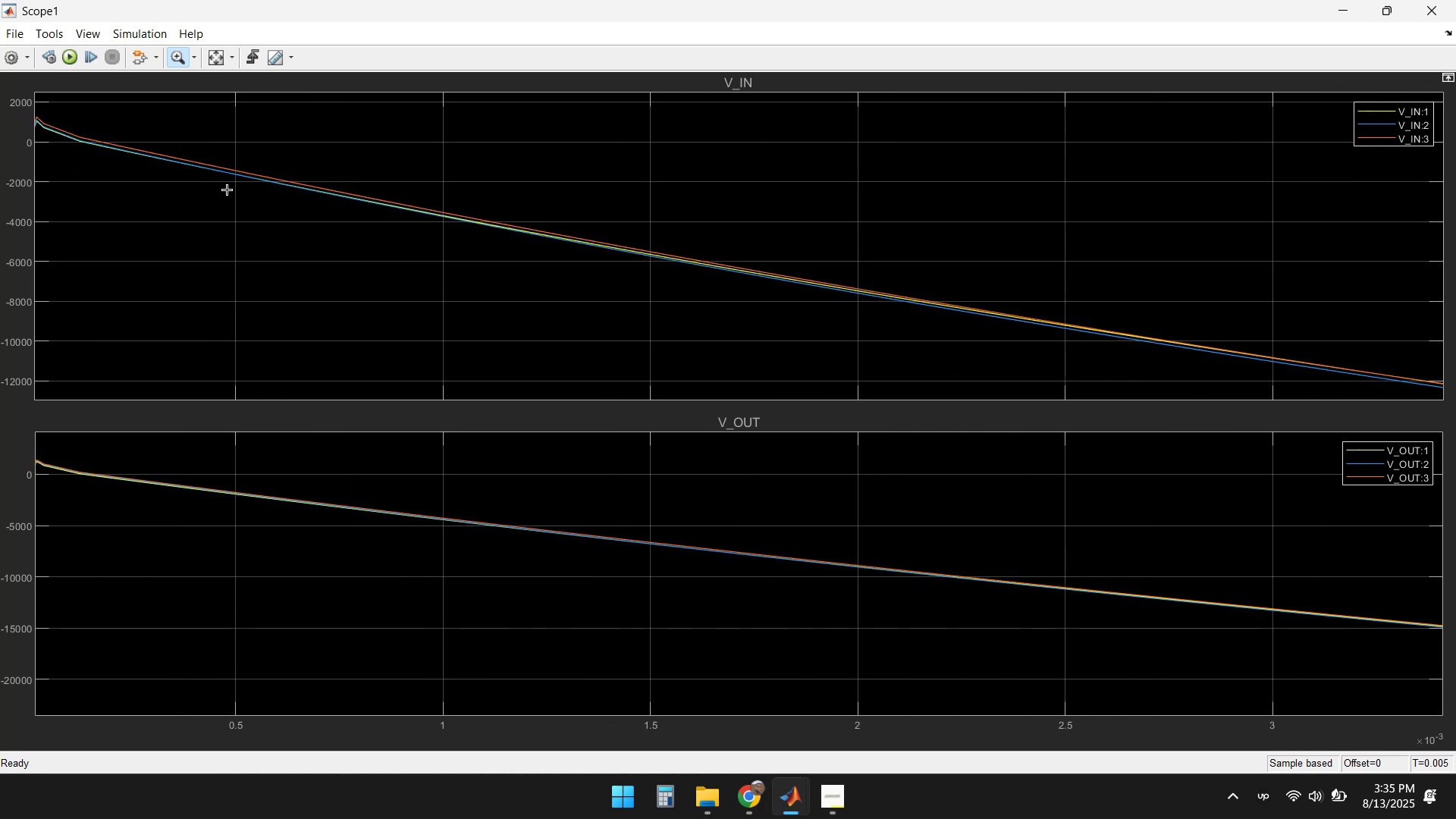 
left_click_drag(start_coordinate=[157, 209], to_coordinate=[323, 217])
 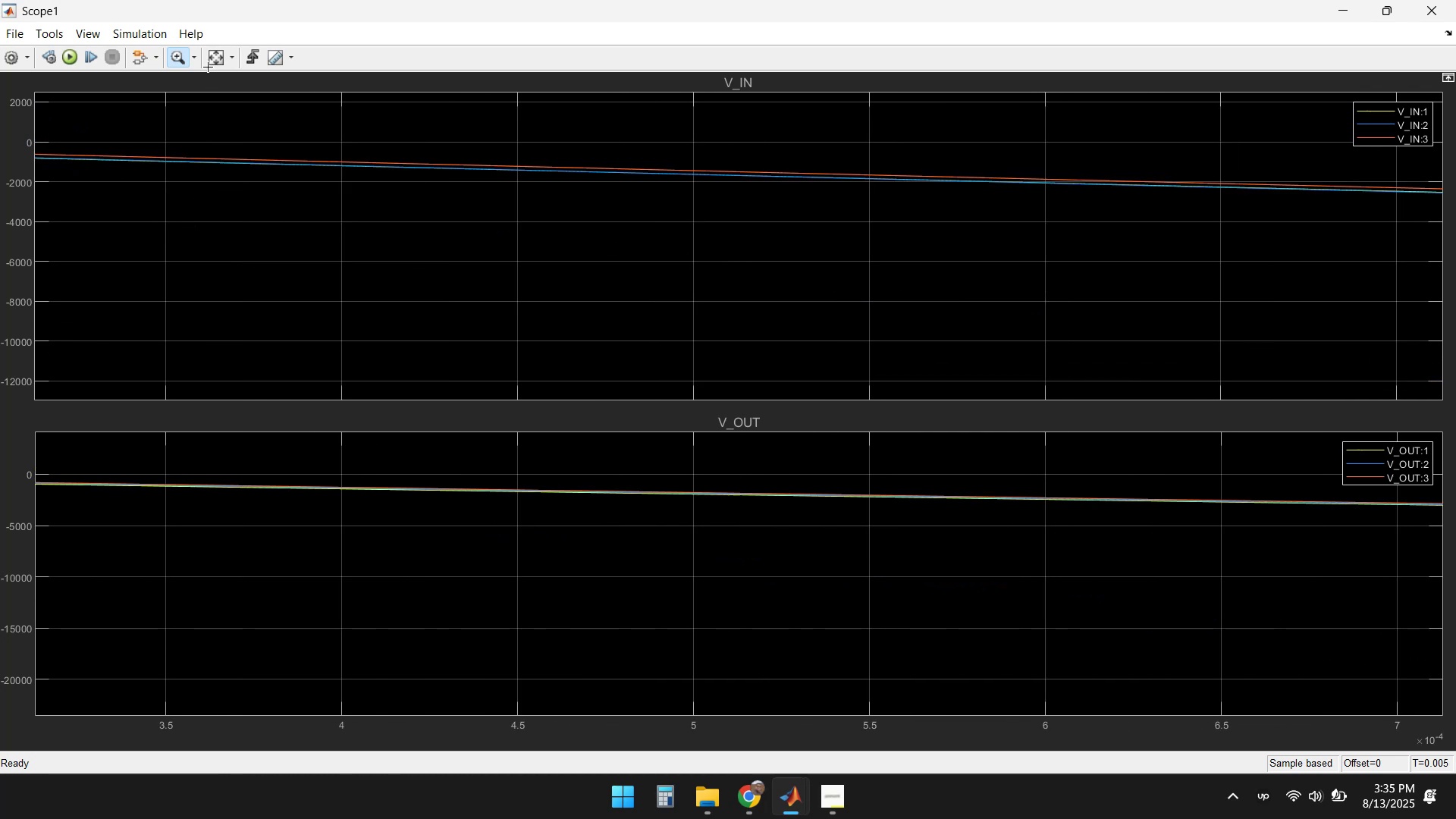 
left_click([196, 61])
 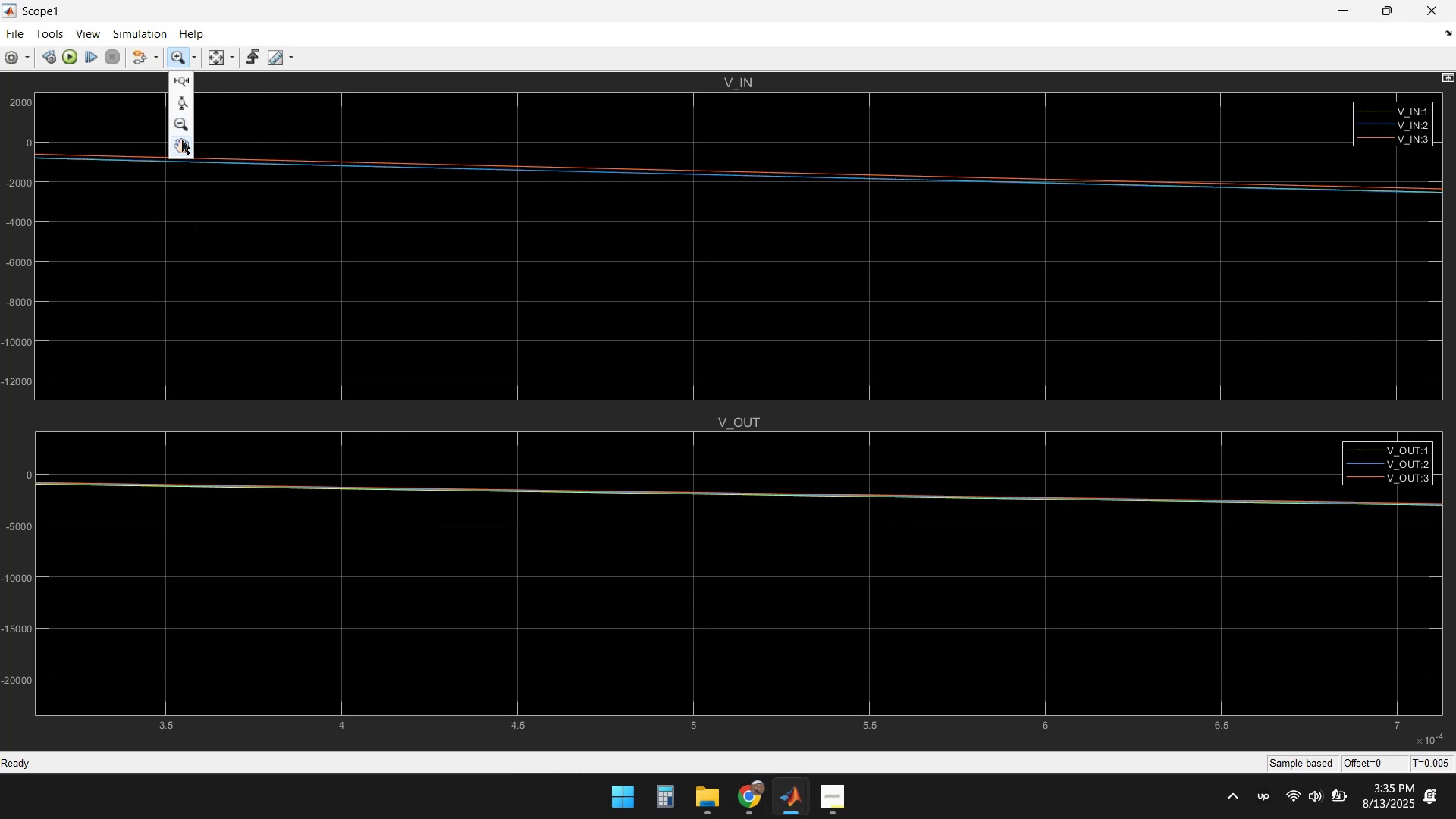 
left_click([181, 150])
 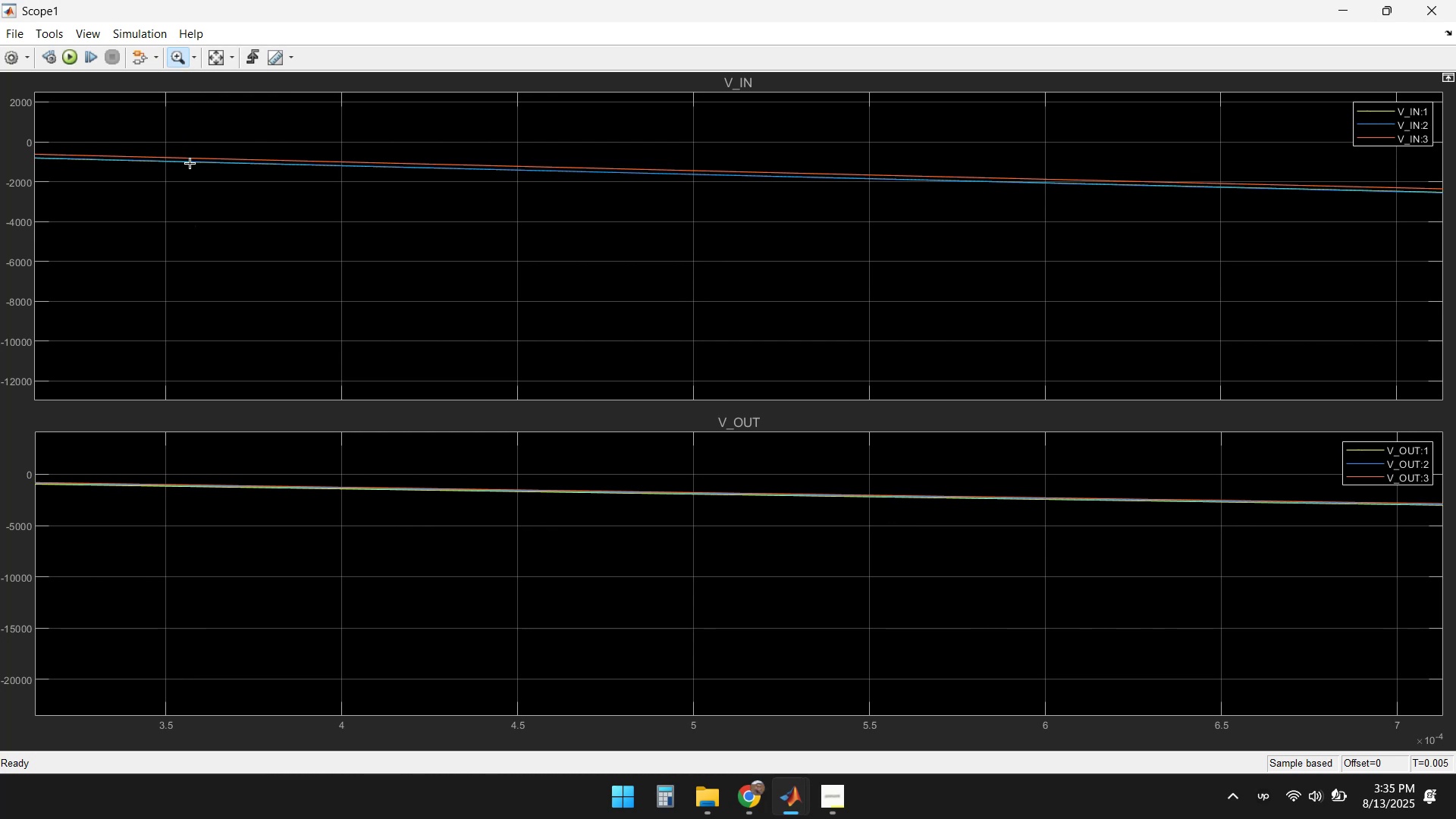 
left_click_drag(start_coordinate=[173, 278], to_coordinate=[350, 275])
 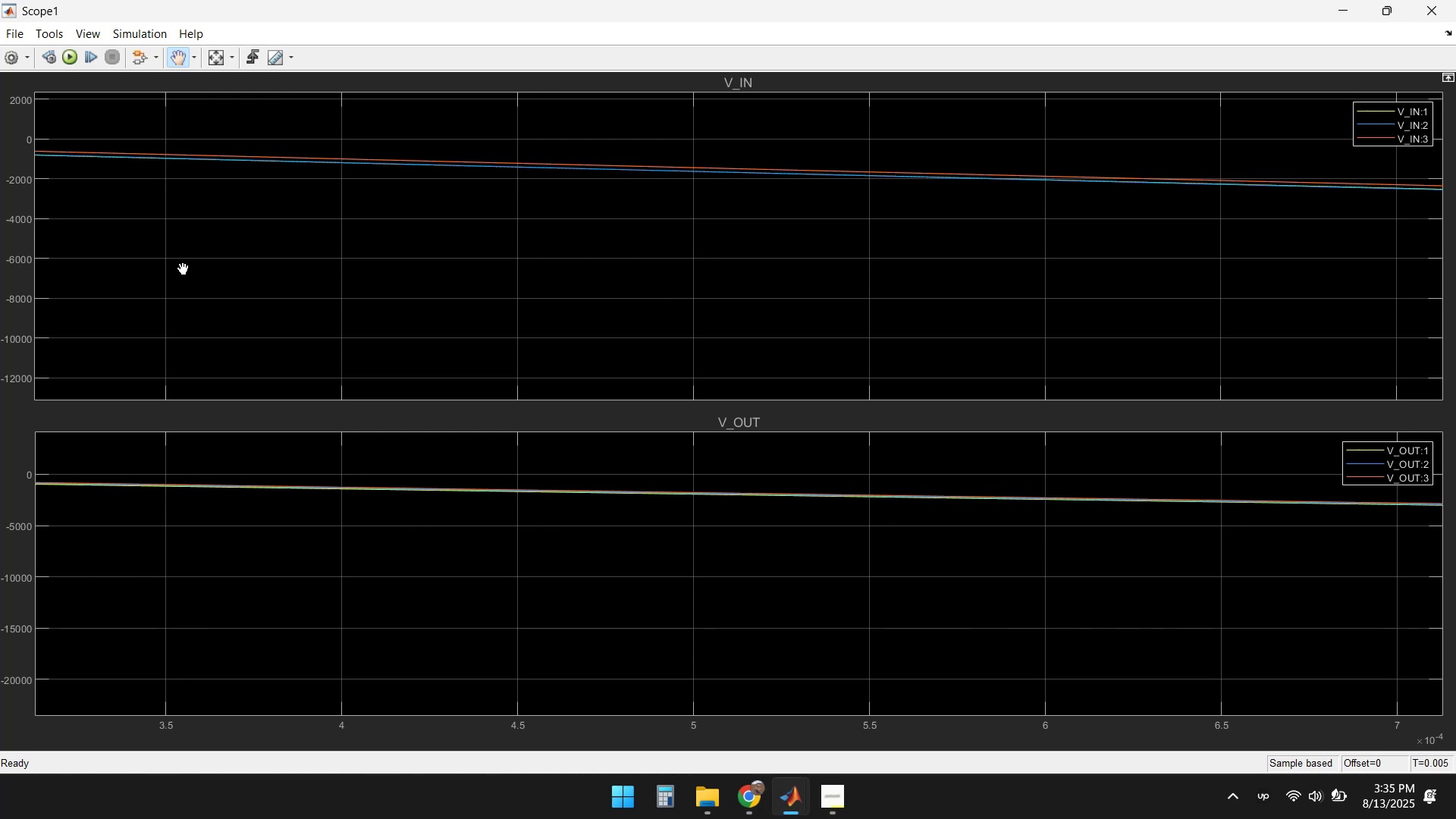 
left_click_drag(start_coordinate=[164, 264], to_coordinate=[692, 261])
 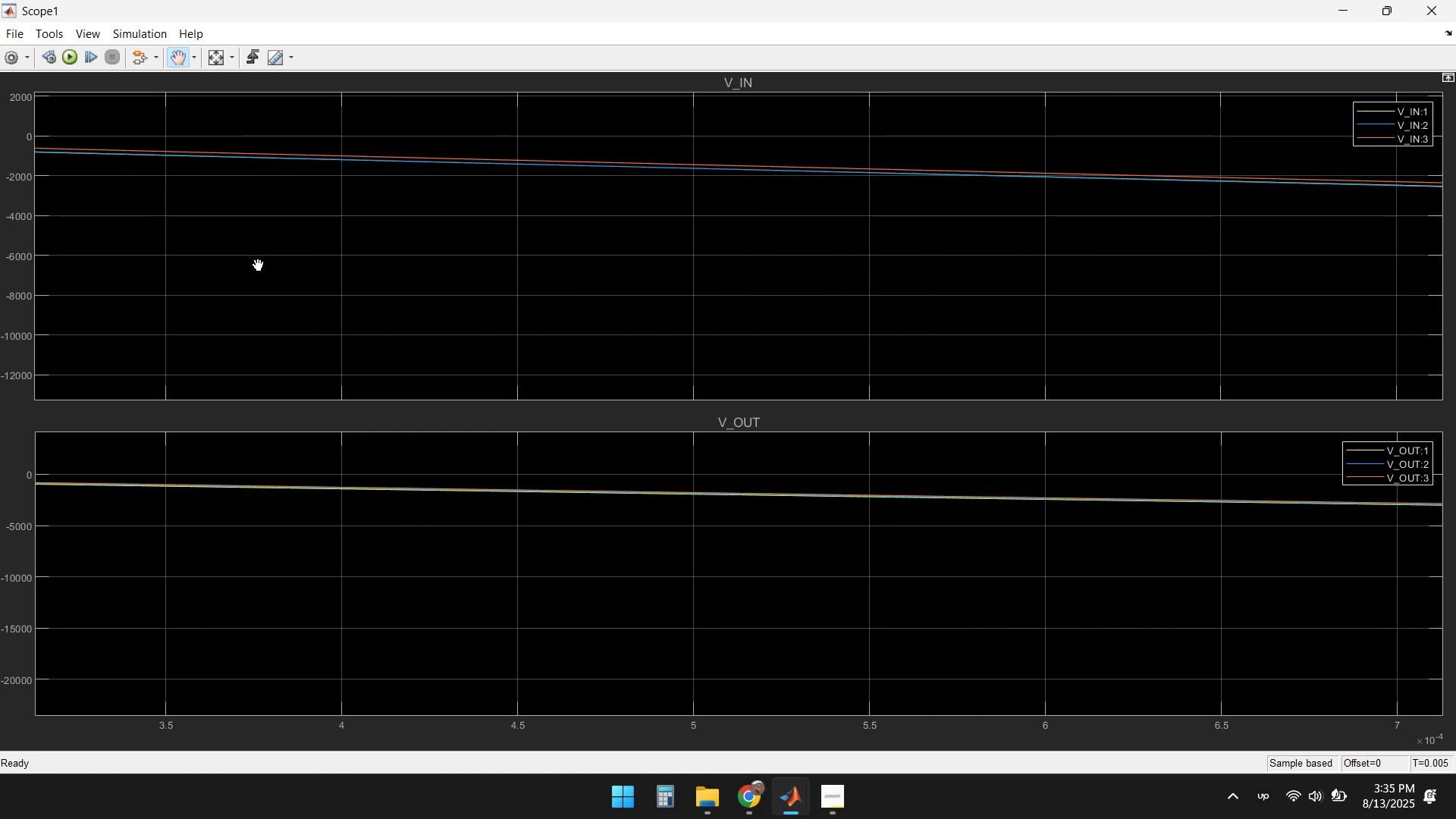 
left_click_drag(start_coordinate=[165, 266], to_coordinate=[808, 266])
 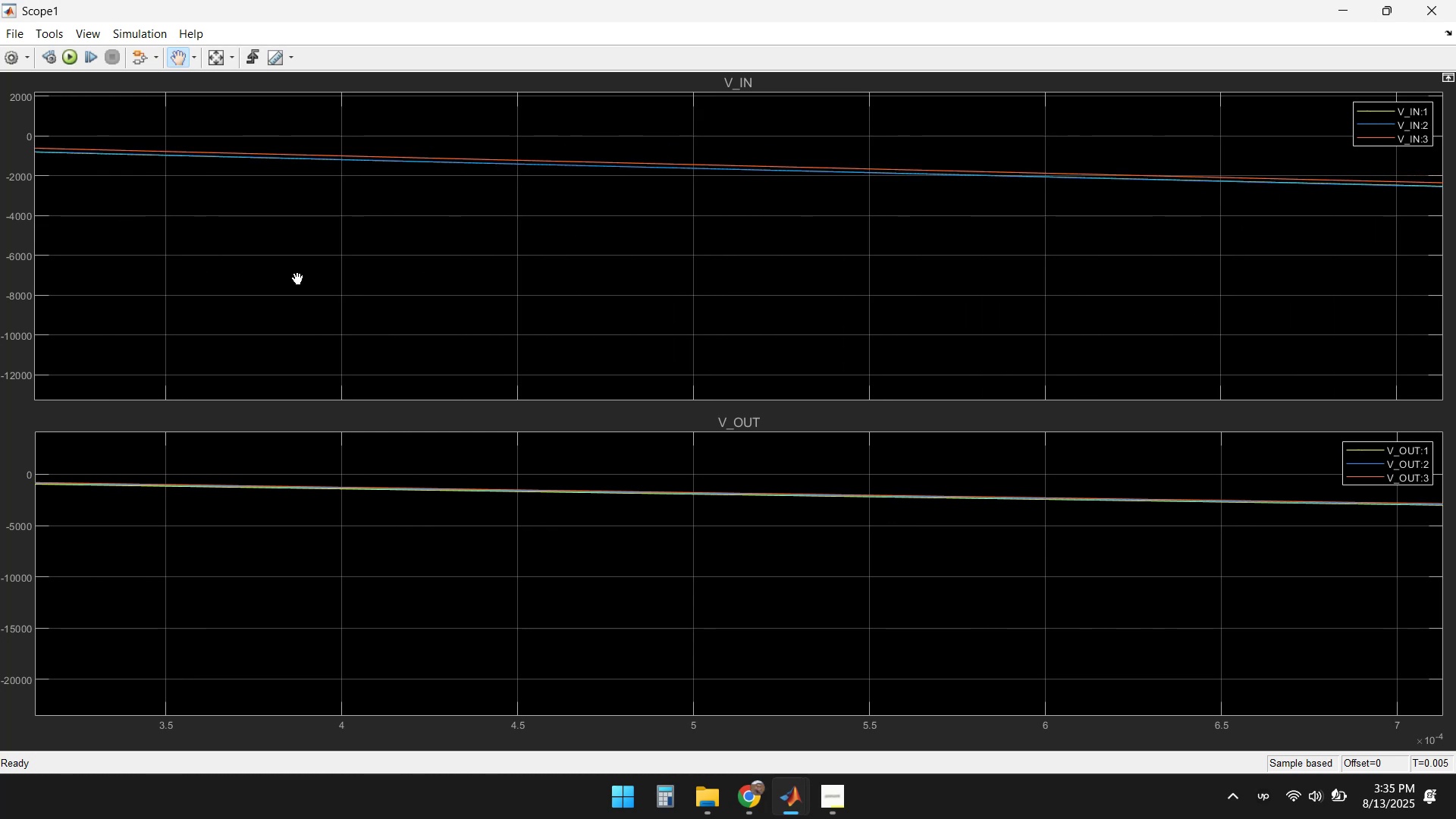 
left_click_drag(start_coordinate=[169, 280], to_coordinate=[807, 280])
 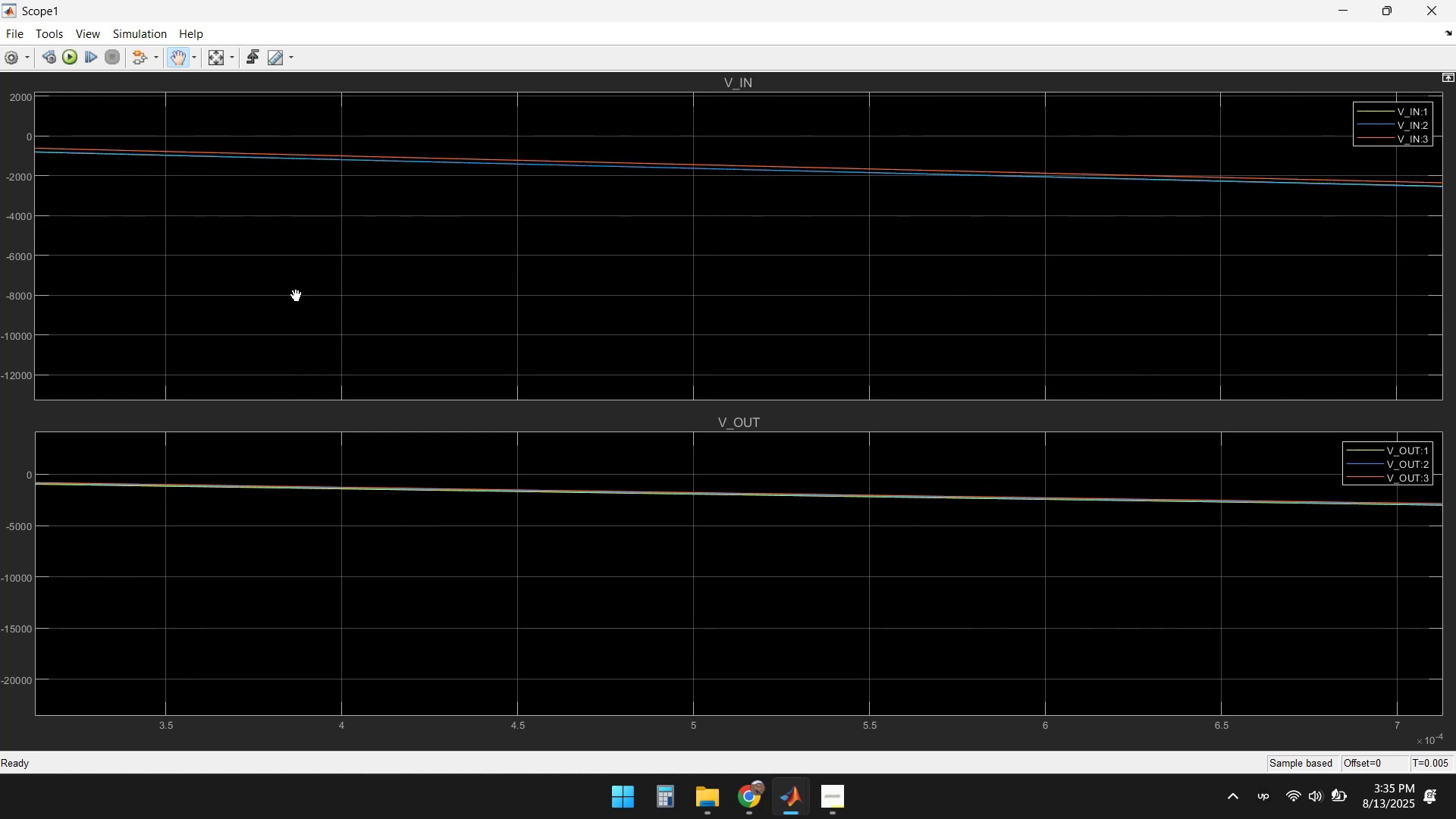 
left_click_drag(start_coordinate=[147, 272], to_coordinate=[753, 281])
 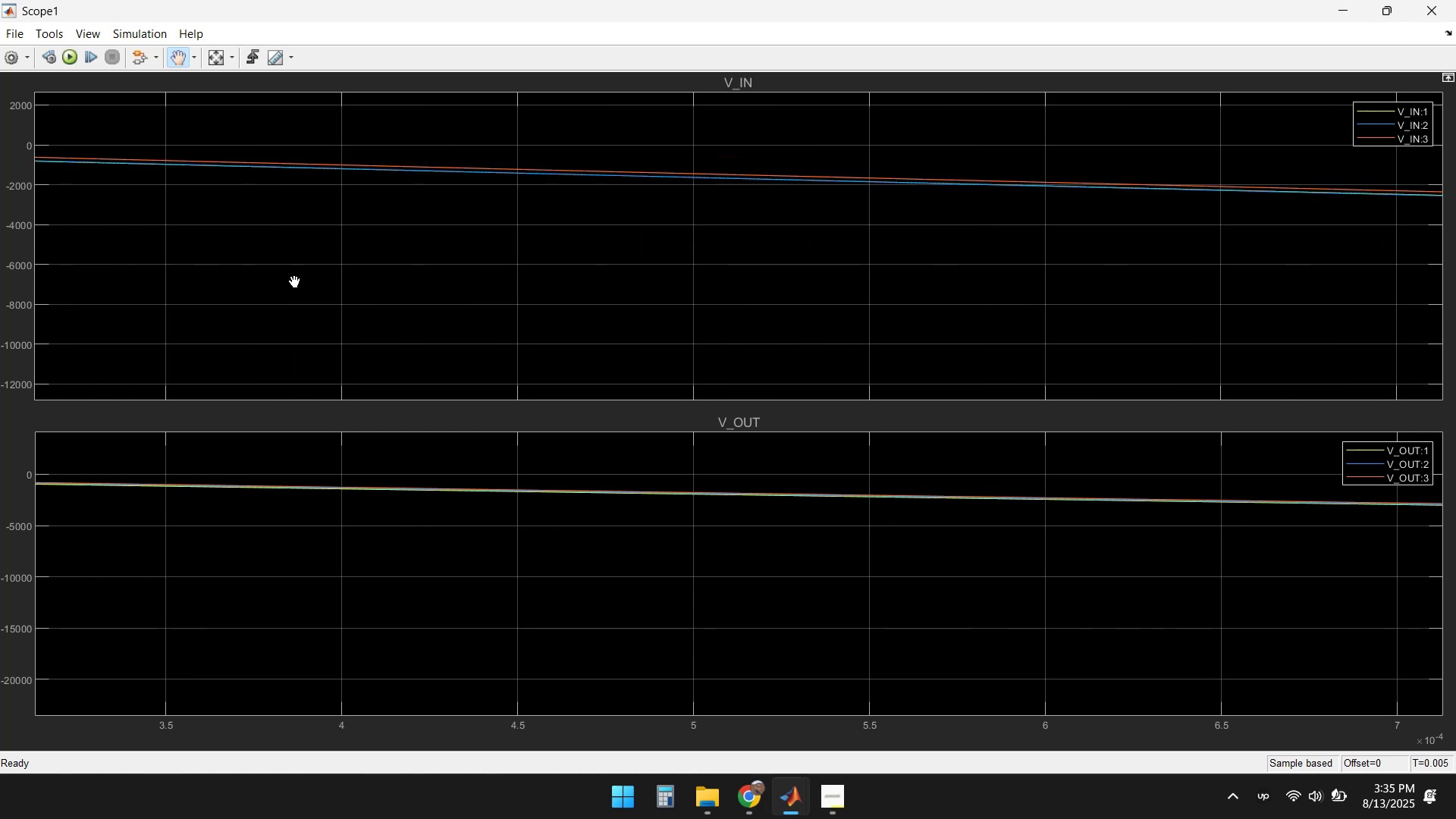 
left_click_drag(start_coordinate=[141, 283], to_coordinate=[727, 283])
 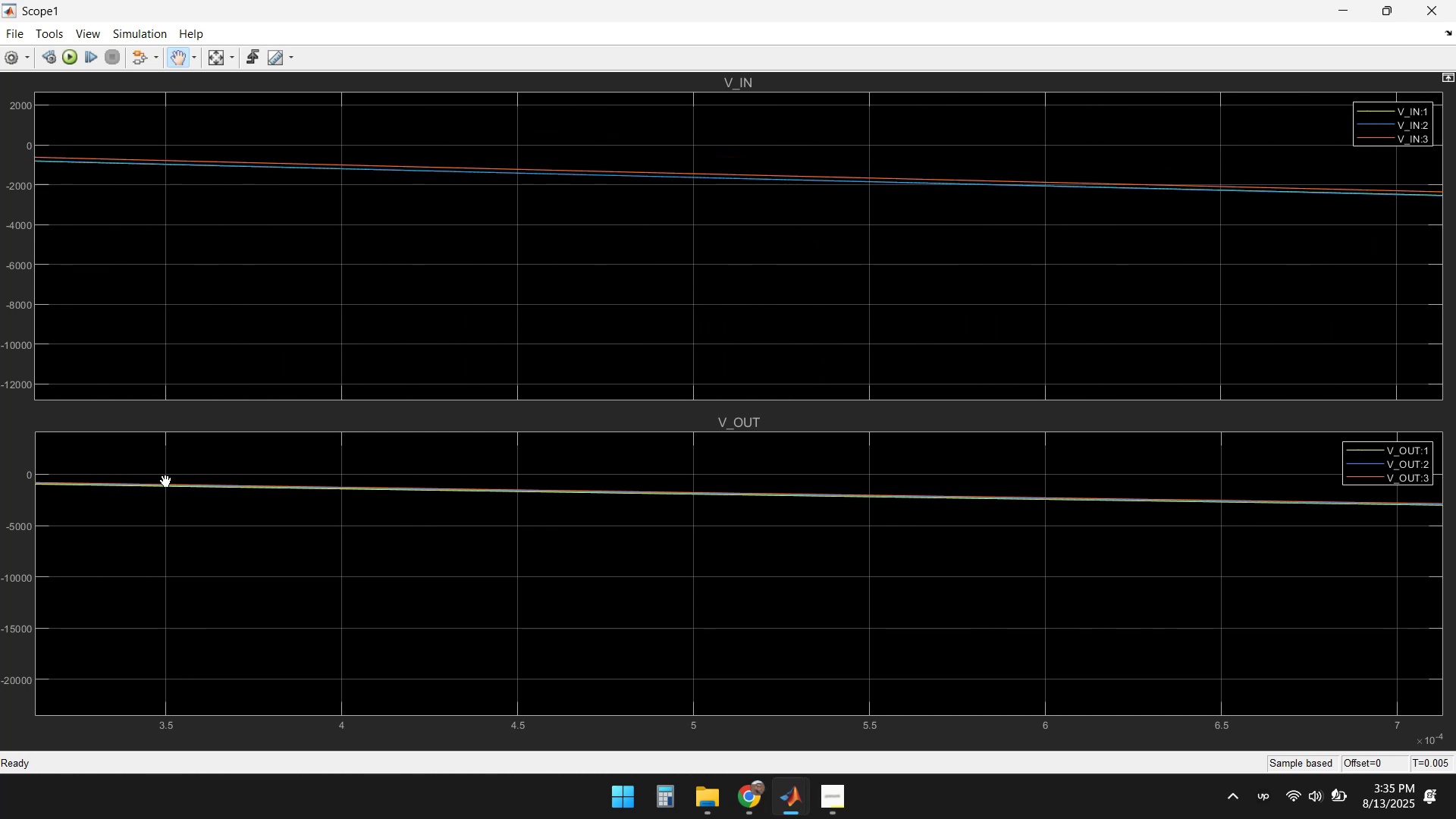 
left_click_drag(start_coordinate=[152, 486], to_coordinate=[733, 492])
 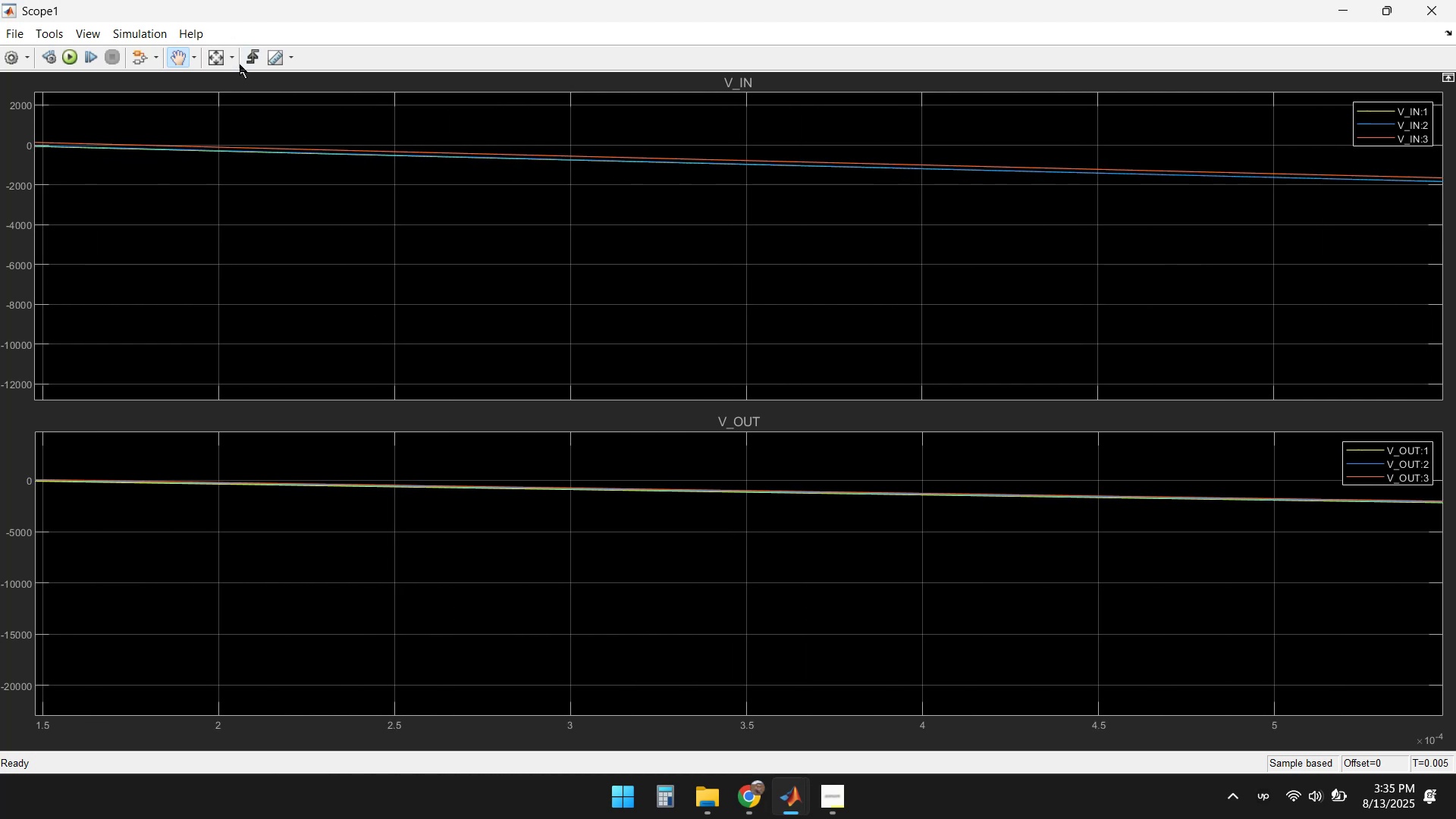 
left_click([233, 60])
 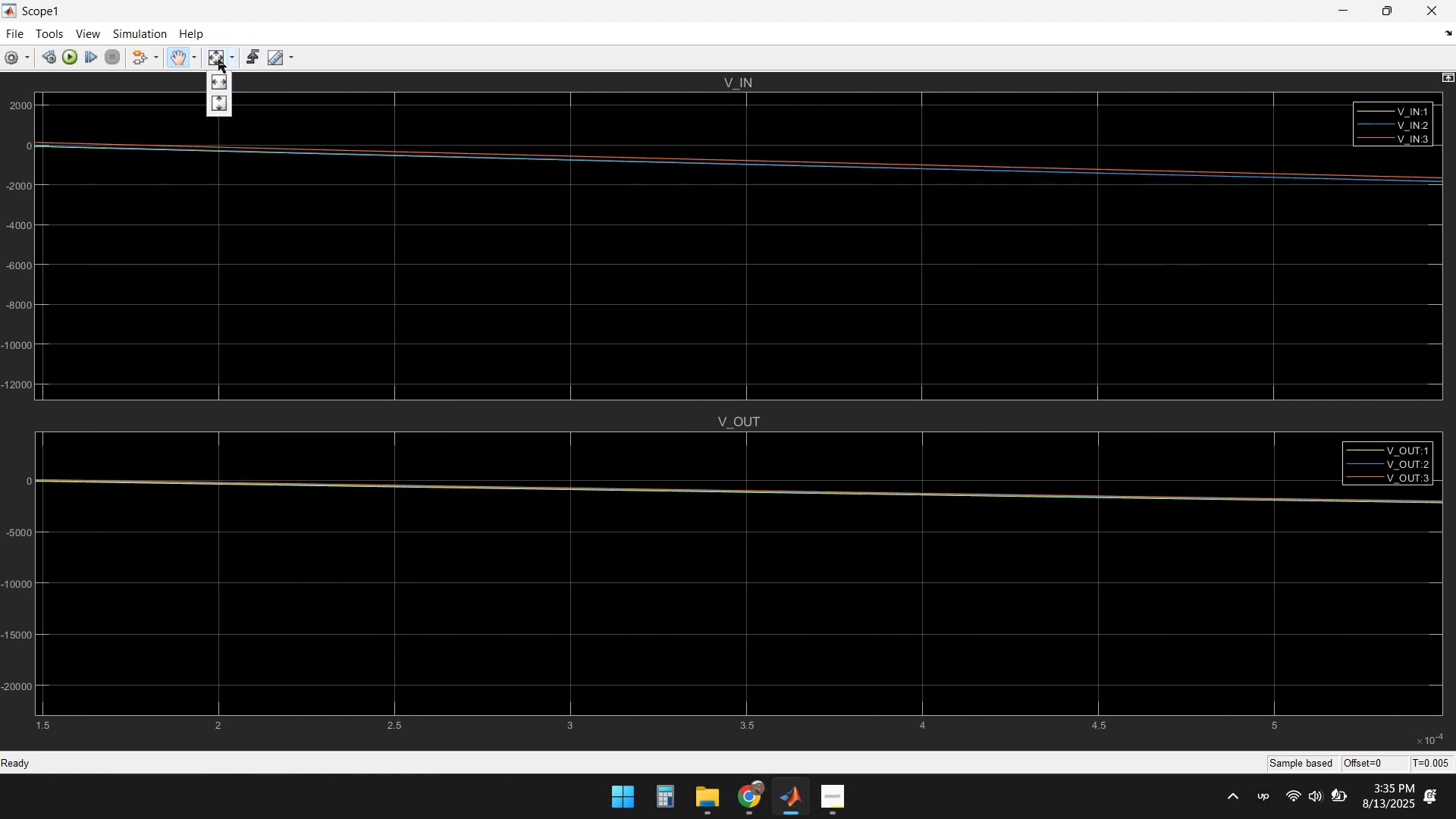 
left_click([213, 53])
 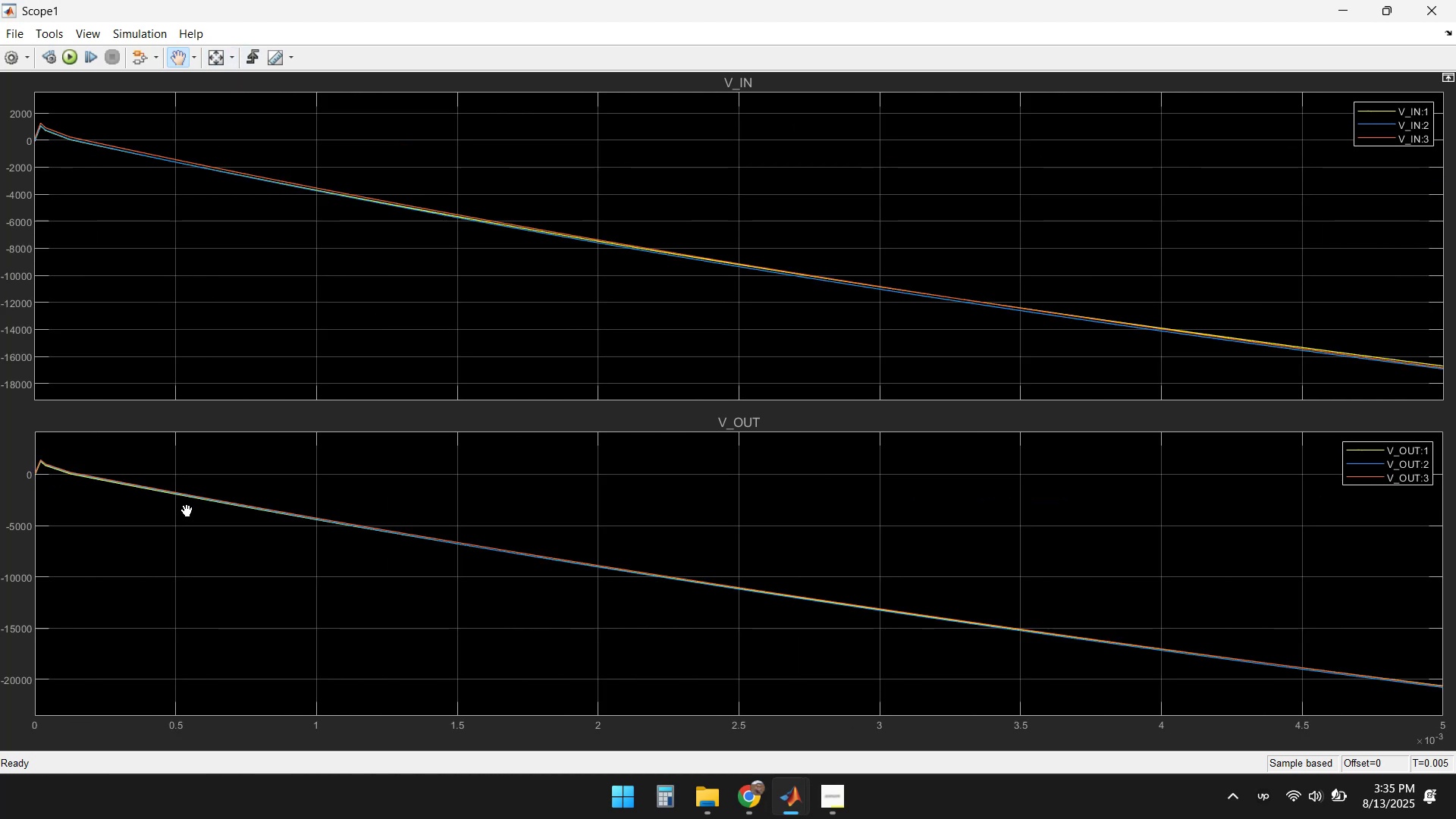 
left_click_drag(start_coordinate=[138, 566], to_coordinate=[294, 566])
 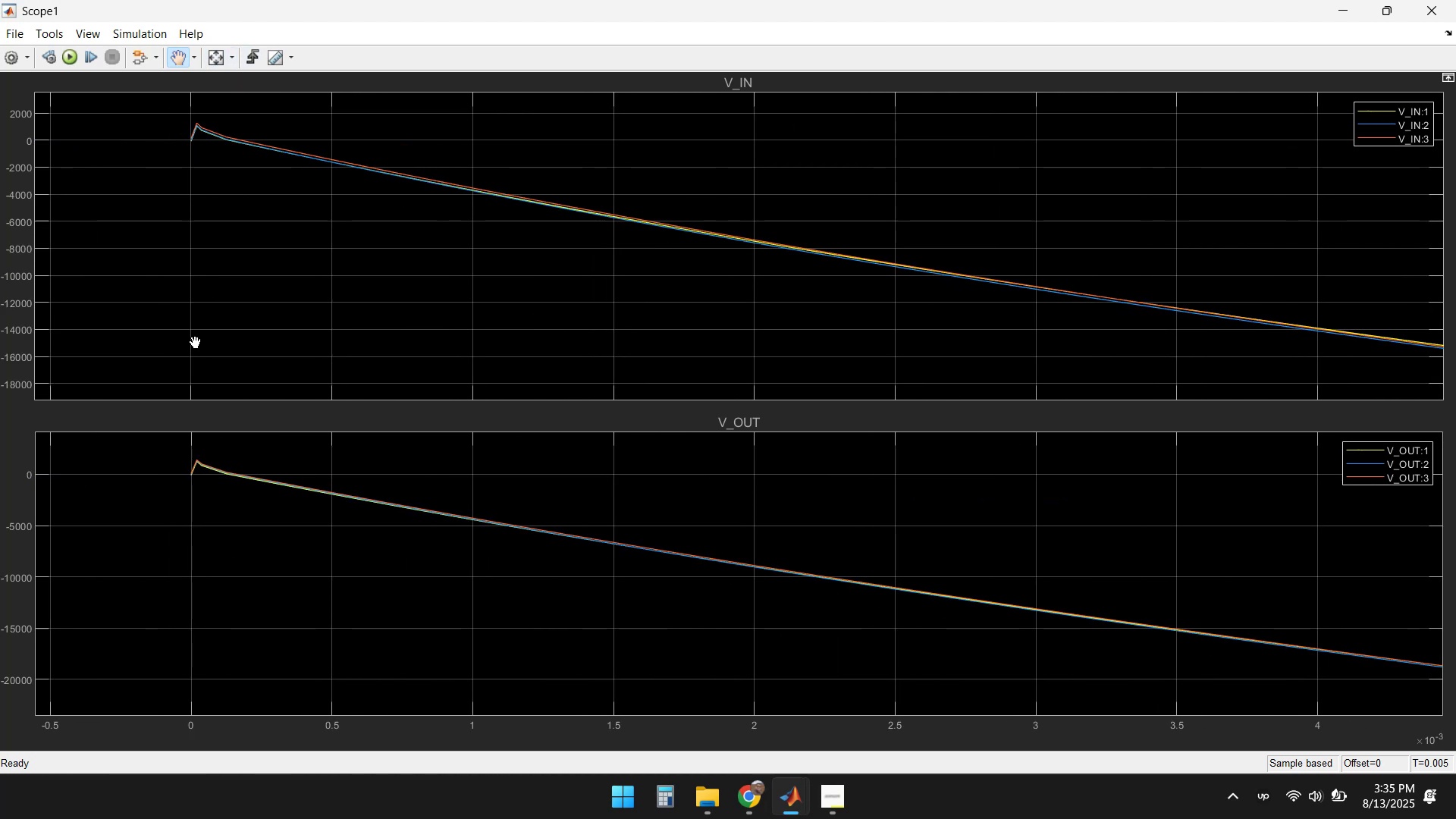 
scroll: coordinate [176, 198], scroll_direction: up, amount: 5.0
 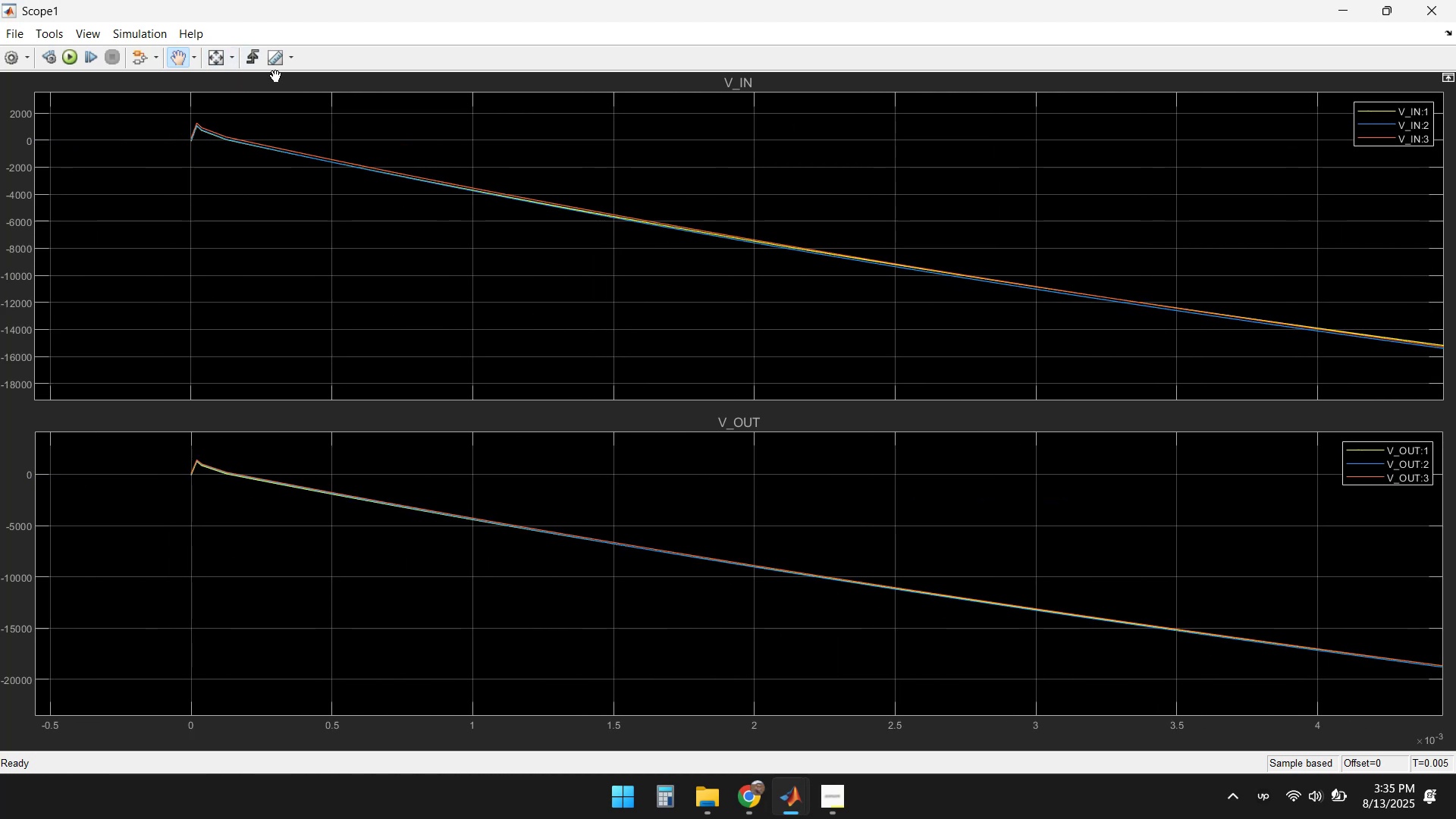 
left_click([219, 57])
 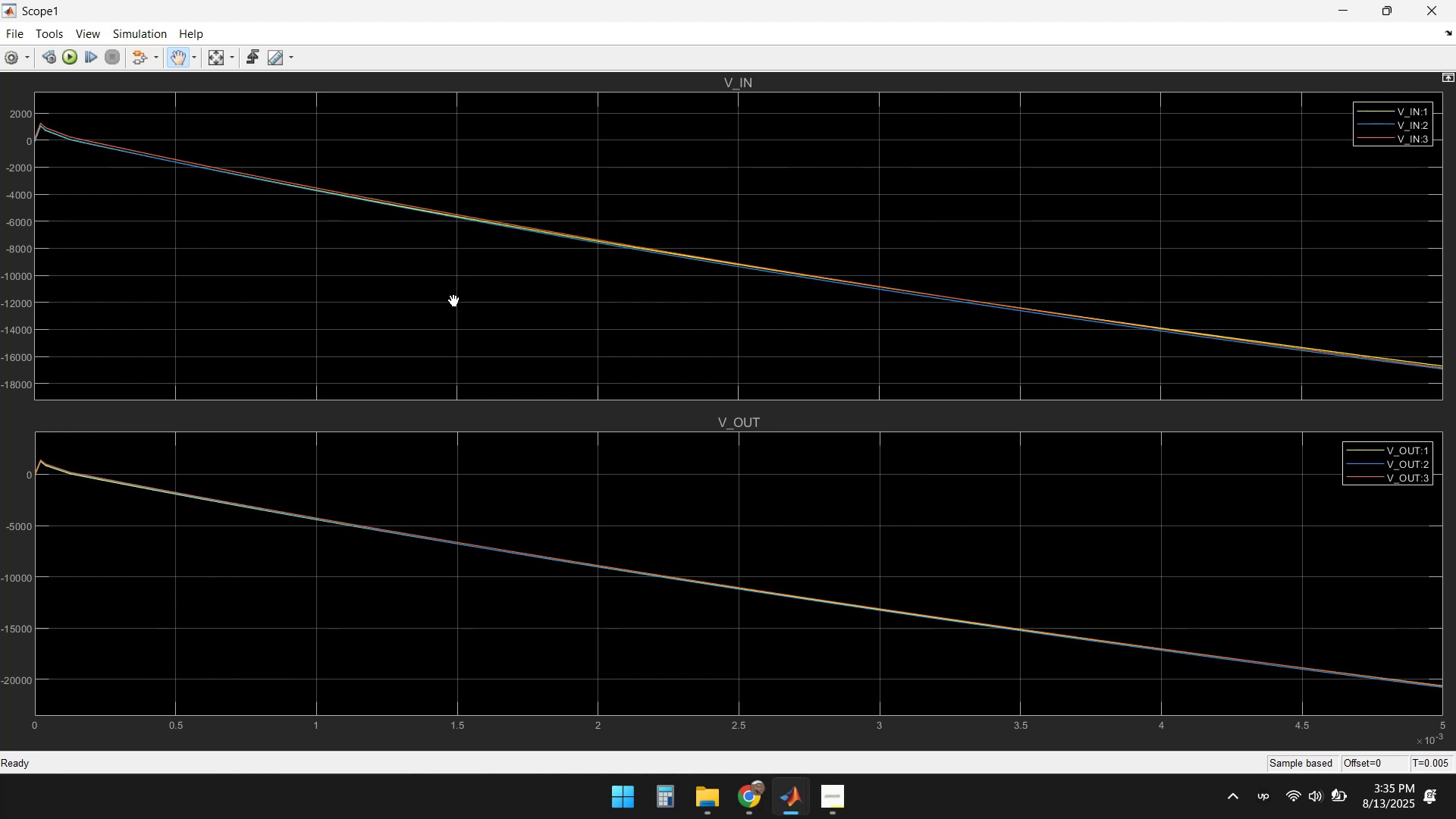 
wait(7.63)
 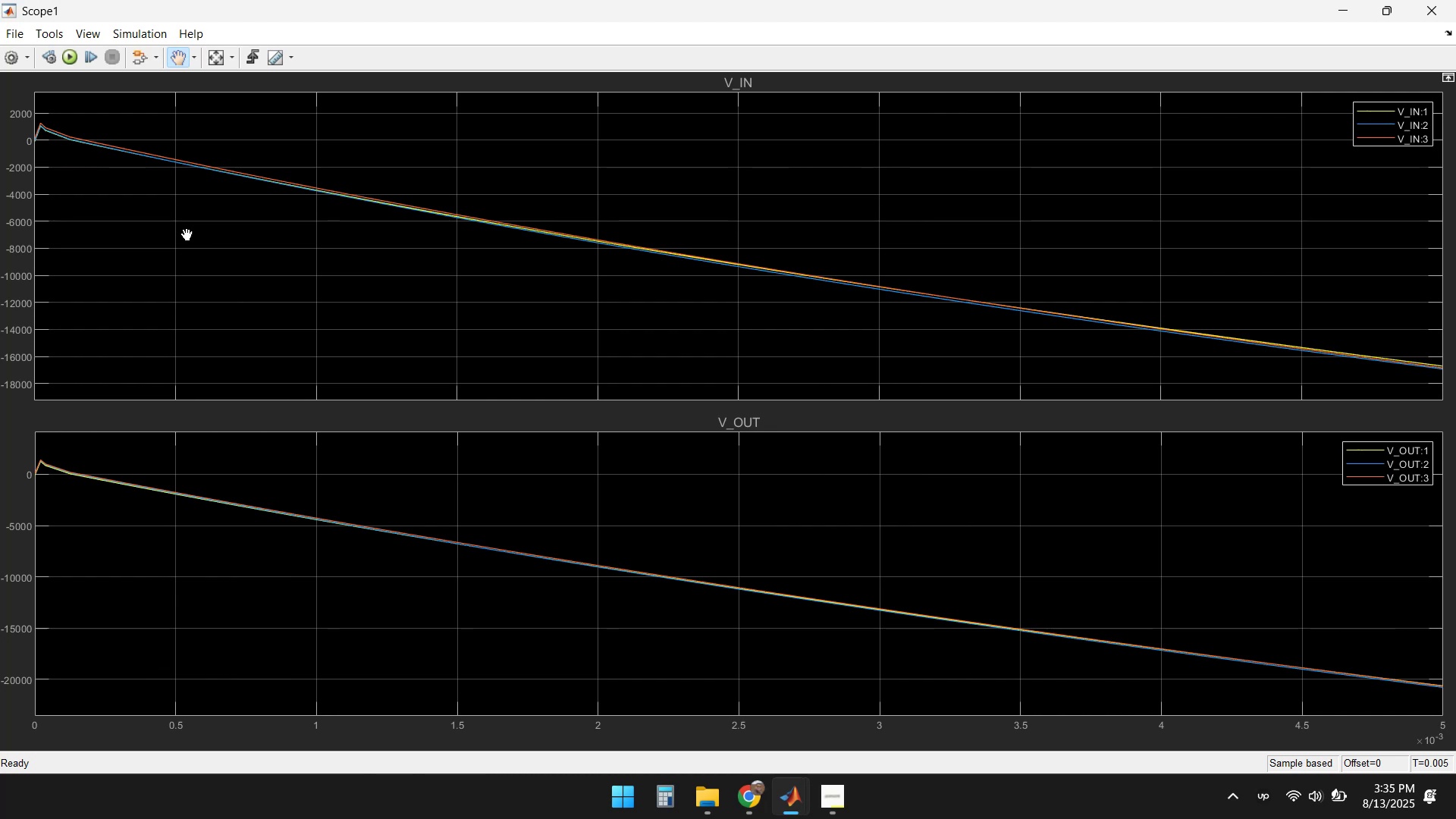 
left_click([1391, 124])
 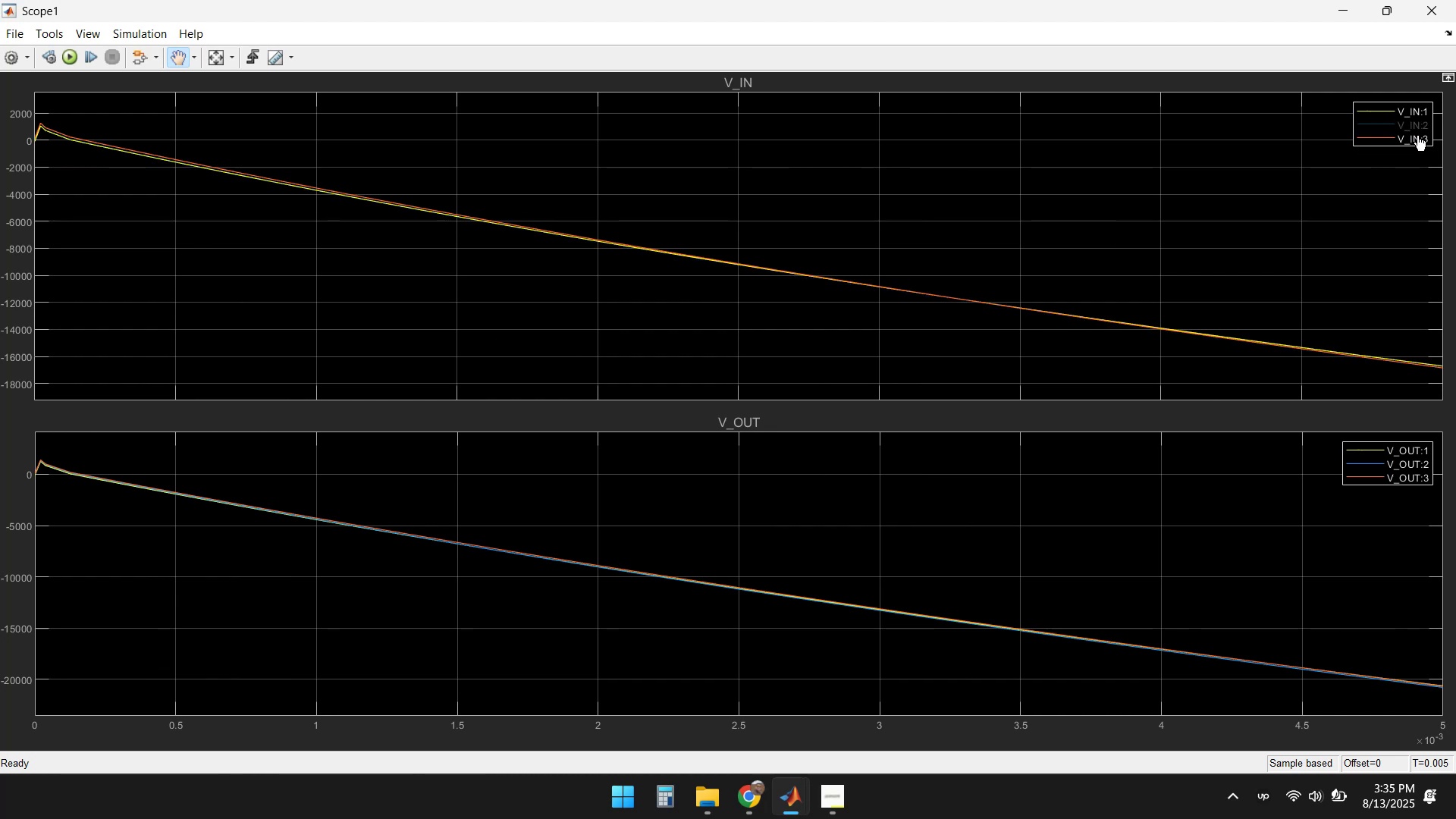 
left_click([1417, 135])
 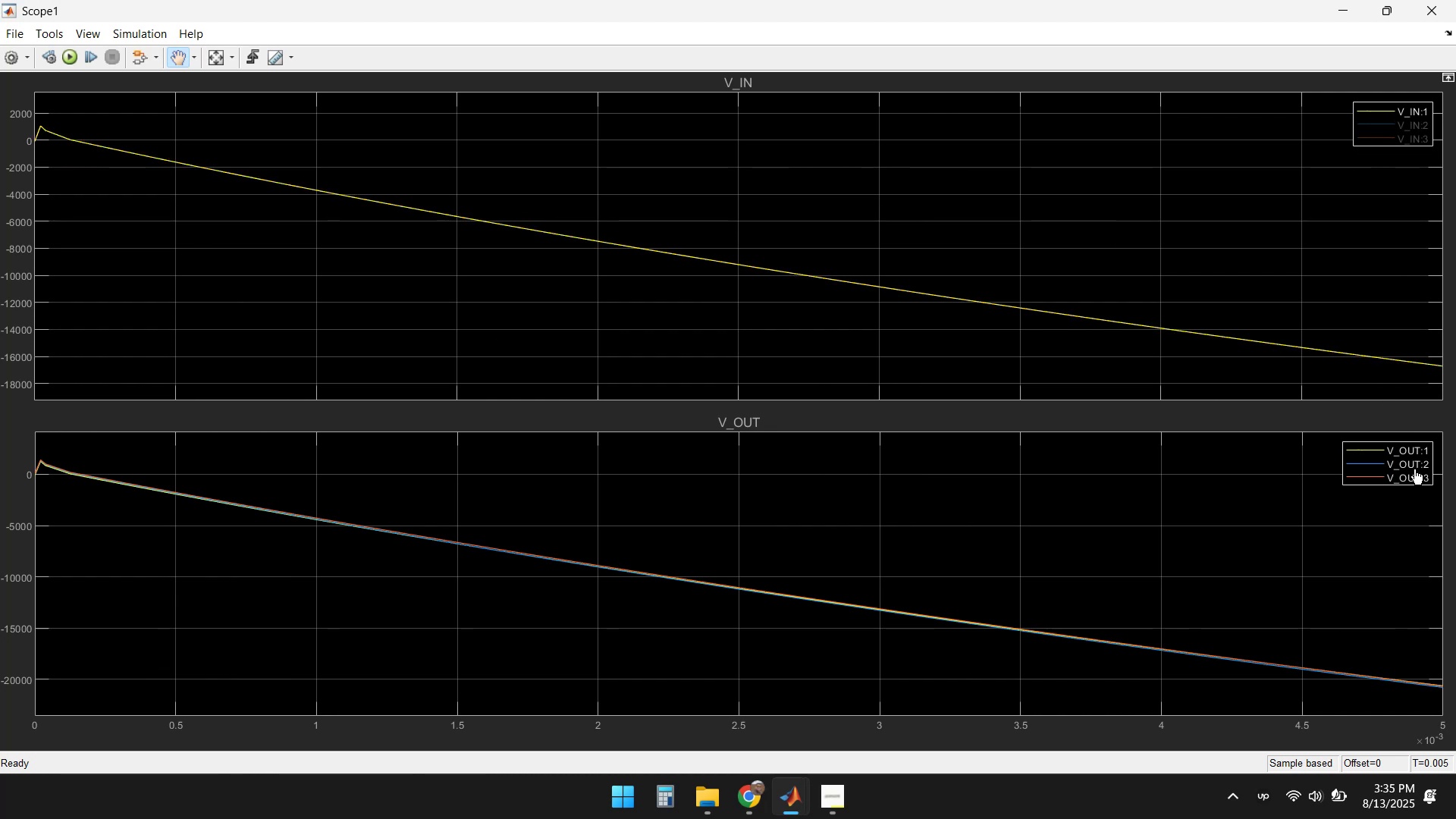 
left_click([1407, 463])
 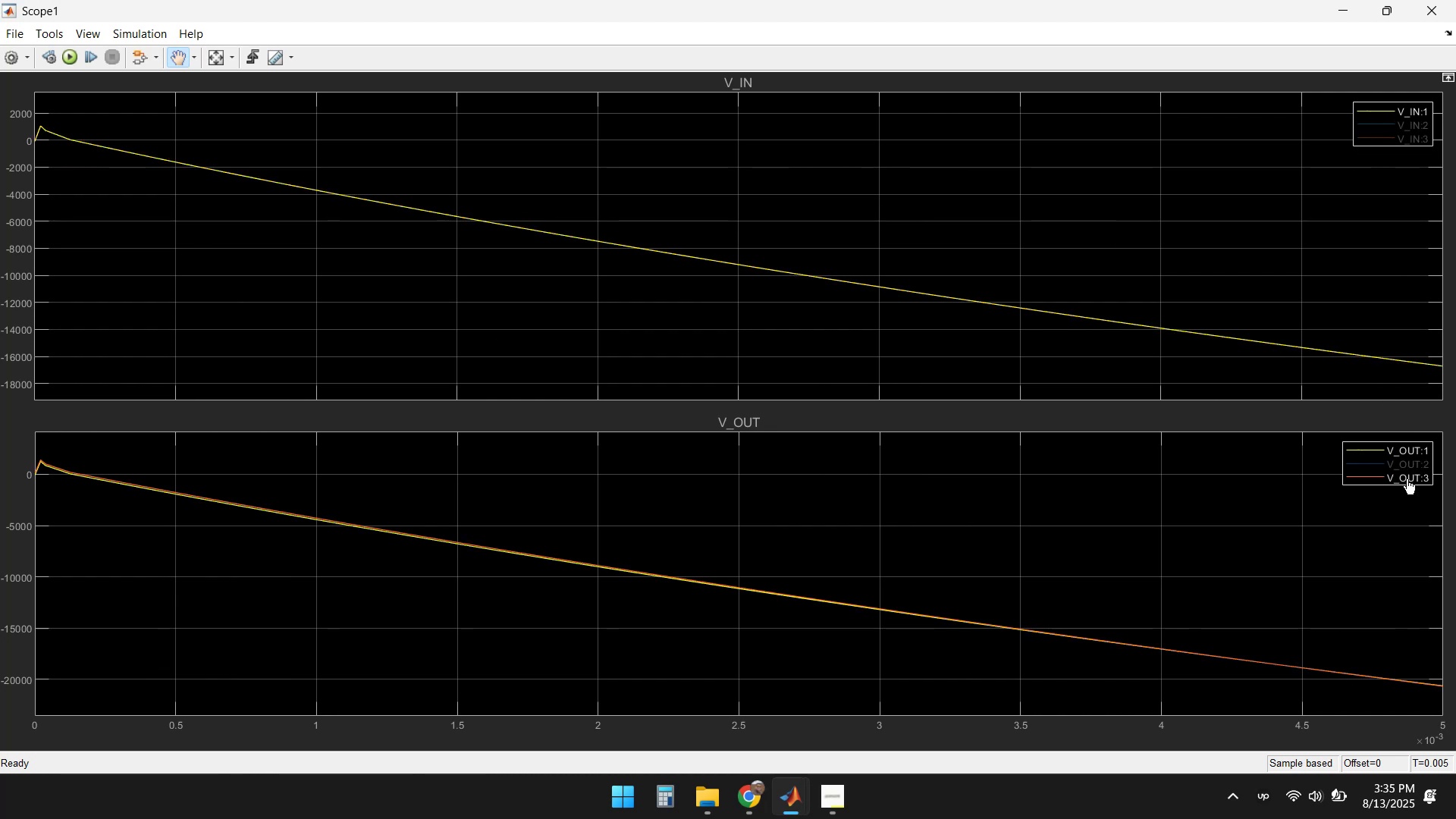 
left_click([1407, 479])
 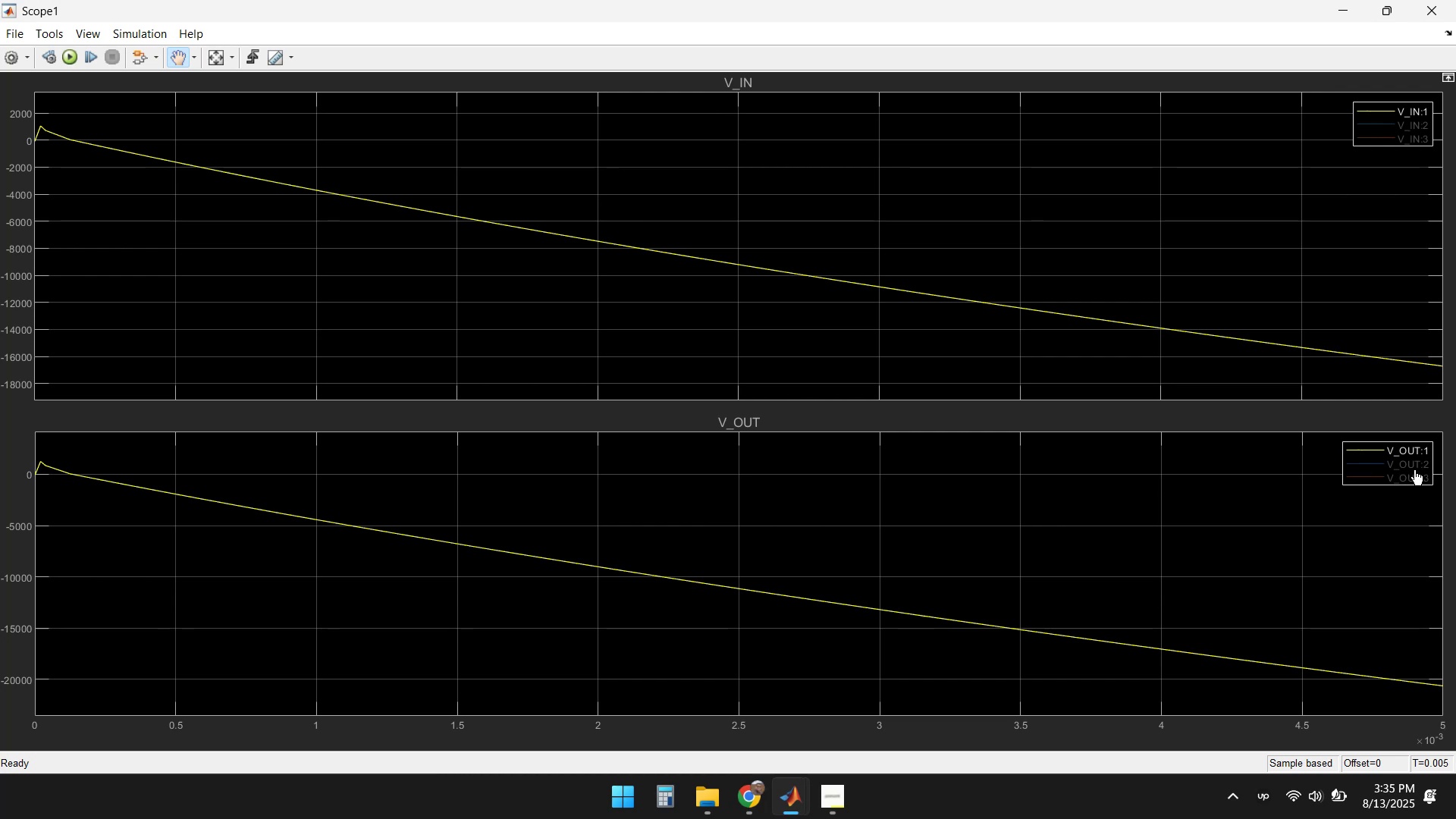 
left_click([1414, 465])
 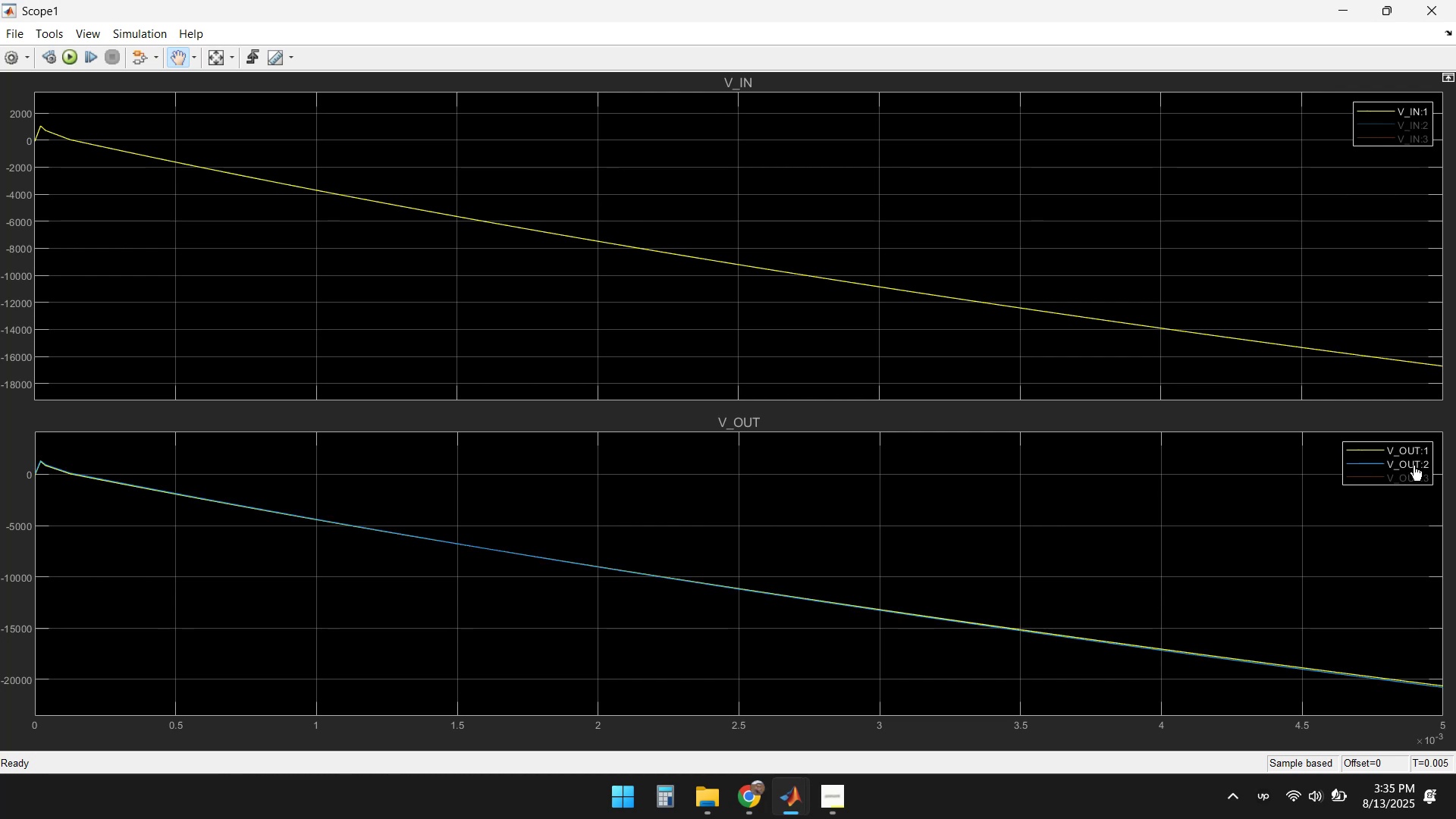 
left_click([1414, 465])
 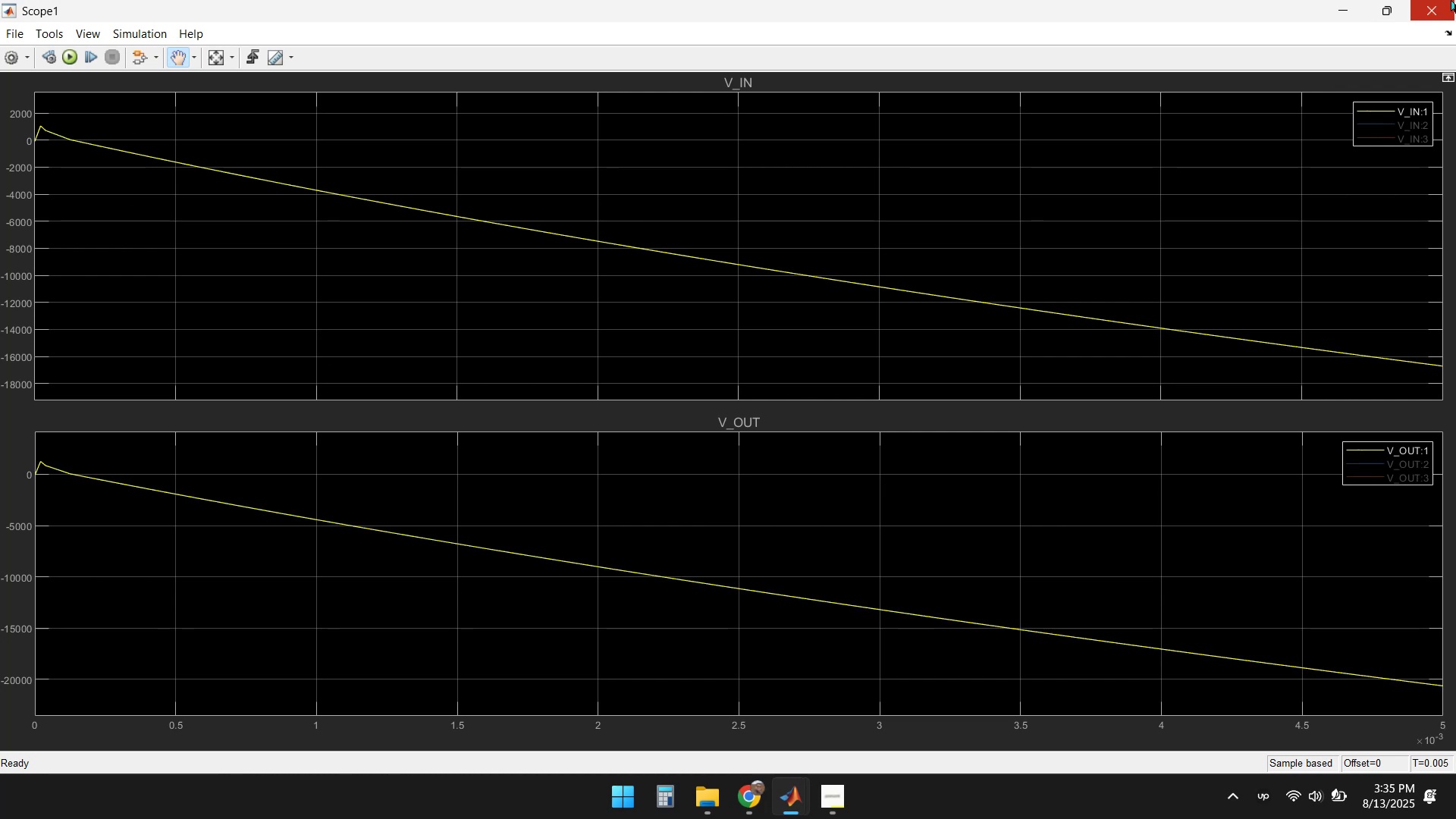 
left_click([1437, 7])
 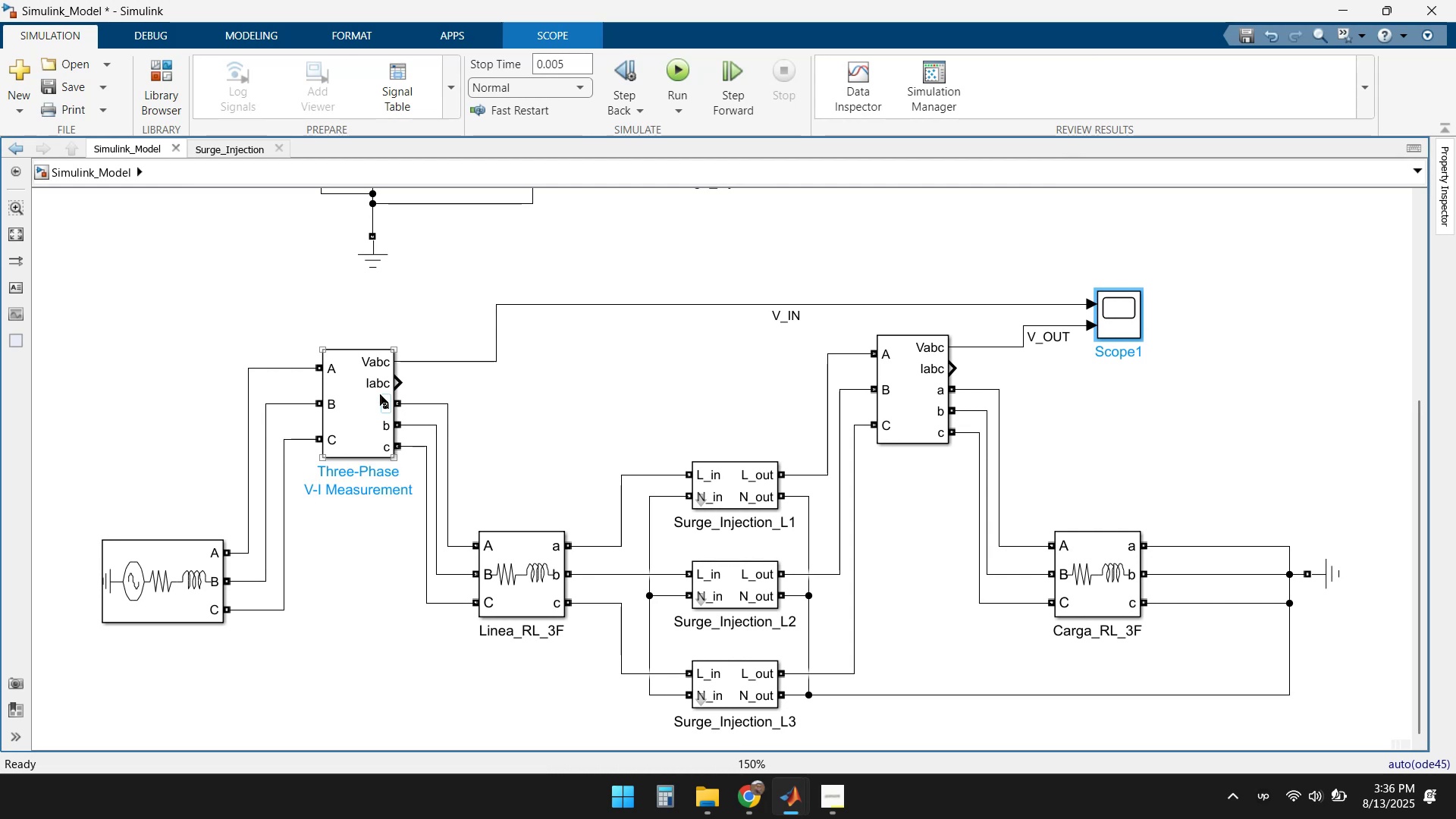 
wait(9.22)
 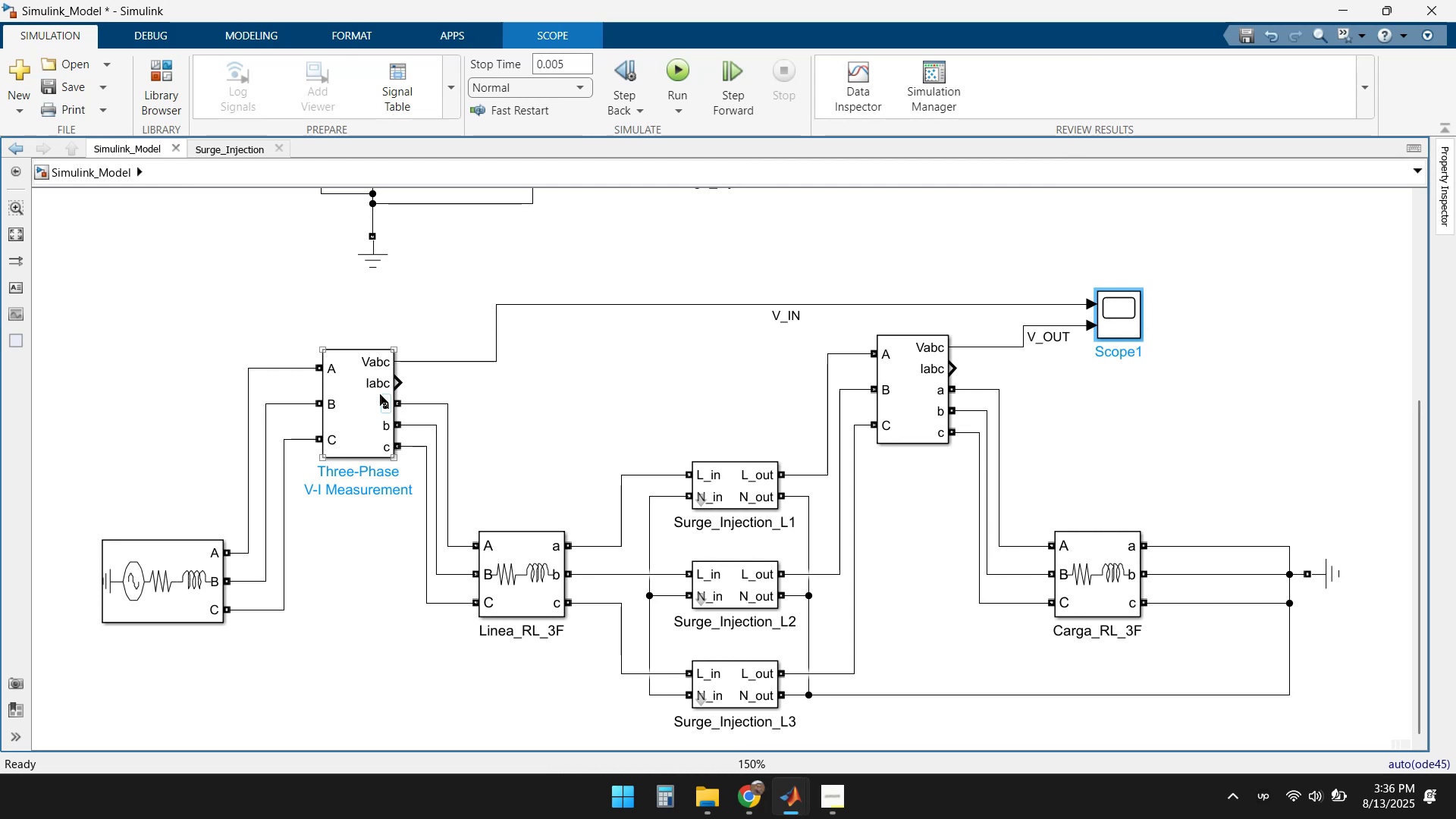 
double_click([158, 603])
 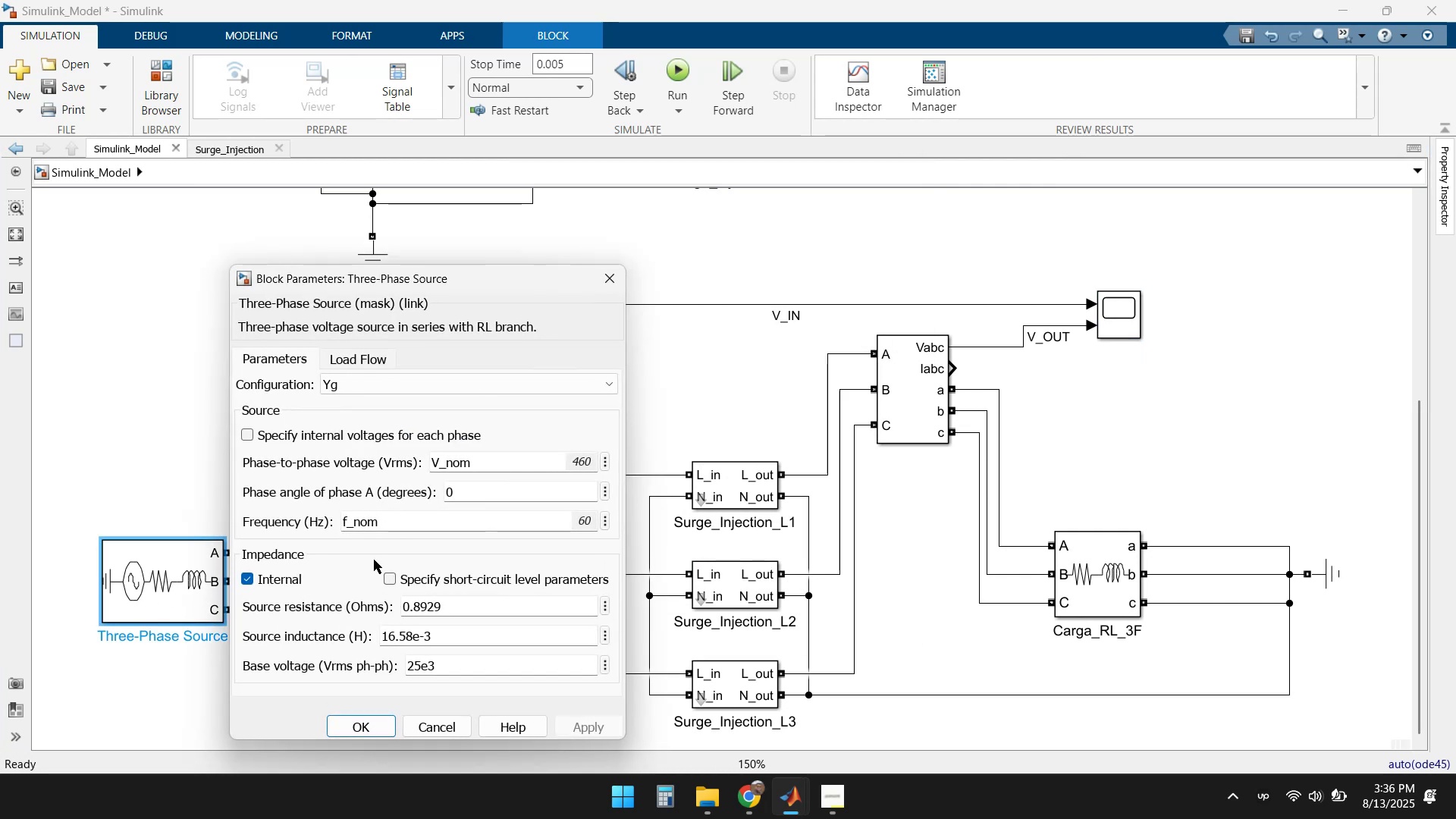 
left_click([344, 358])
 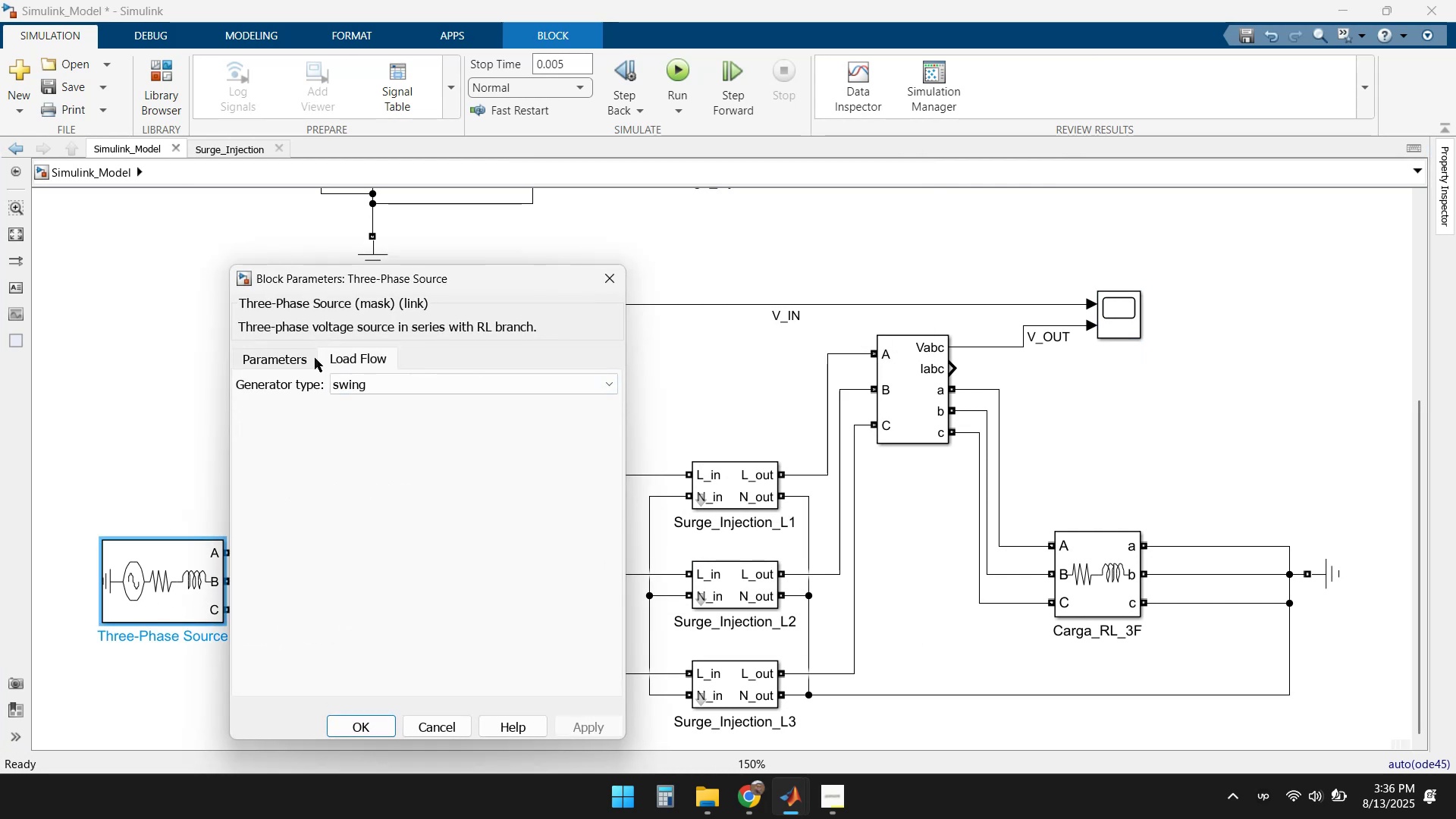 
left_click([270, 357])
 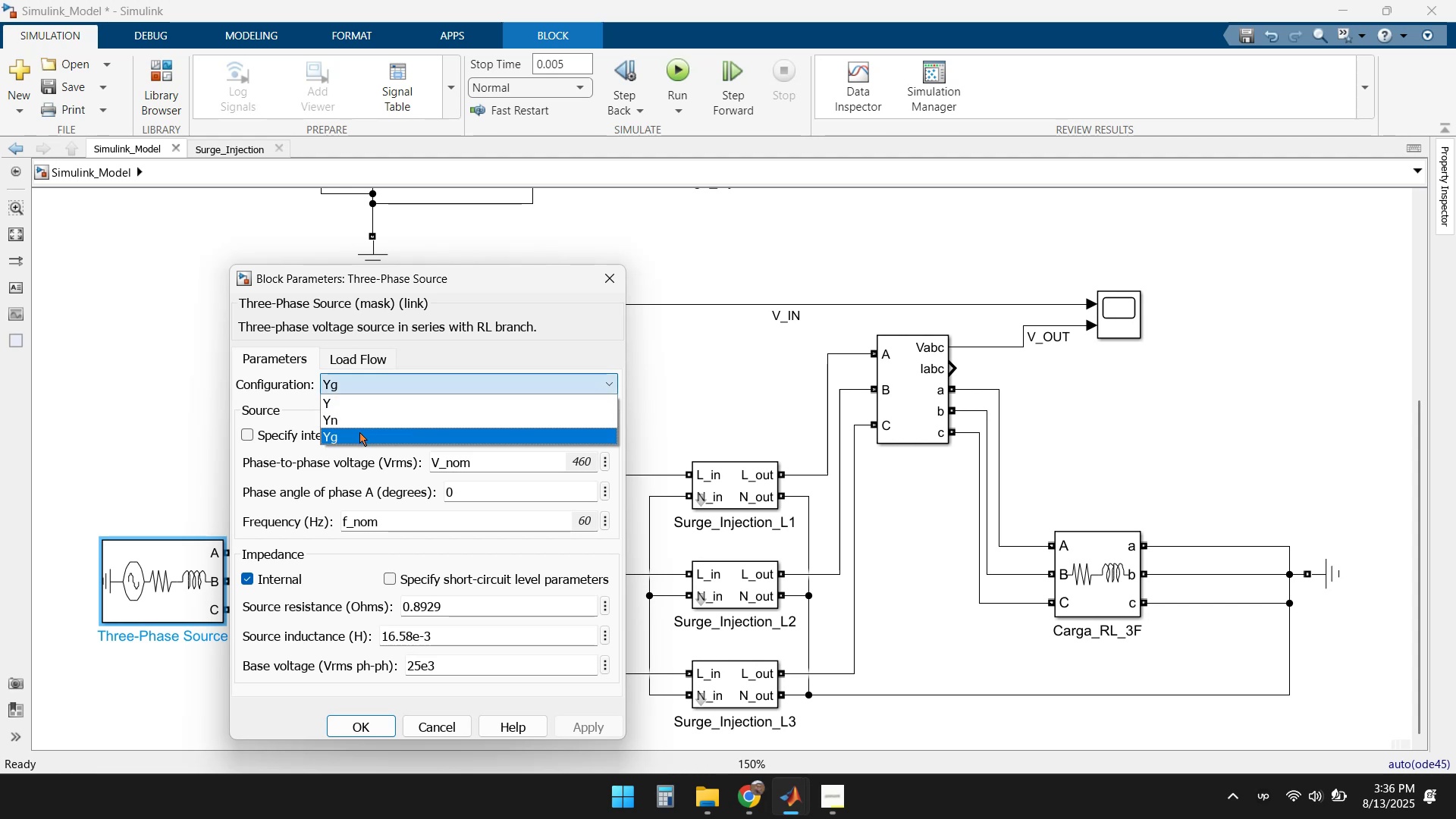 
left_click([359, 420])
 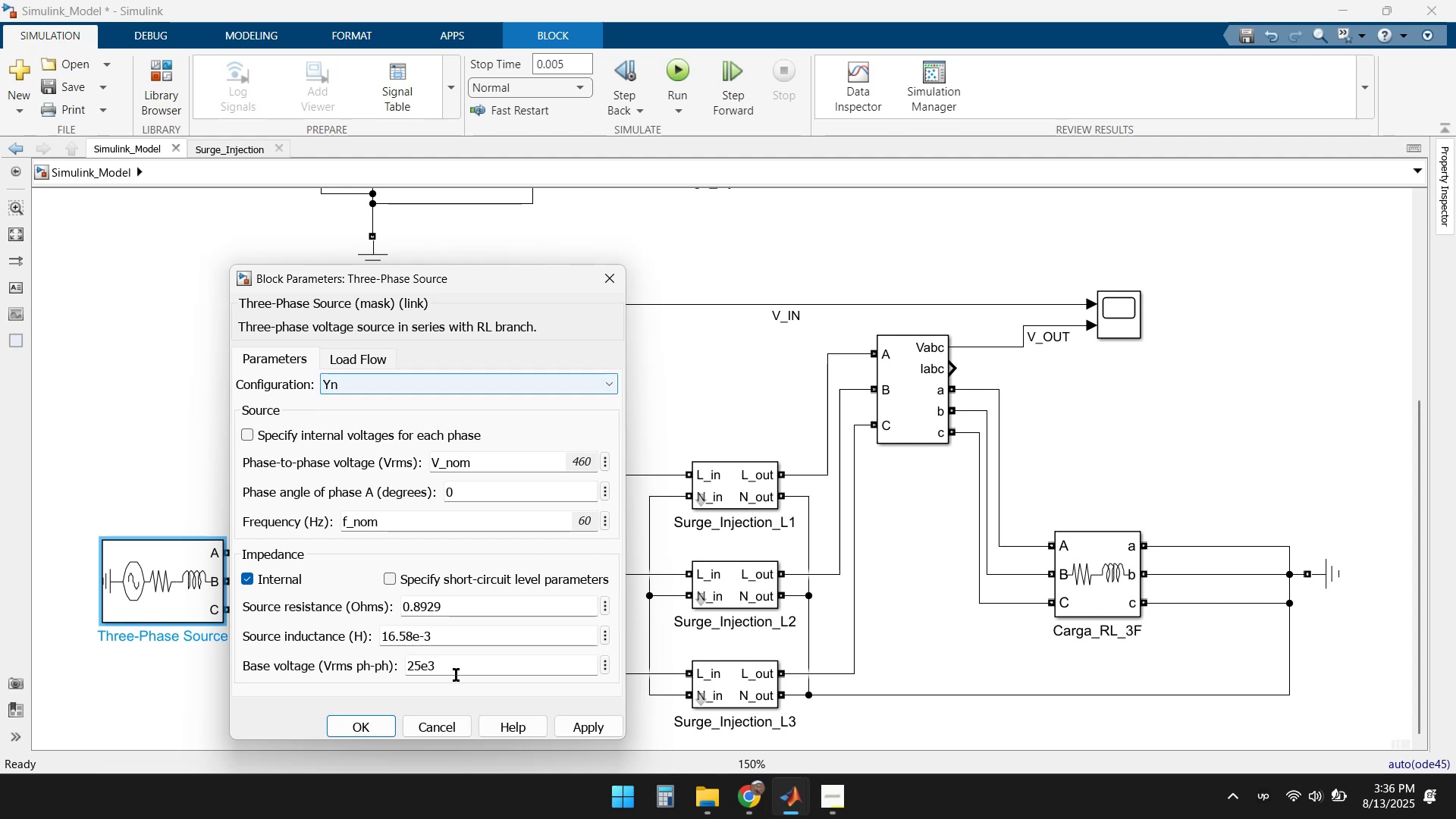 
left_click([573, 723])
 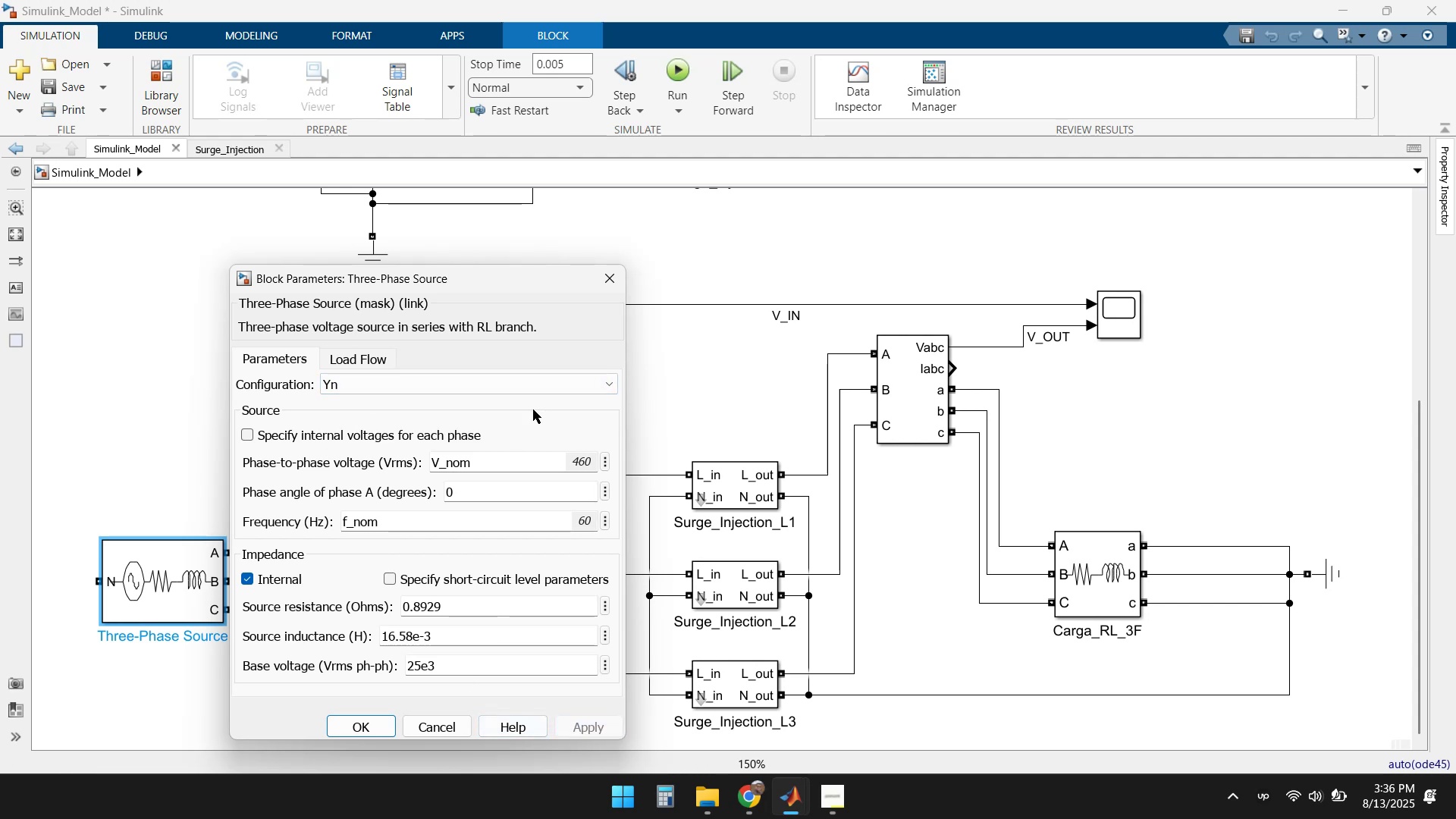 
left_click([604, 281])
 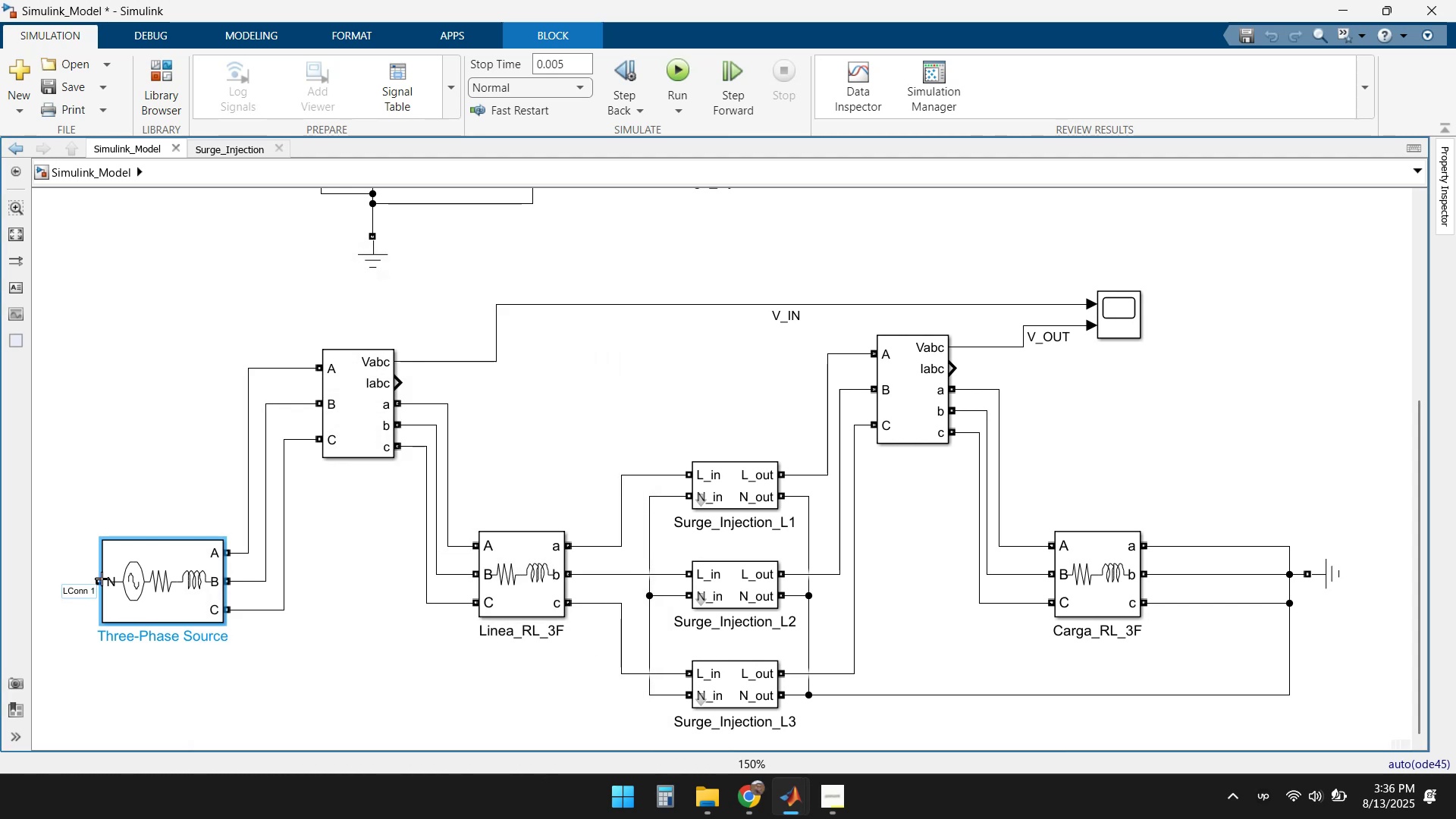 
left_click_drag(start_coordinate=[94, 582], to_coordinate=[646, 654])
 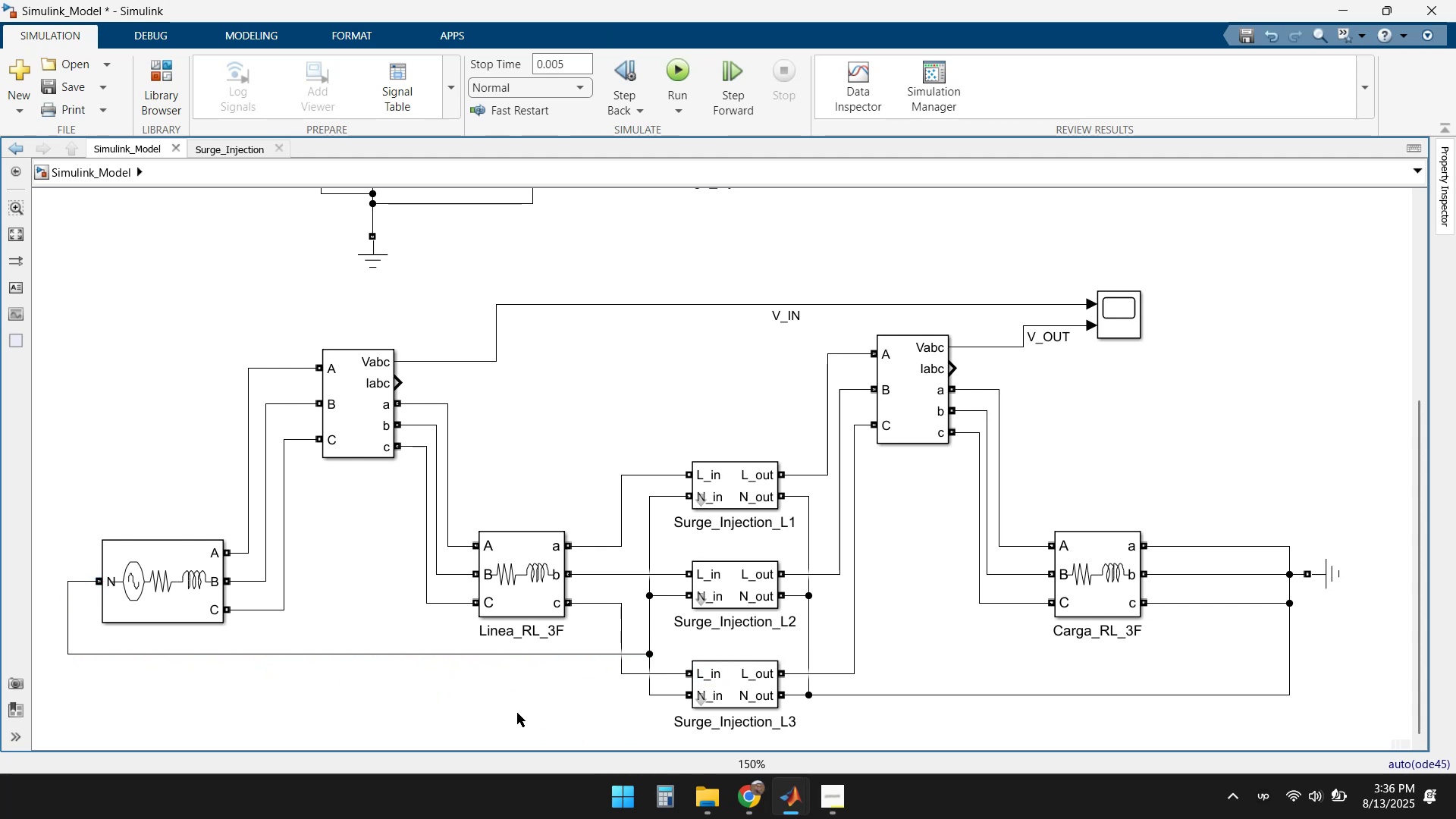 
left_click_drag(start_coordinate=[361, 655], to_coordinate=[363, 692])
 